 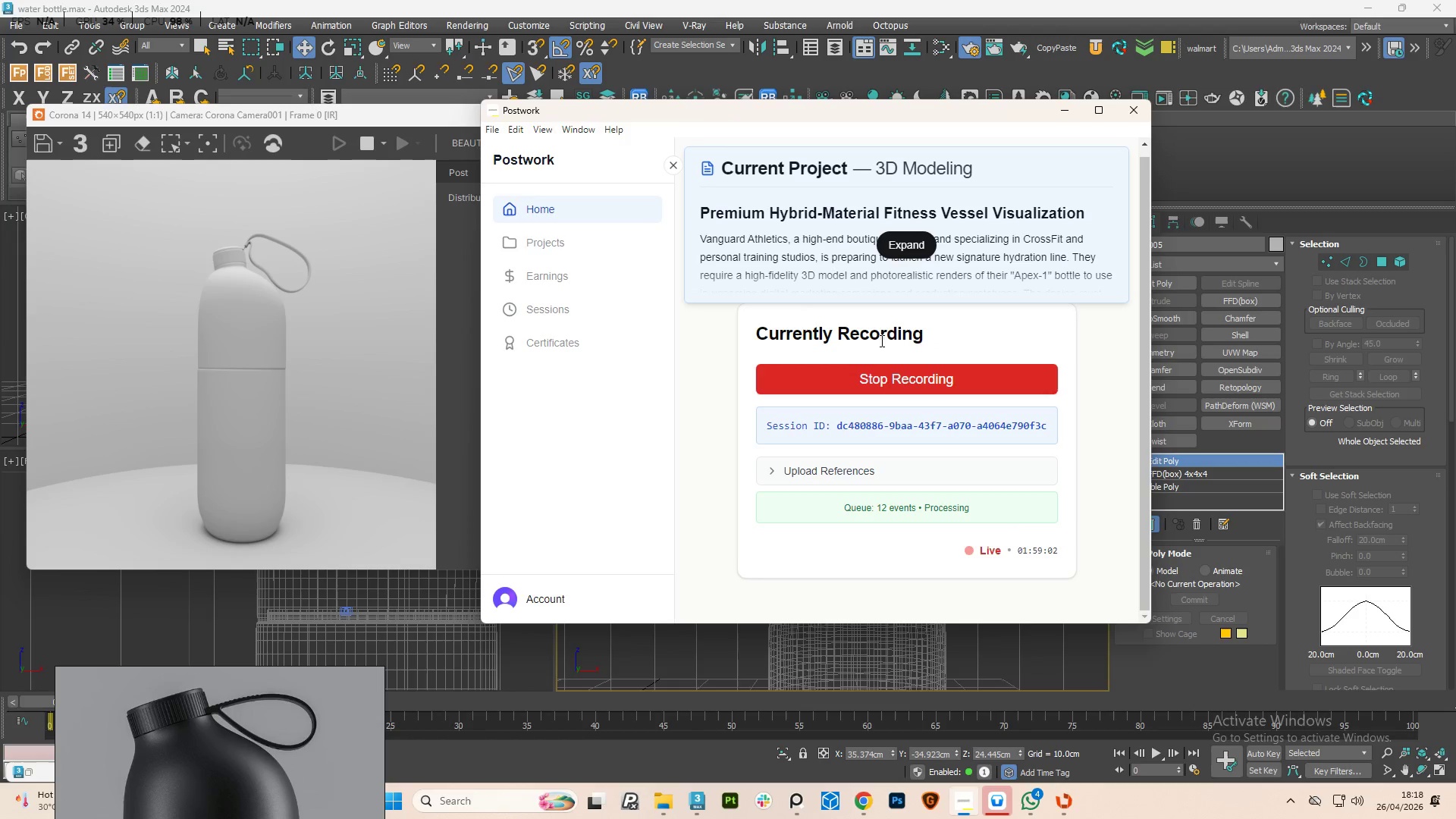 
left_click([1070, 113])
 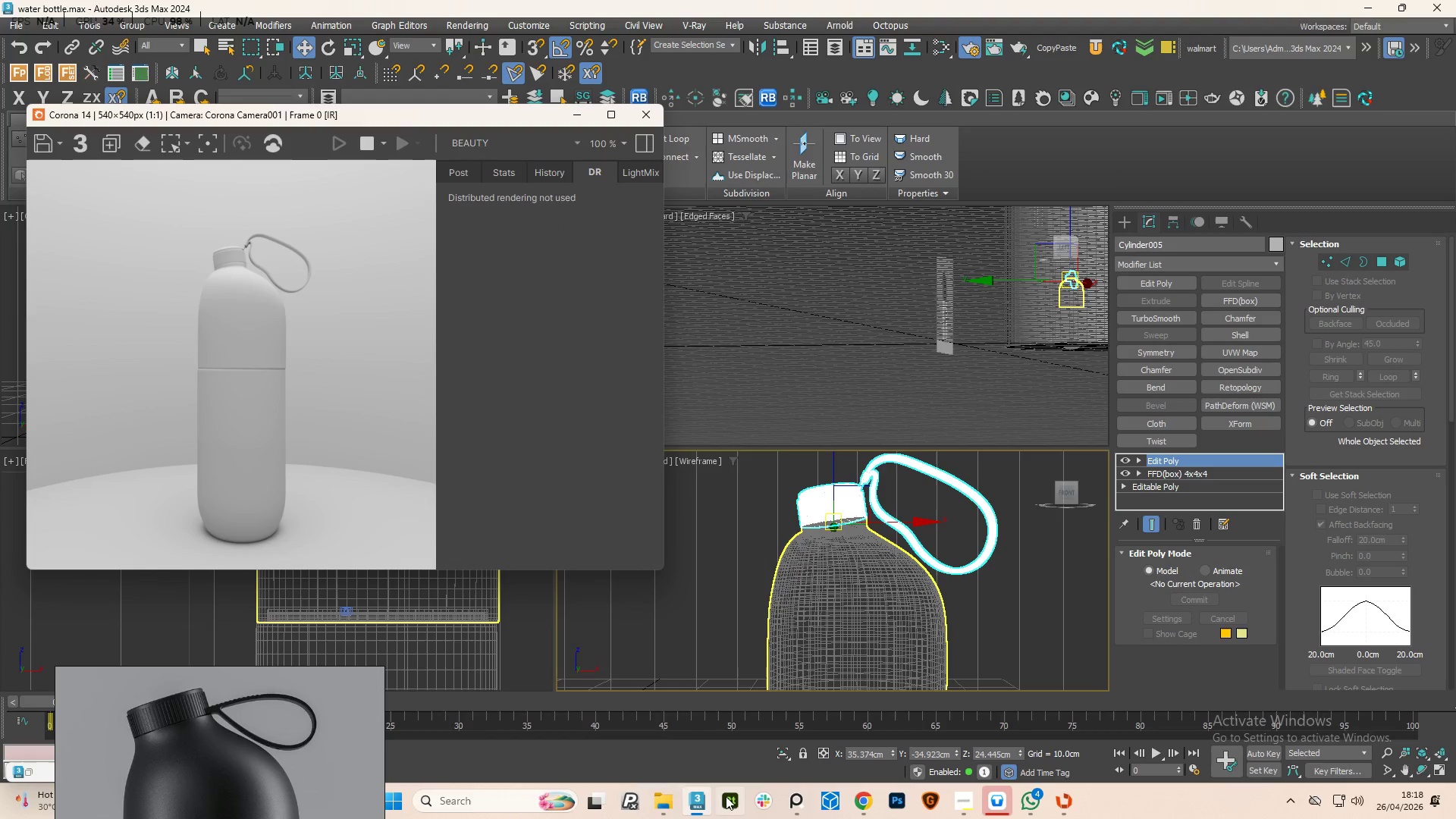 
left_click([664, 794])
 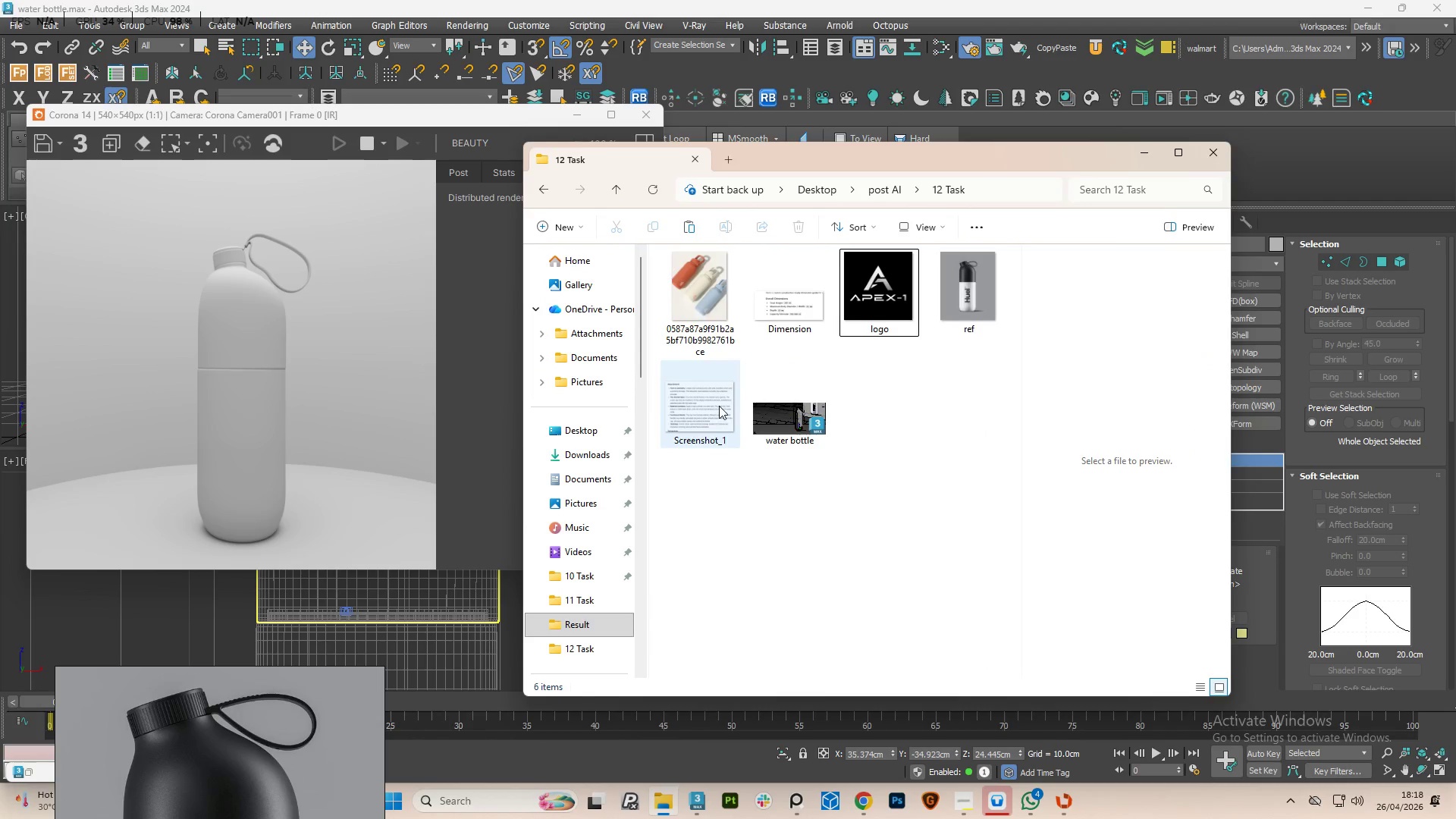 
left_click_drag(start_coordinate=[715, 408], to_coordinate=[219, 770])
 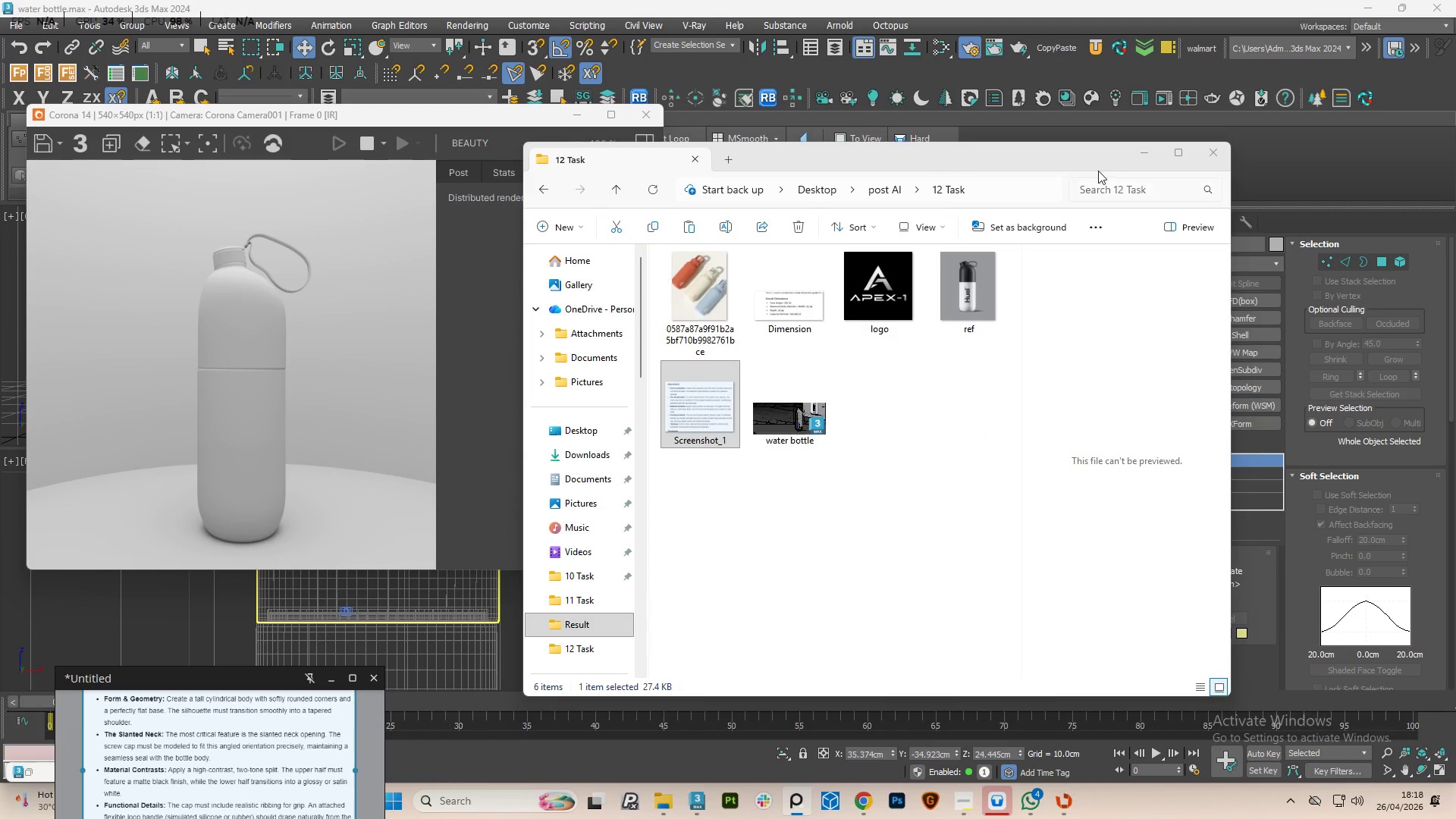 
left_click([1143, 154])
 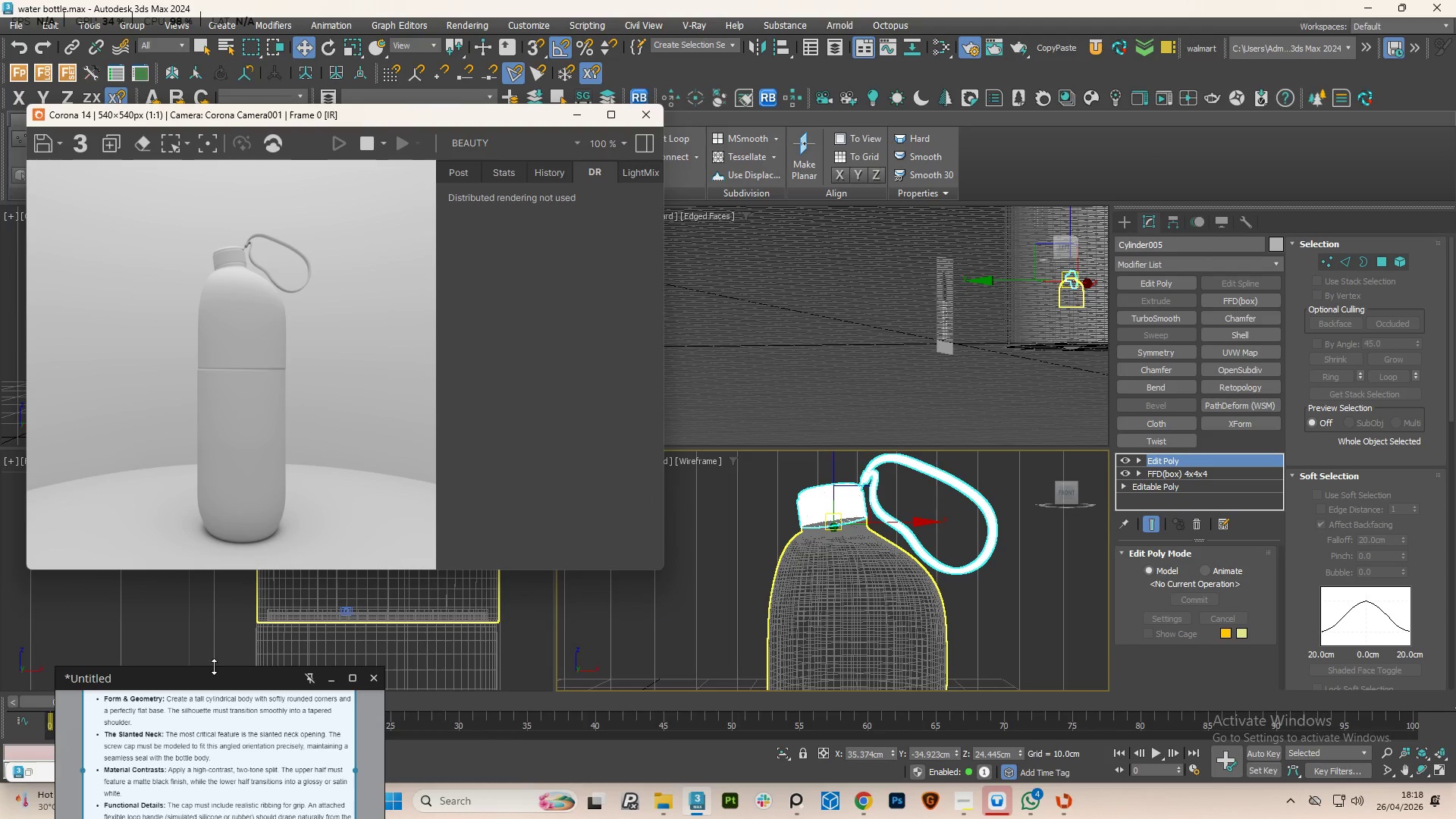 
left_click_drag(start_coordinate=[211, 679], to_coordinate=[1182, 169])
 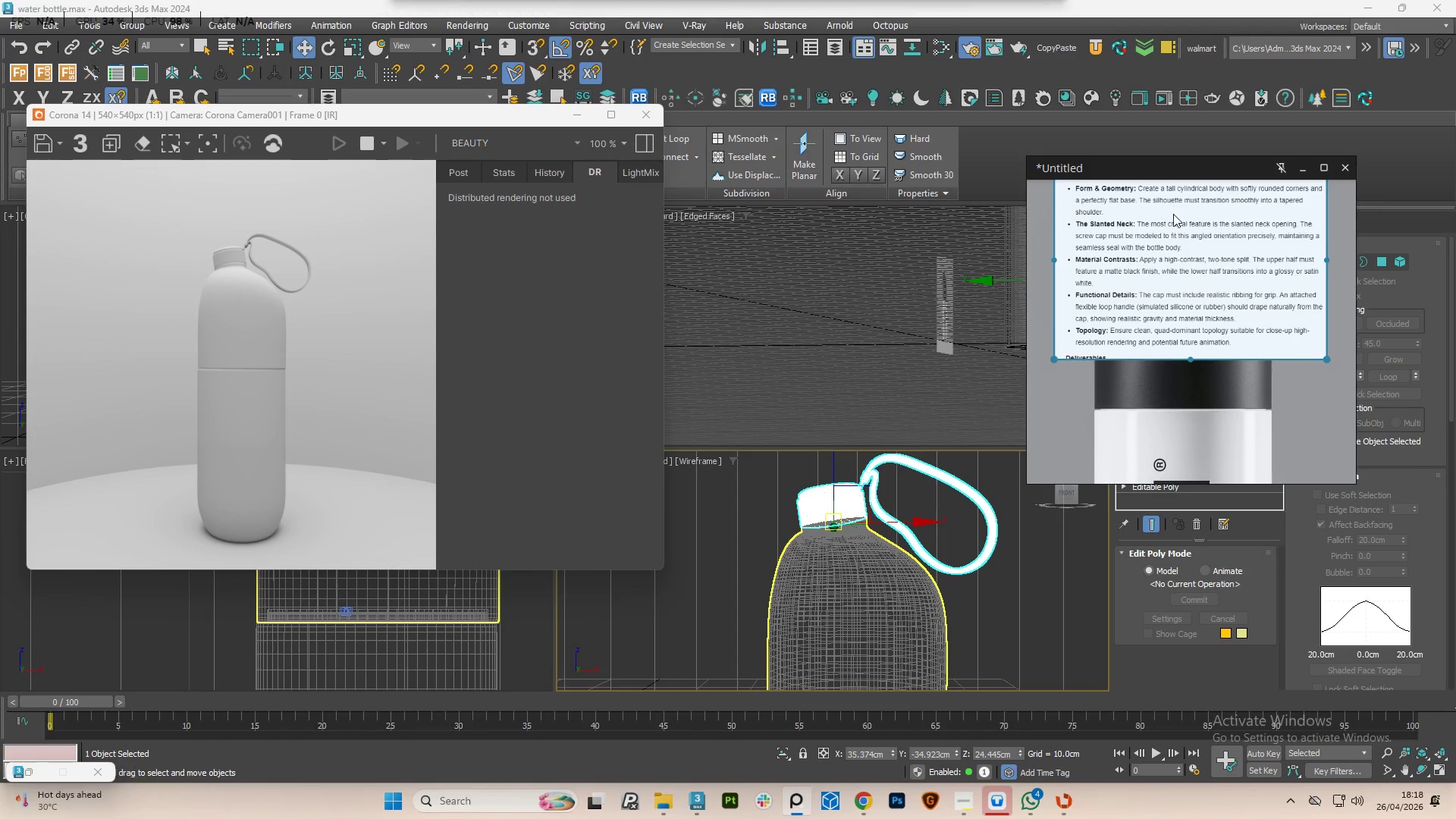 
scroll: coordinate [1173, 214], scroll_direction: up, amount: 3.0
 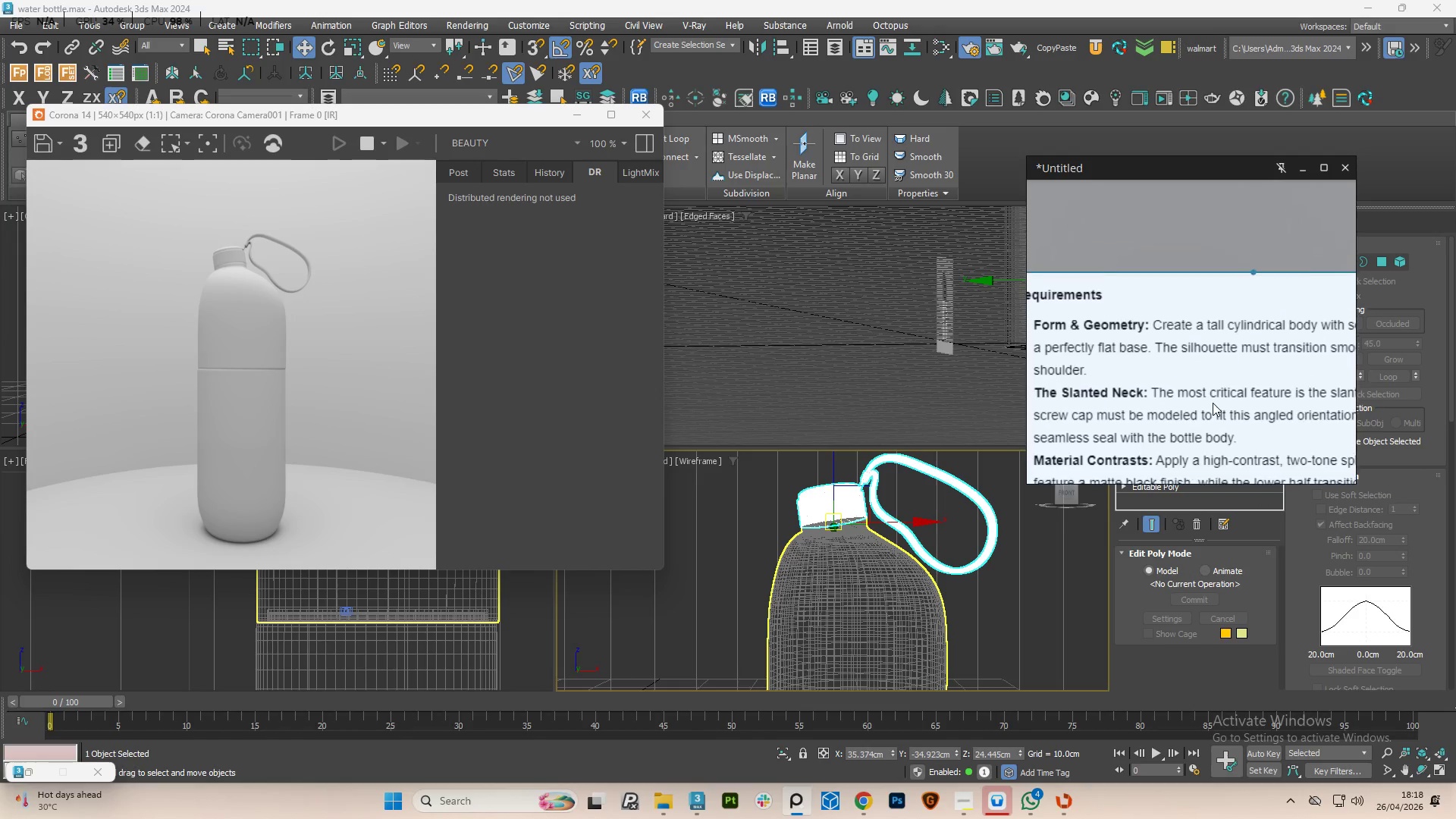 
scroll: coordinate [1201, 397], scroll_direction: down, amount: 2.0
 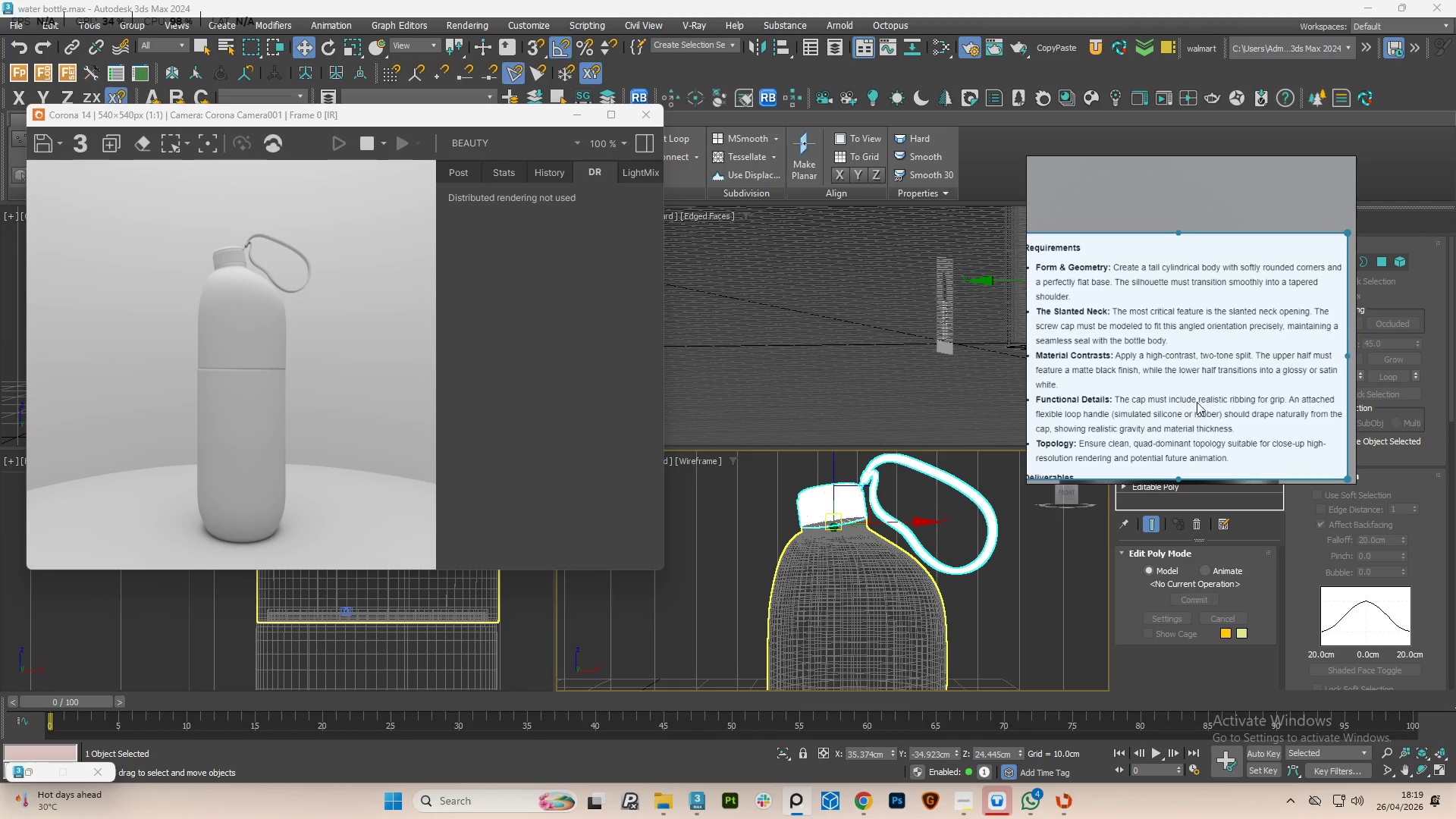 
wait(22.06)
 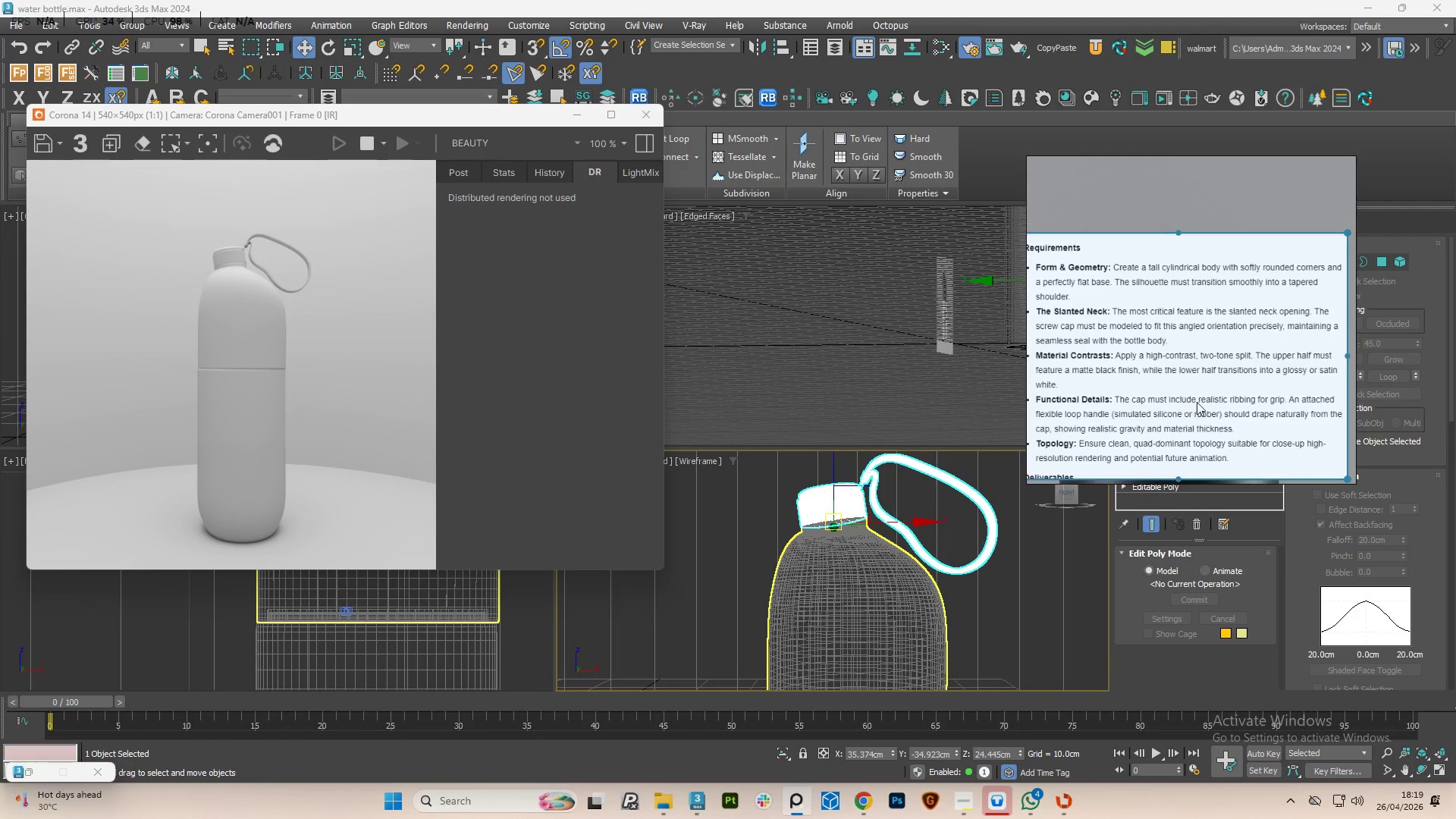 
left_click([864, 802])
 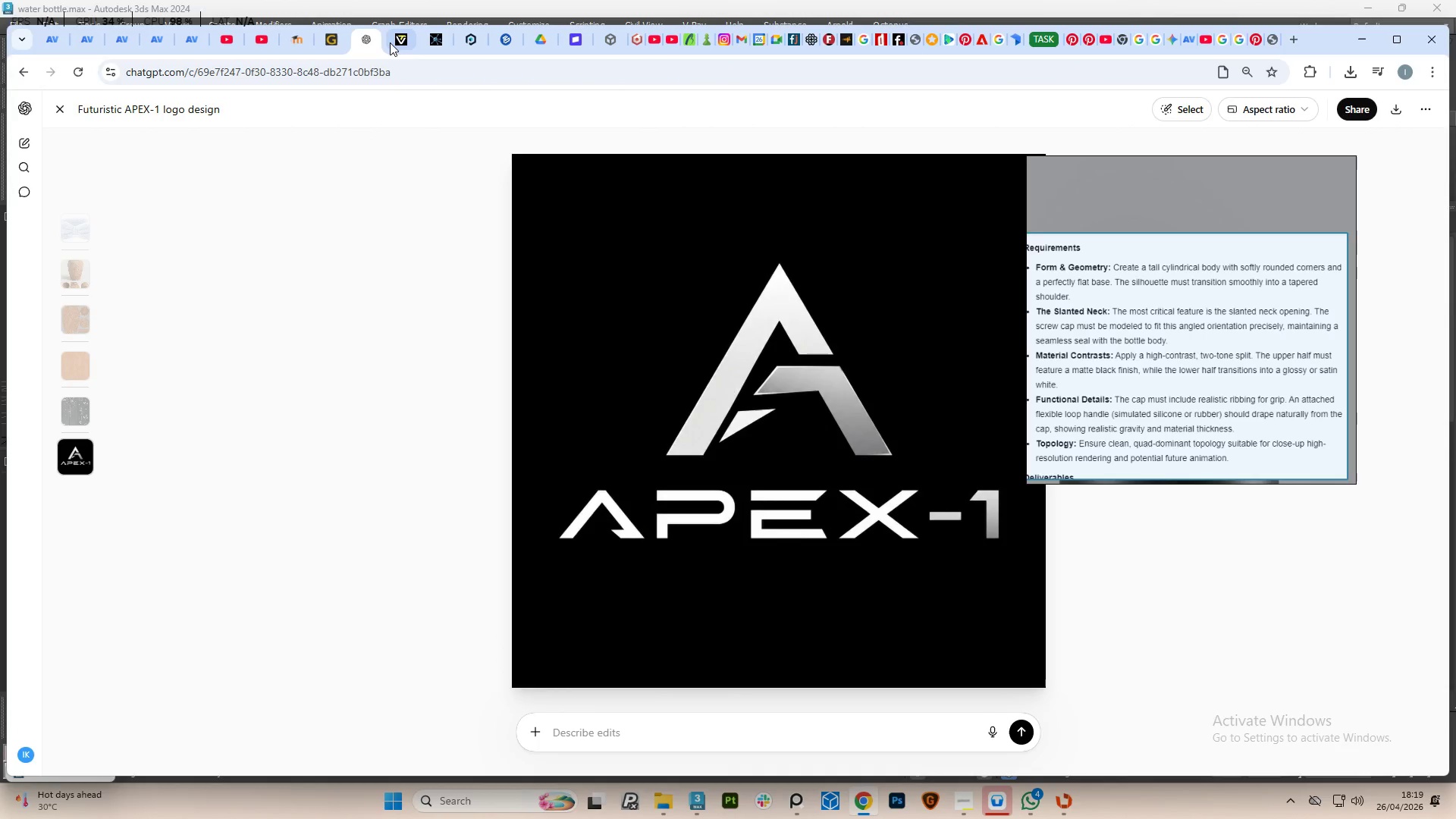 
left_click([469, 41])
 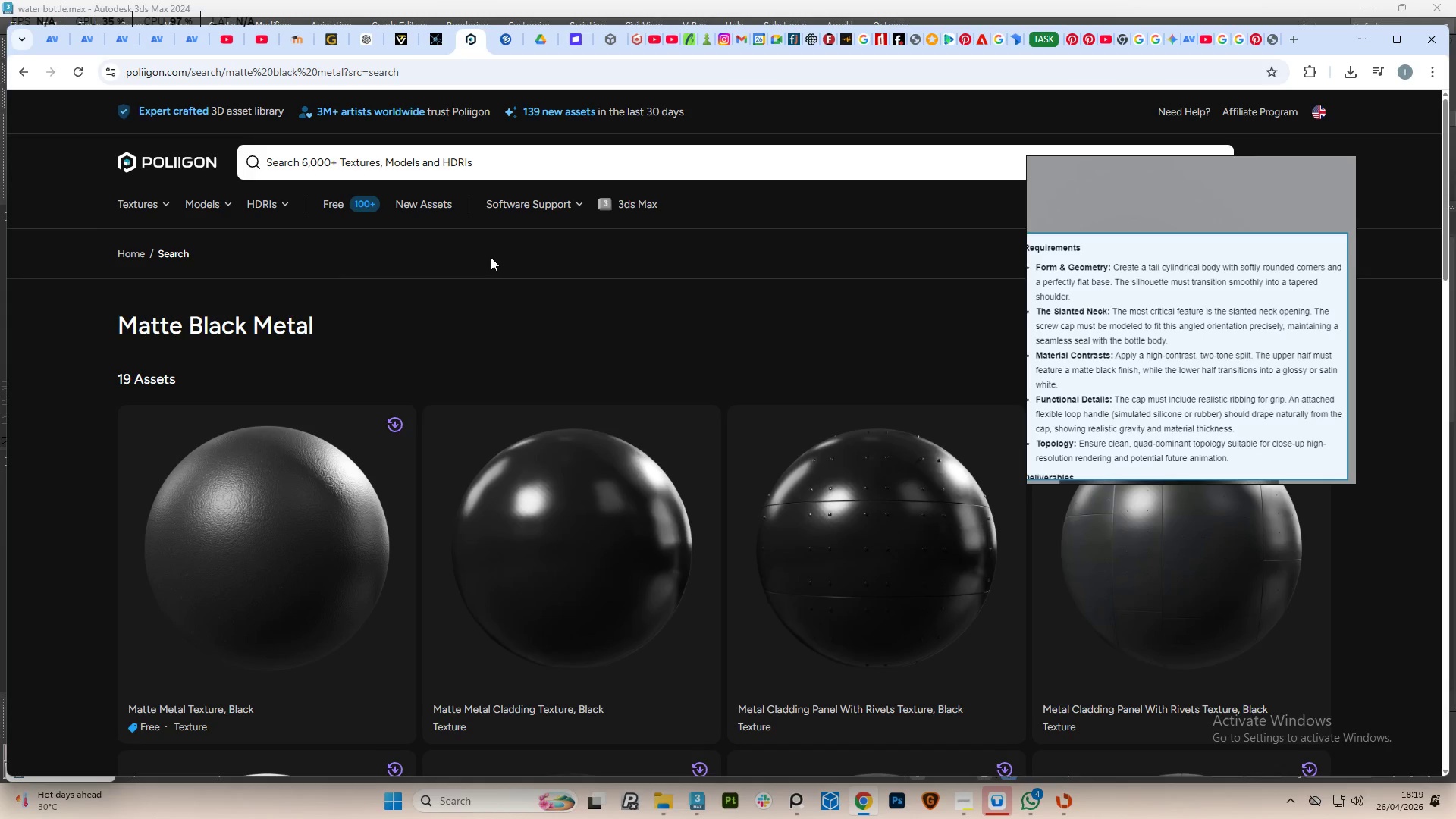 
wait(27.77)
 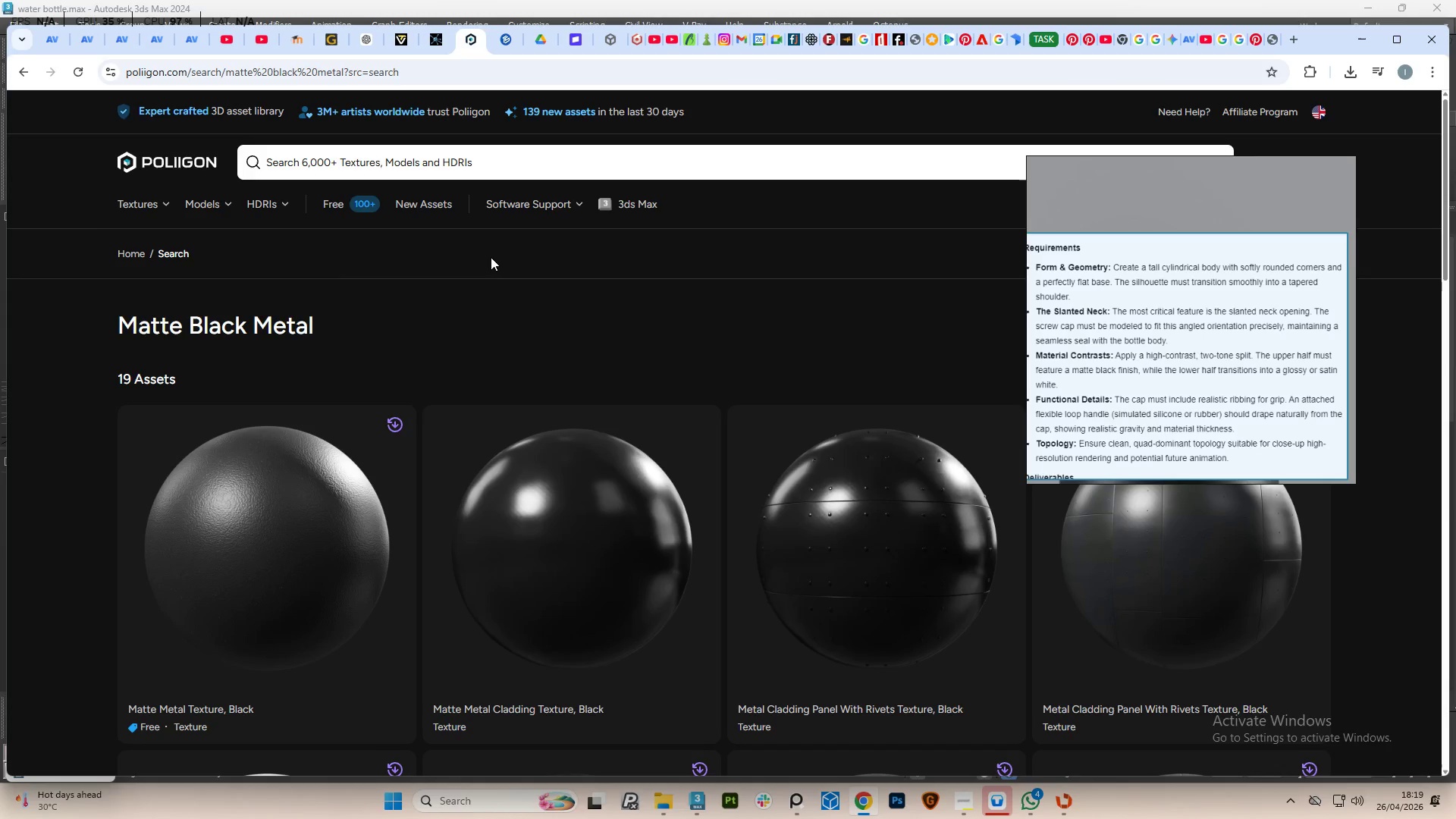 
left_click([301, 166])
 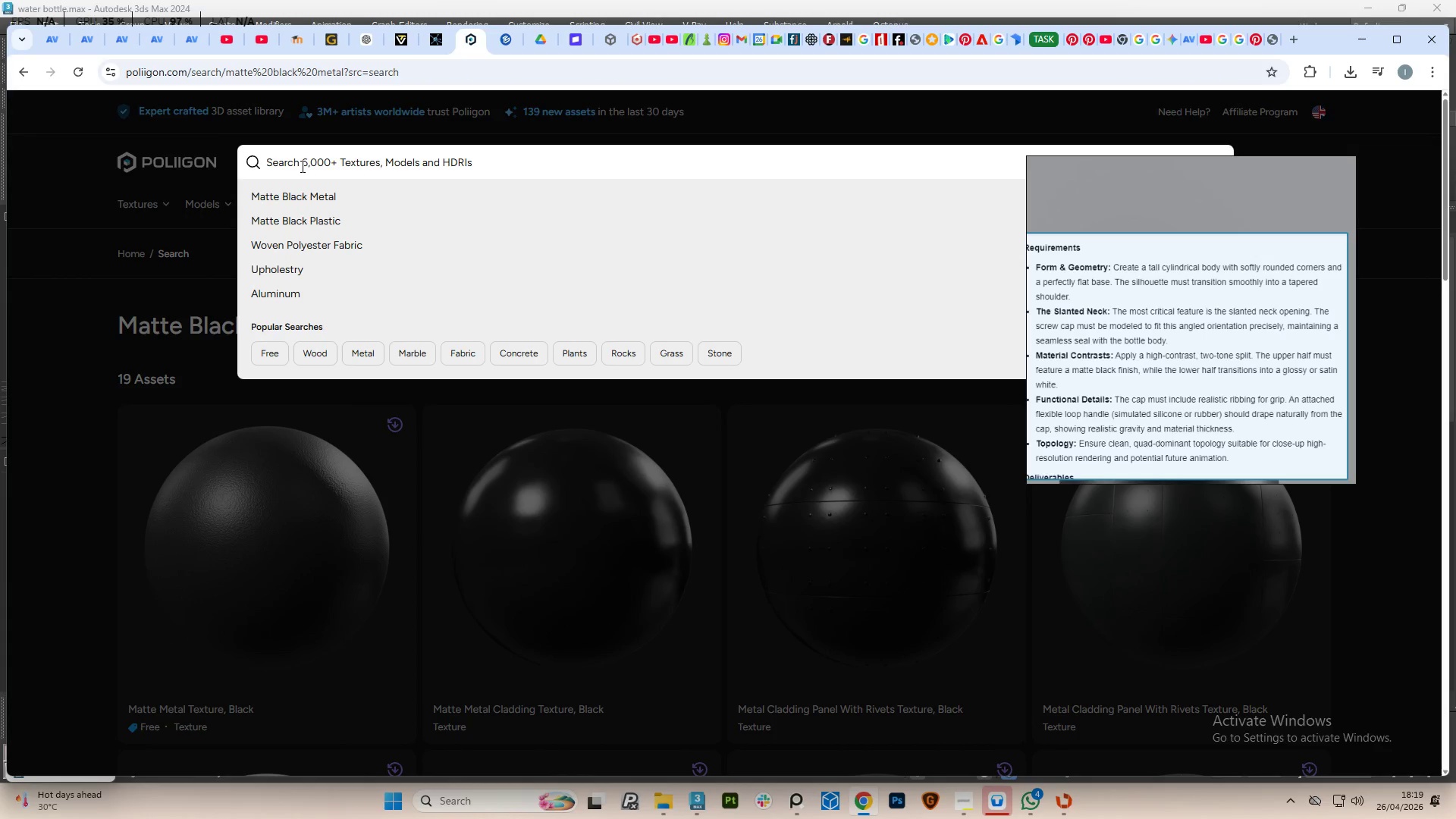 
type(rubber)
 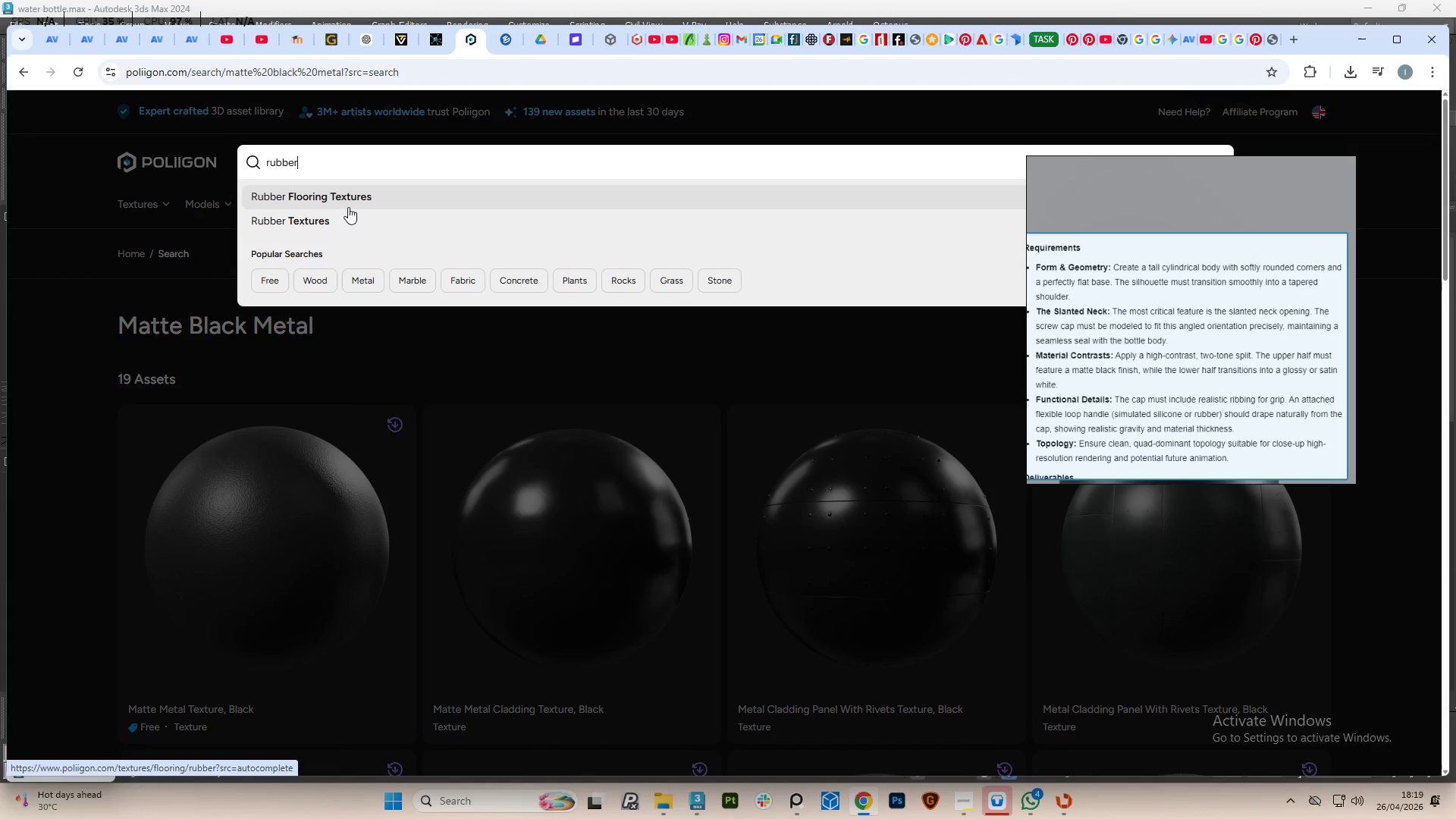 
left_click([349, 223])
 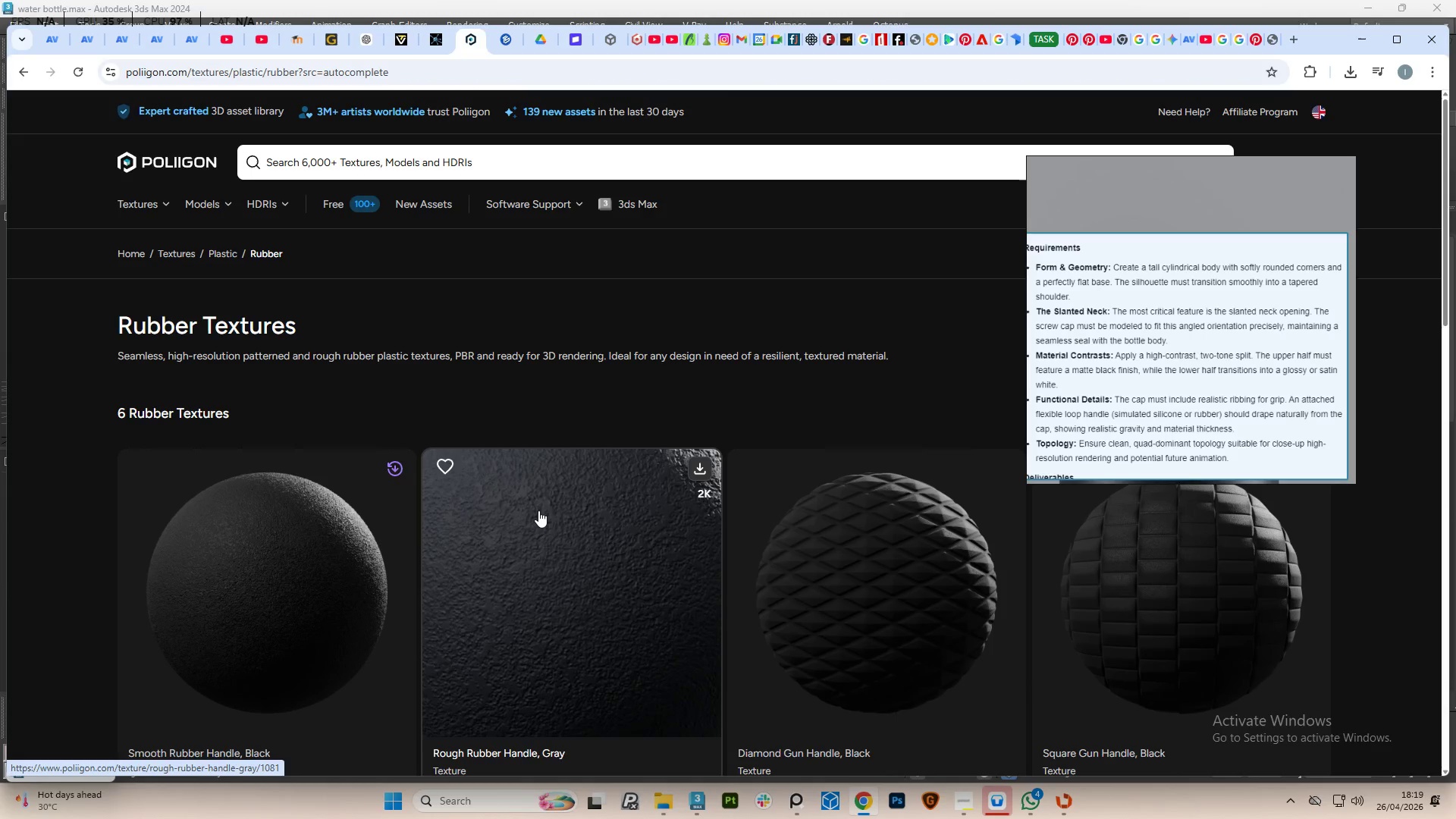 
scroll: coordinate [538, 510], scroll_direction: down, amount: 4.0
 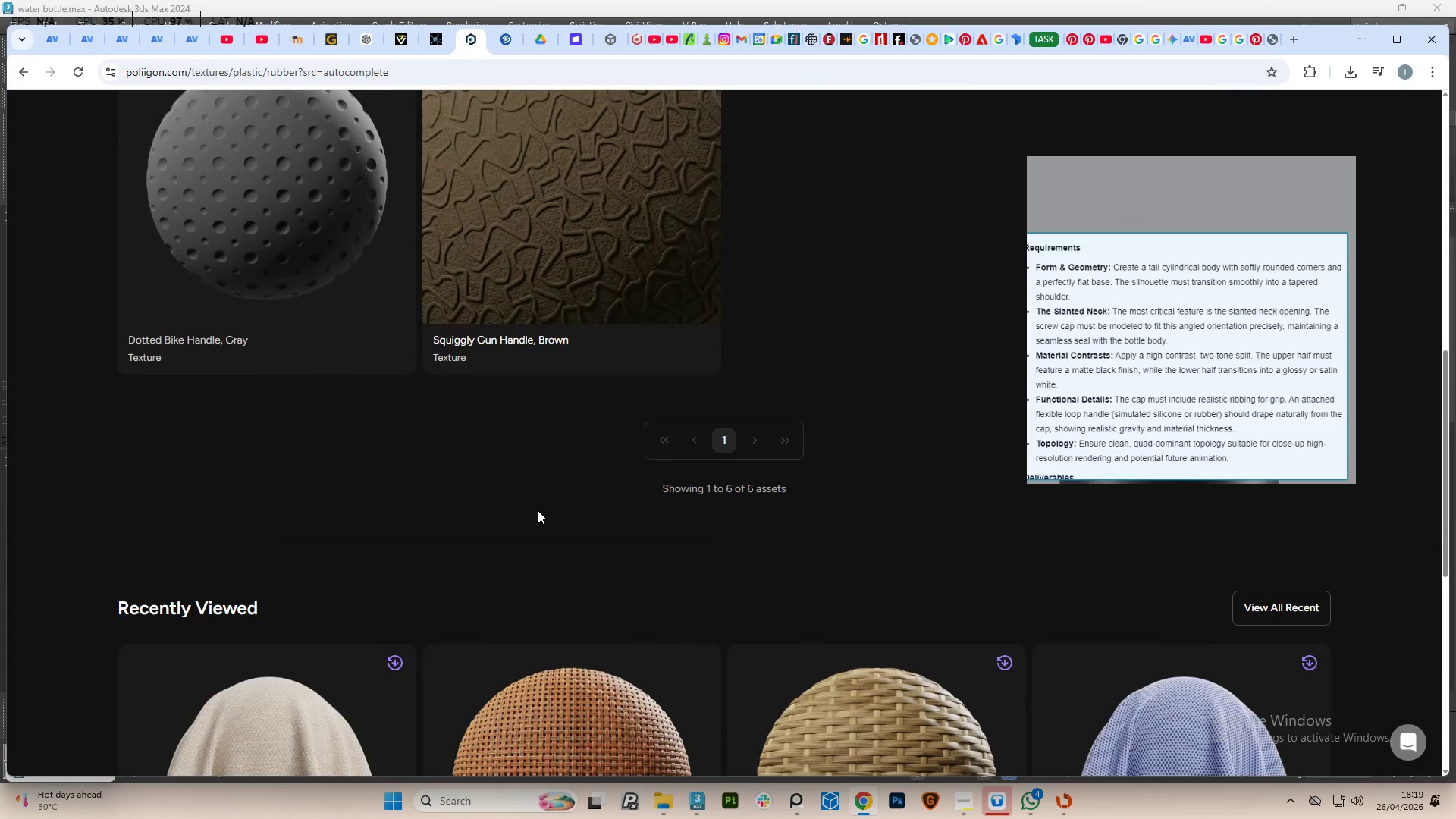 
scroll: coordinate [679, 478], scroll_direction: up, amount: 8.0
 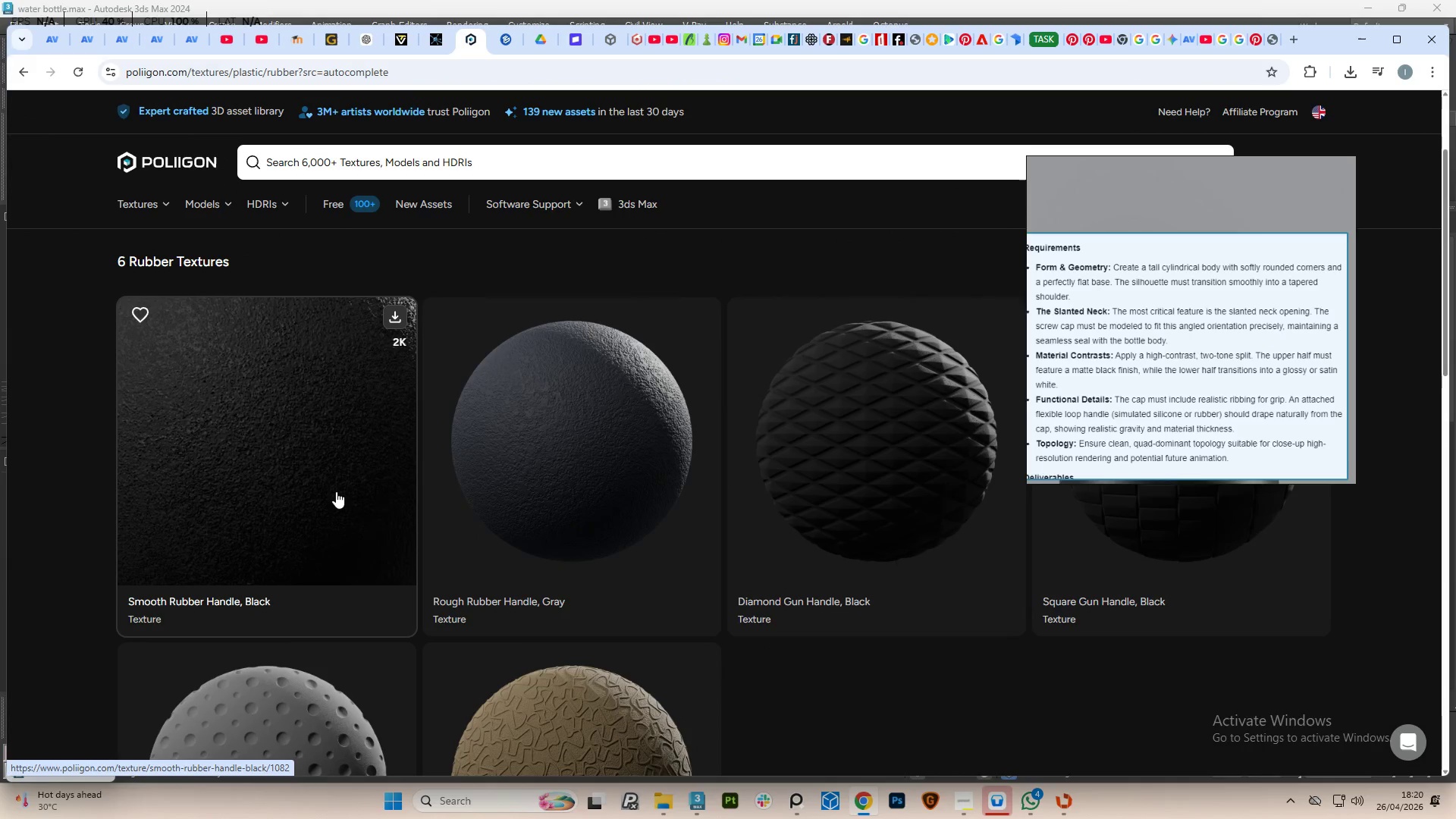 
wait(5.46)
 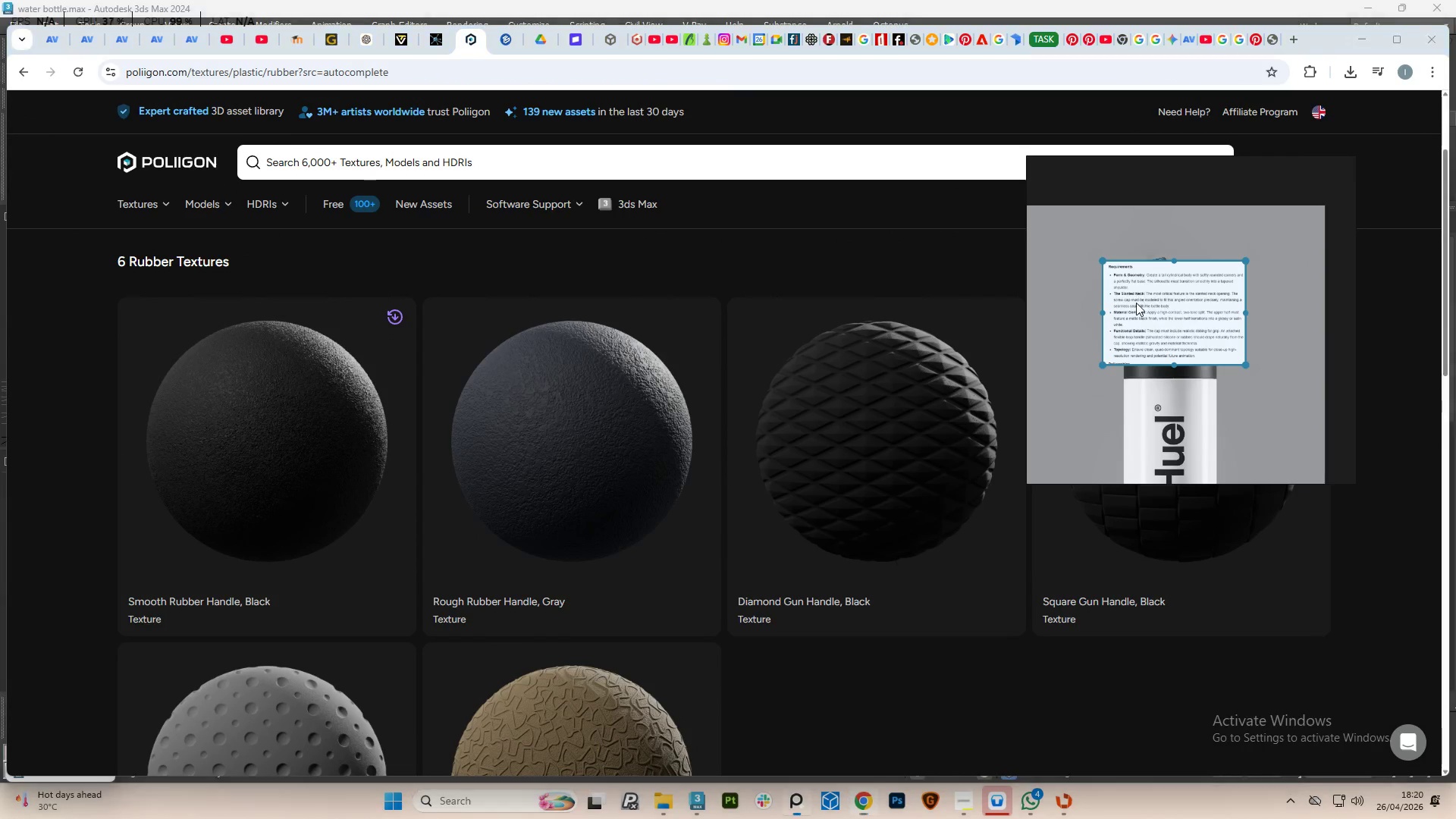 
left_click_drag(start_coordinate=[1136, 282], to_coordinate=[1121, 391])
 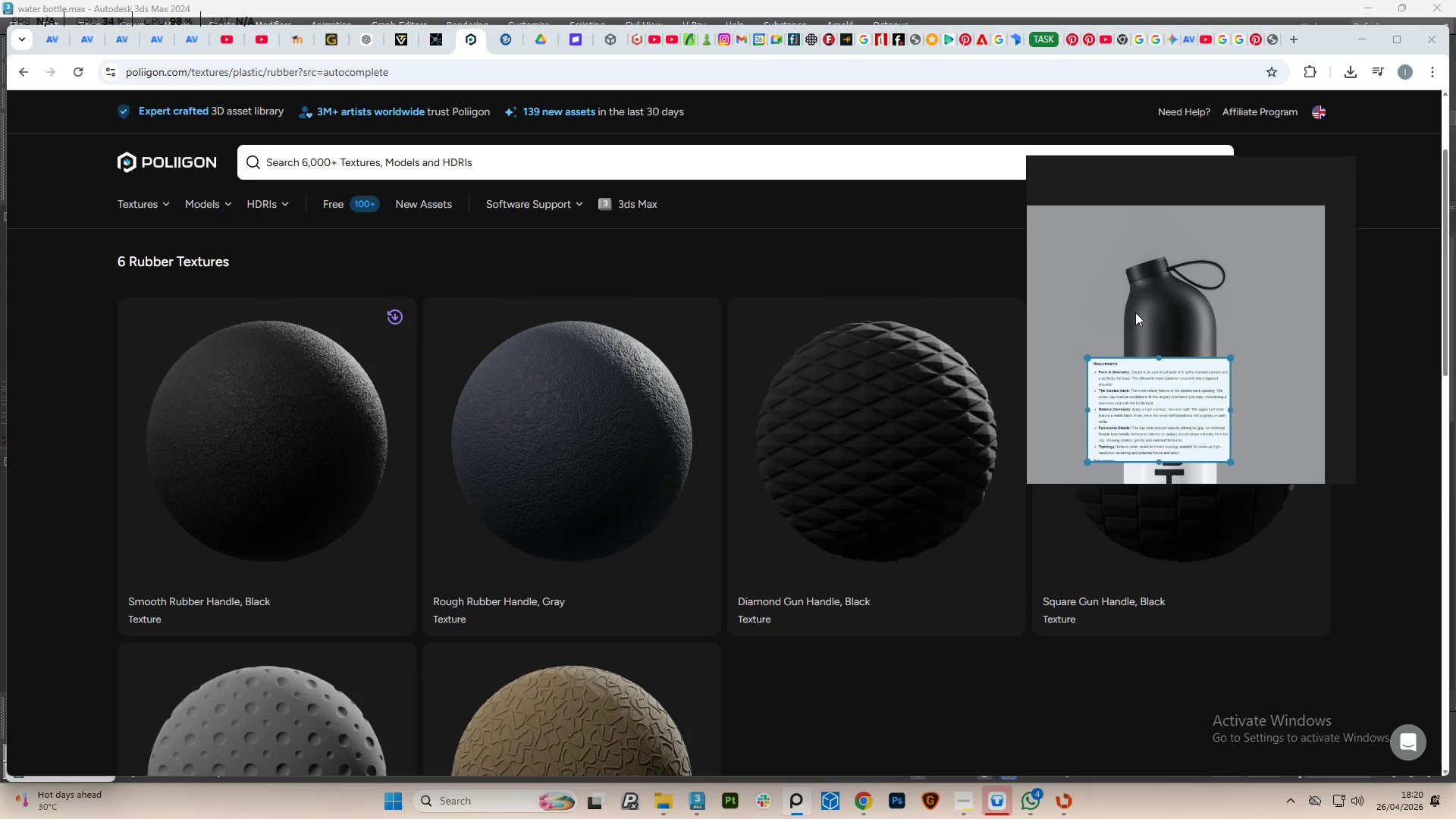 
scroll: coordinate [1178, 315], scroll_direction: down, amount: 6.0
 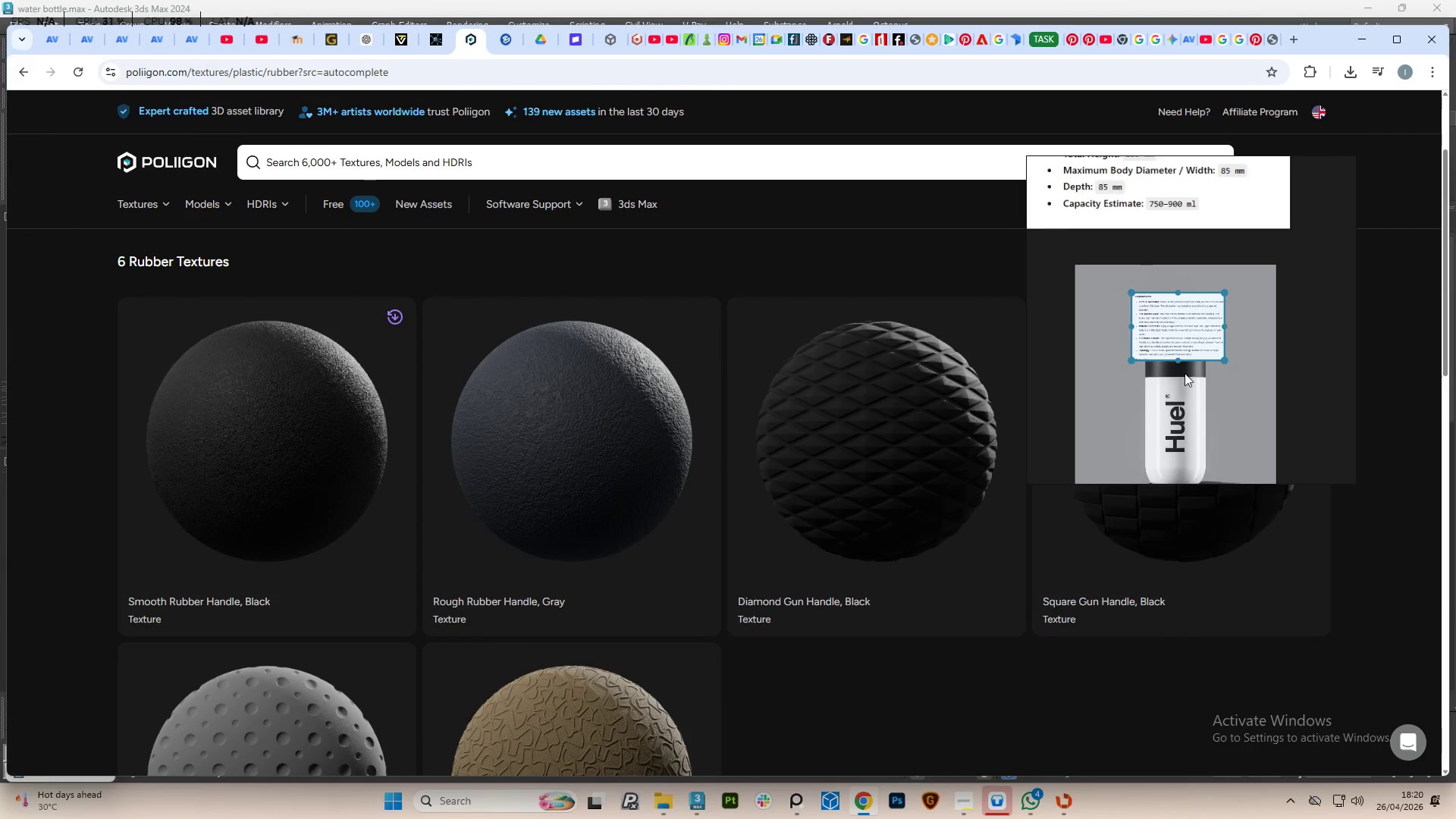 
scroll: coordinate [1145, 194], scroll_direction: up, amount: 11.0
 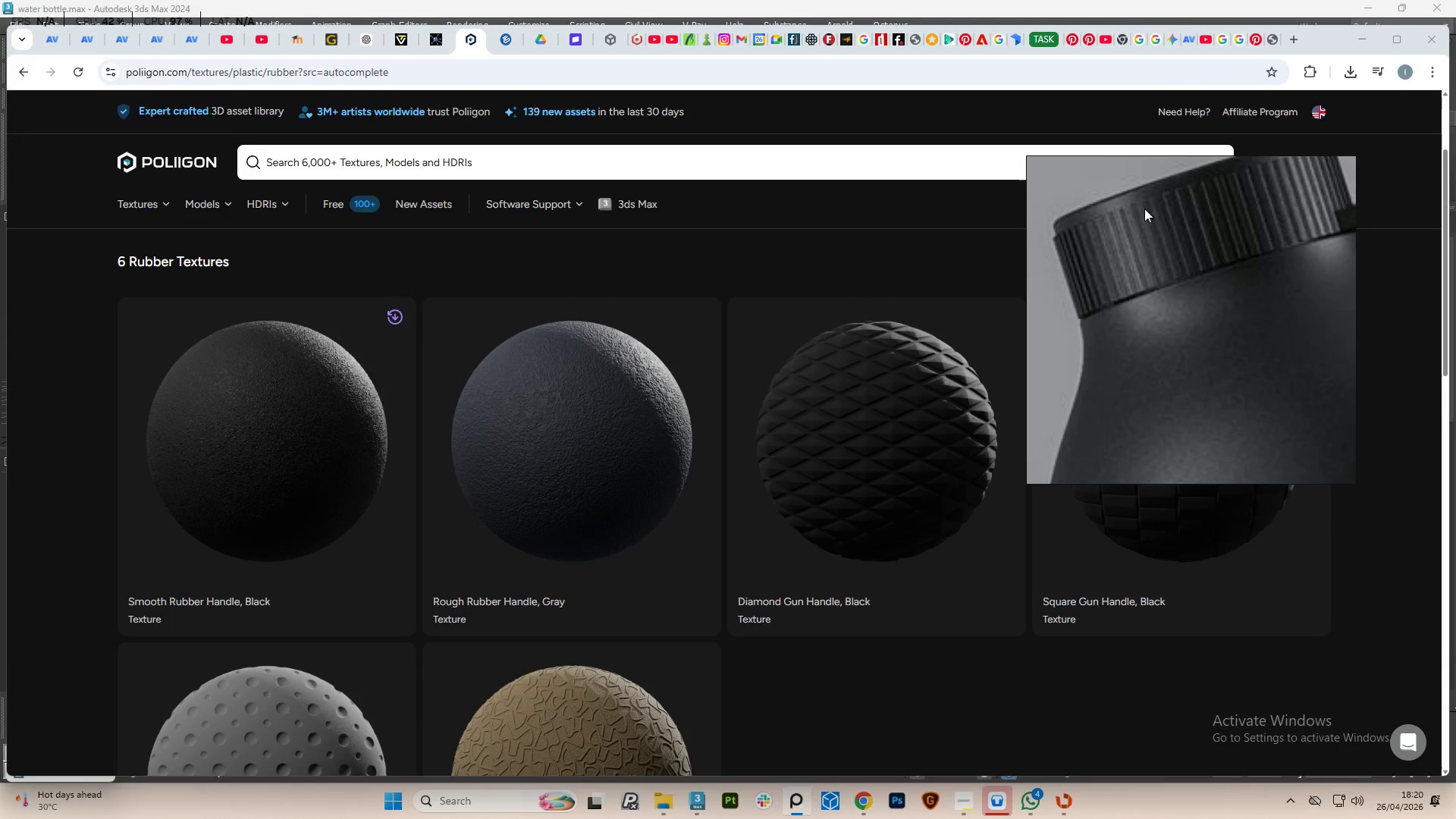 
scroll: coordinate [1143, 244], scroll_direction: down, amount: 4.0
 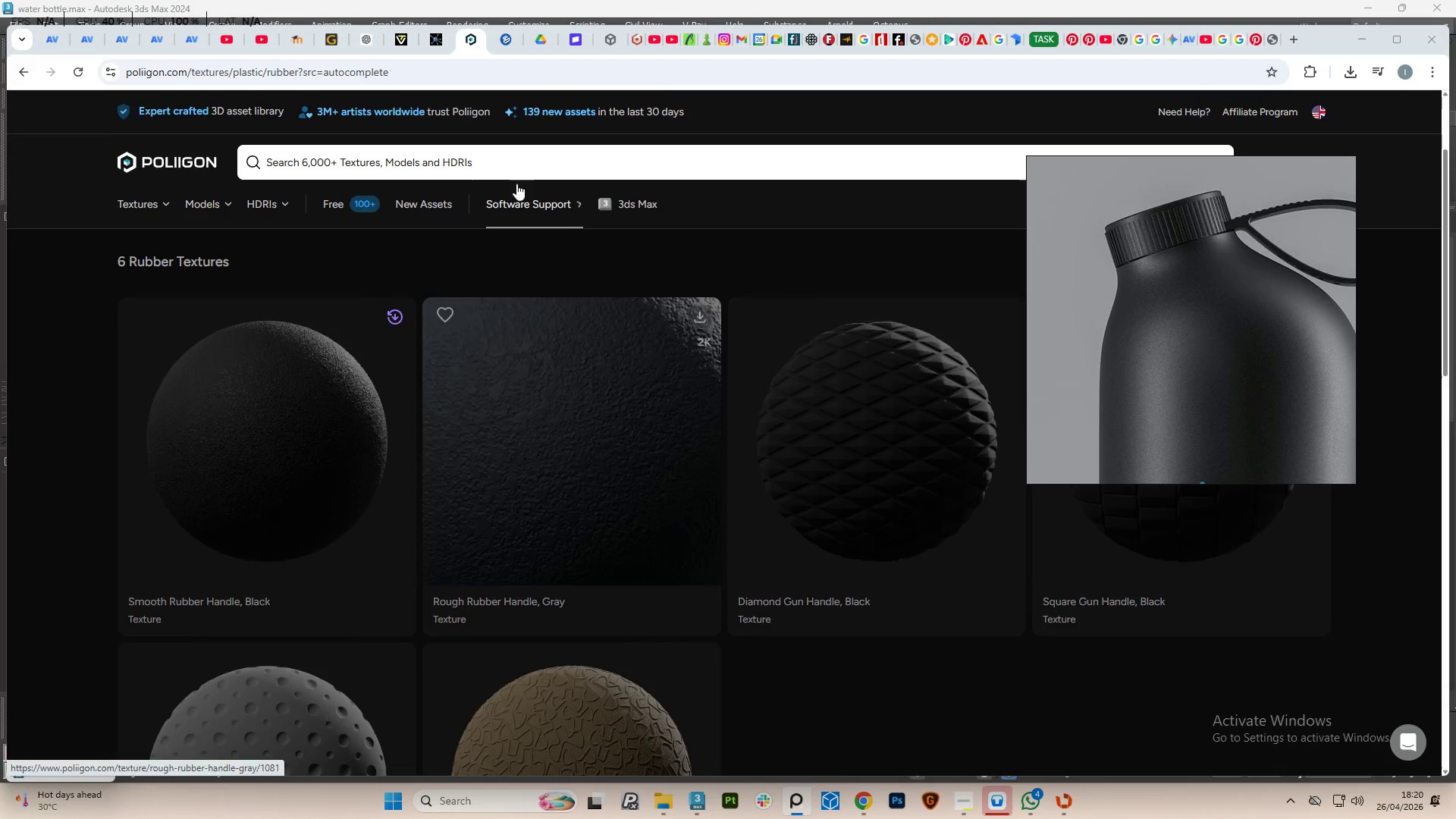 
left_click([477, 165])
 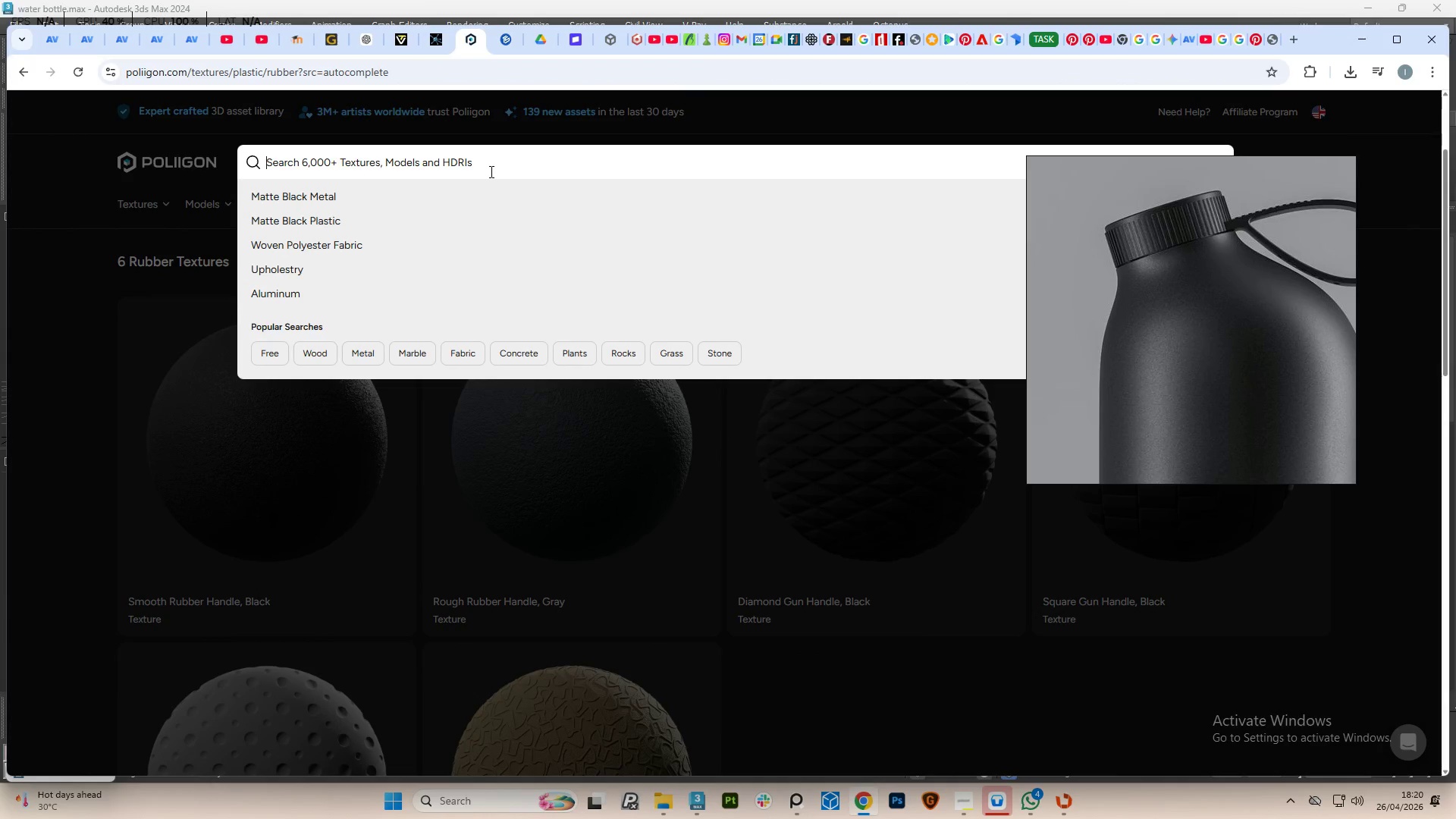 
type(plastic)
 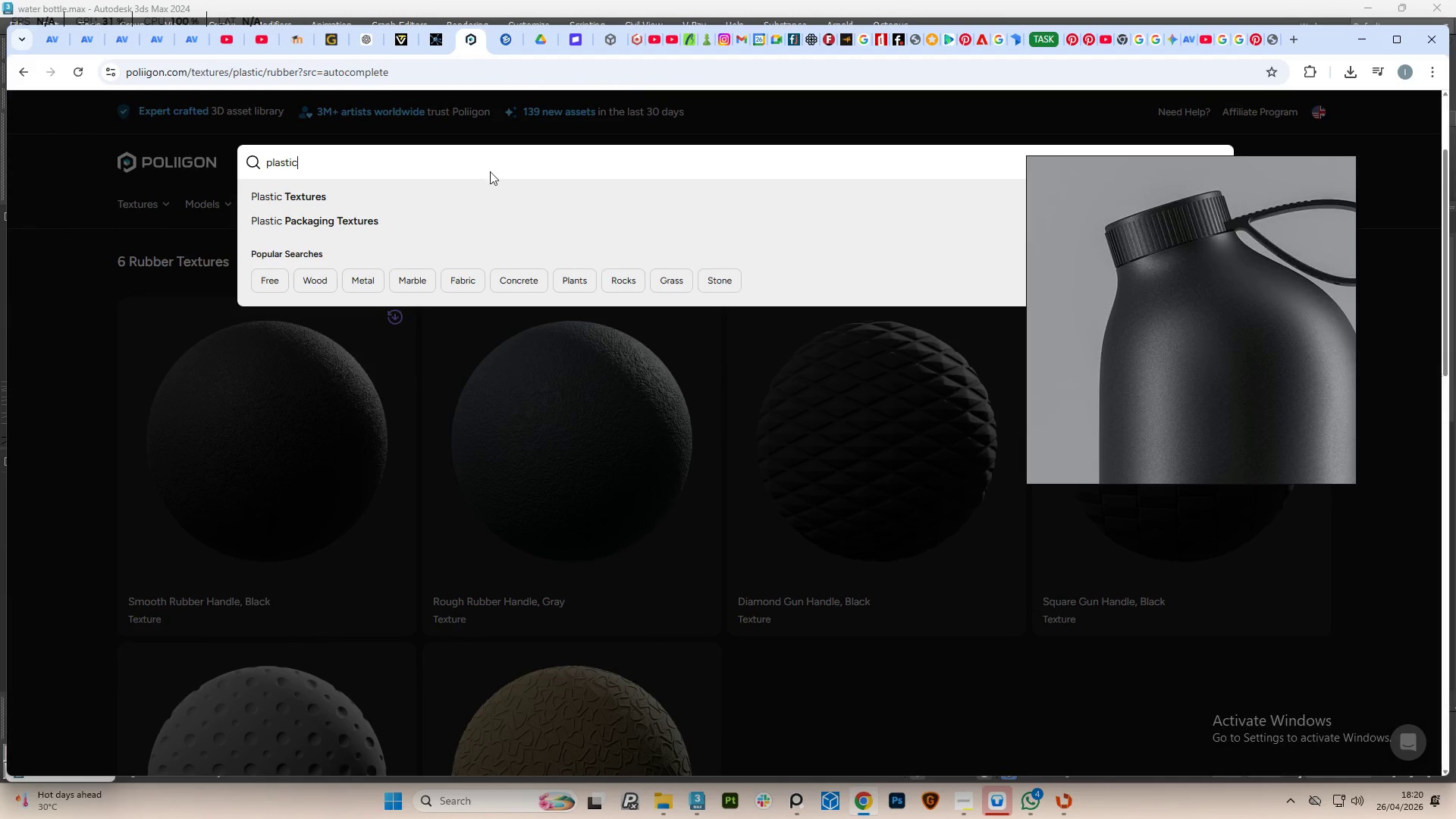 
key(Enter)
 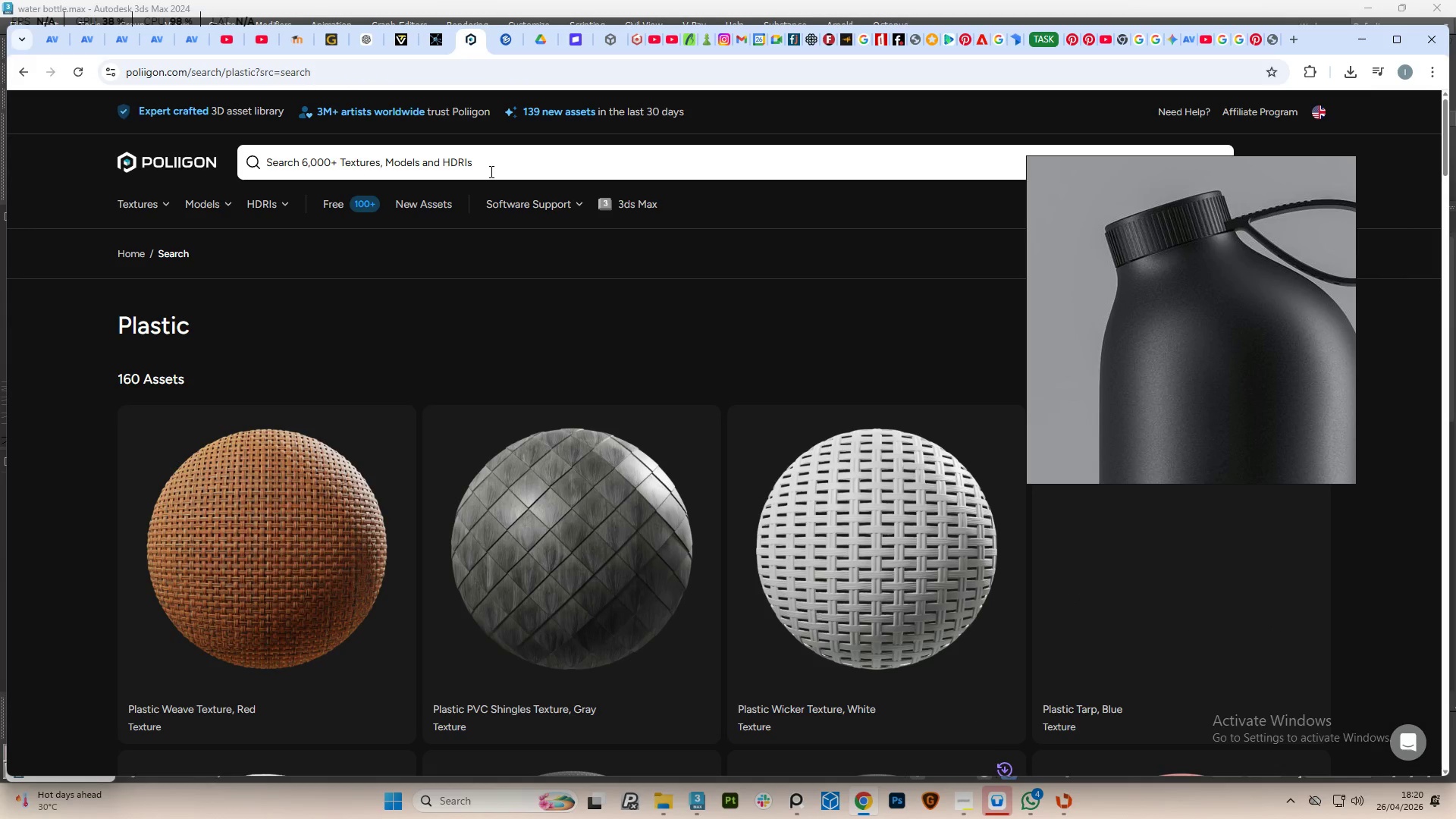 
wait(5.12)
 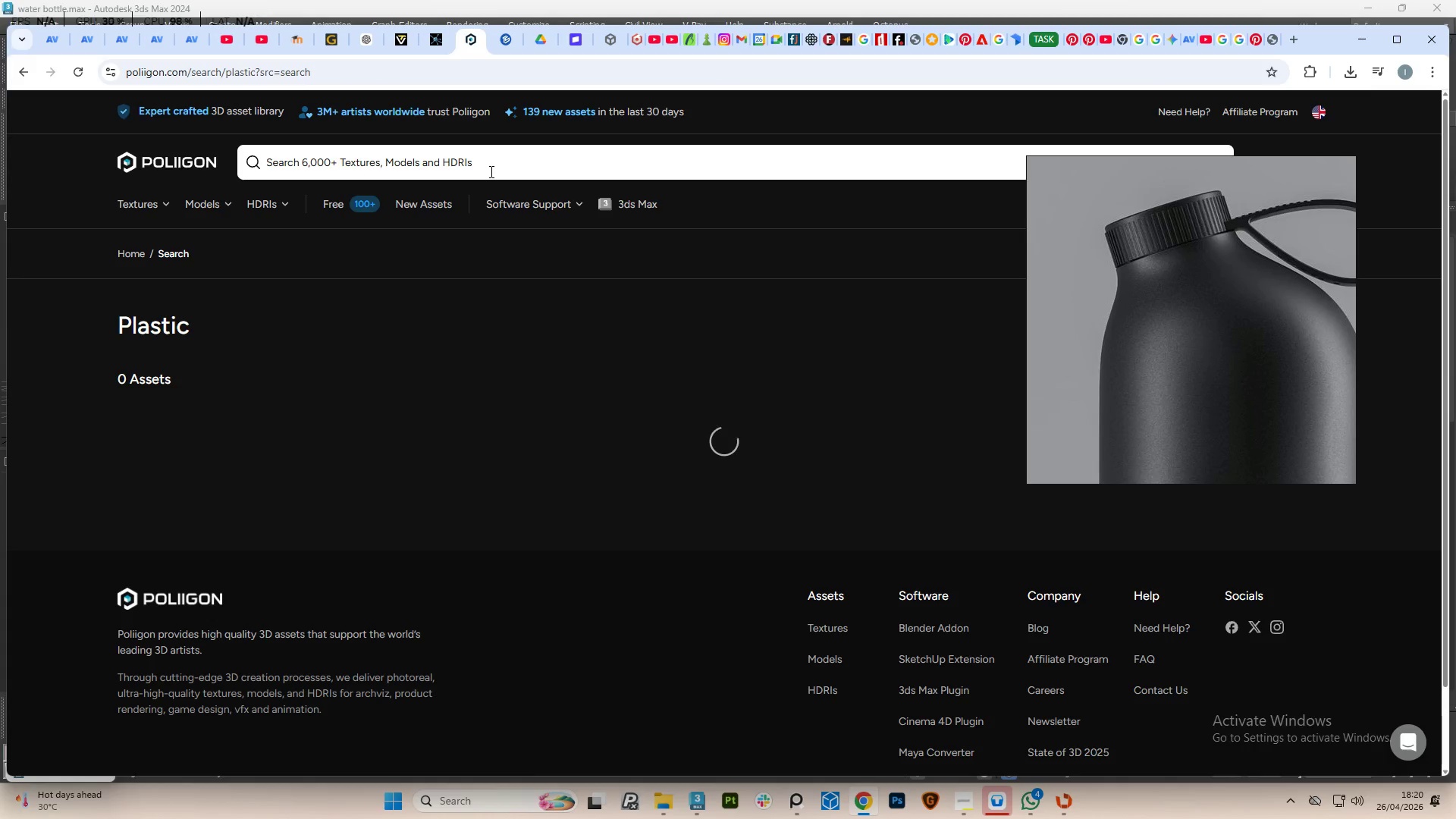 
scroll: coordinate [641, 477], scroll_direction: down, amount: 9.0
 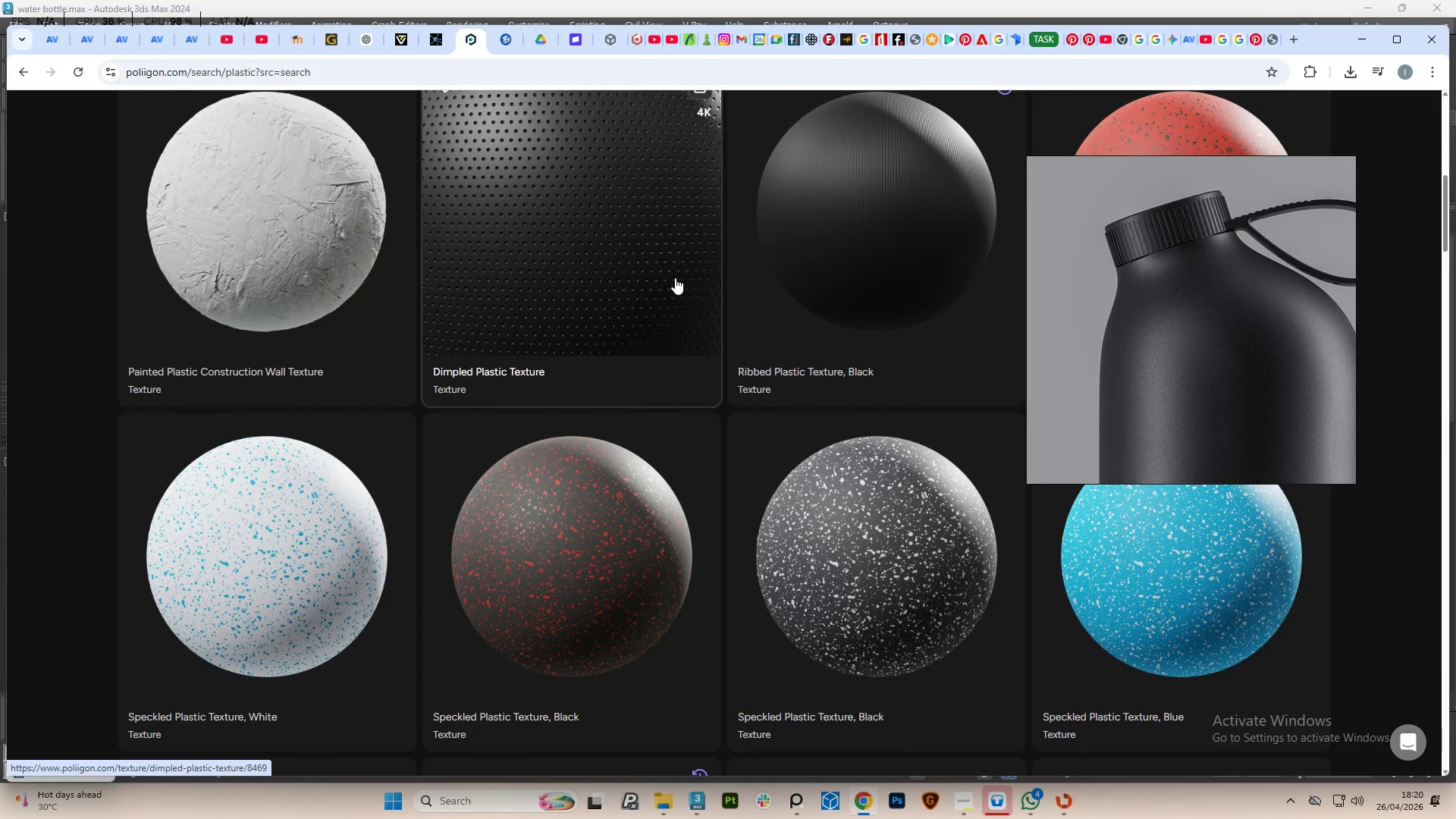 
scroll: coordinate [621, 376], scroll_direction: up, amount: 3.0
 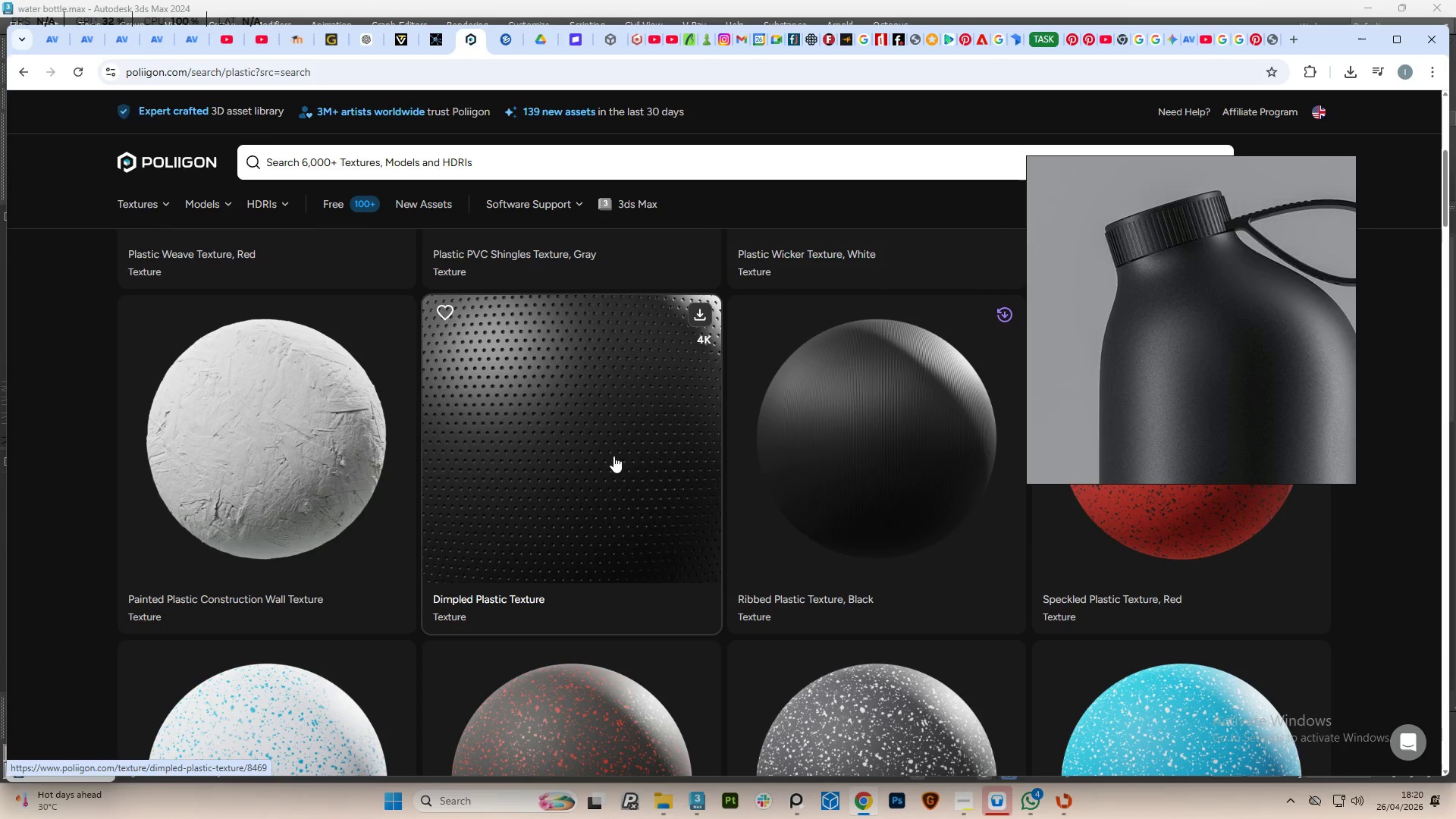 
scroll: coordinate [613, 460], scroll_direction: down, amount: 14.0
 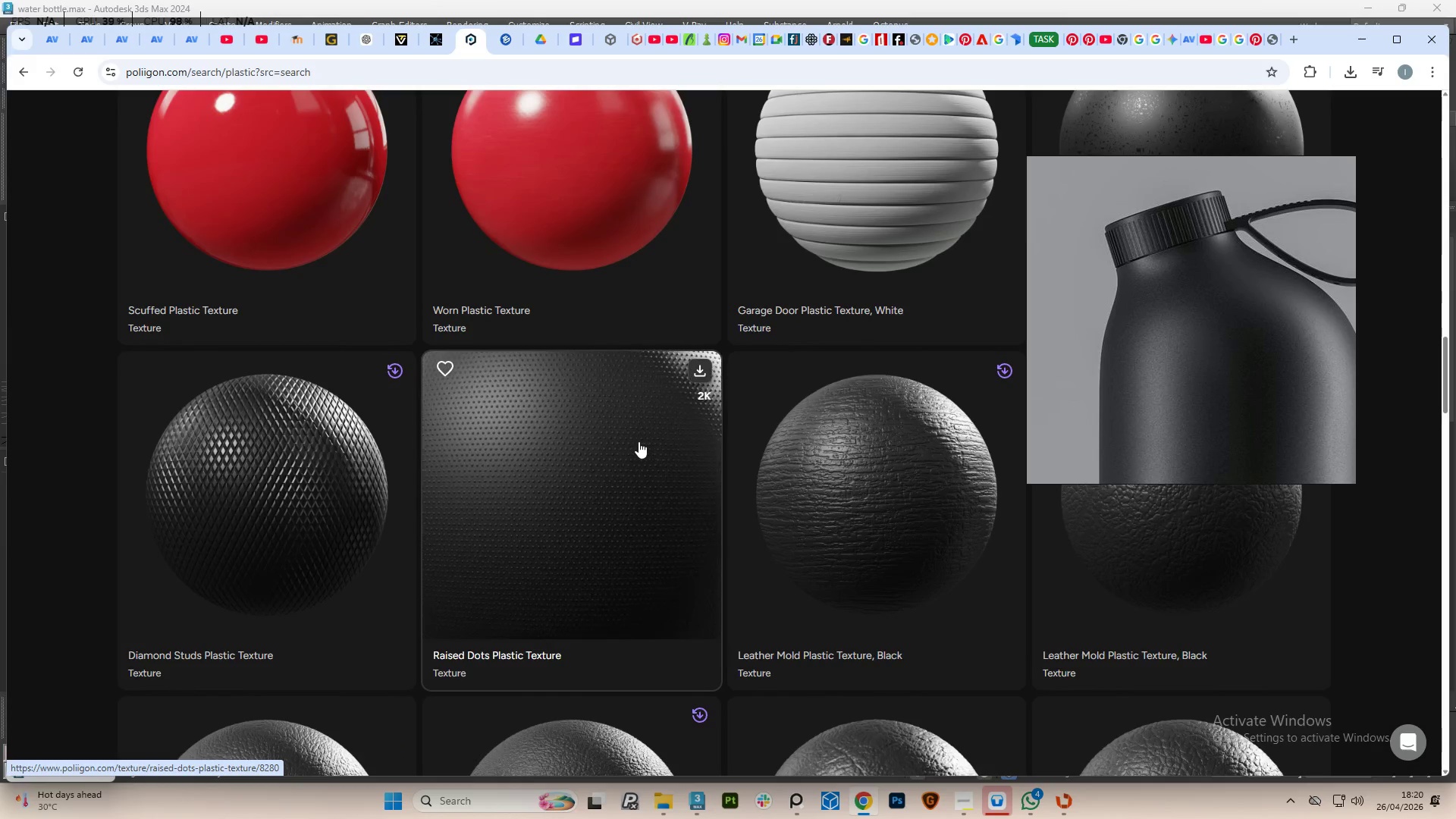 
scroll: coordinate [844, 562], scroll_direction: up, amount: 8.0
 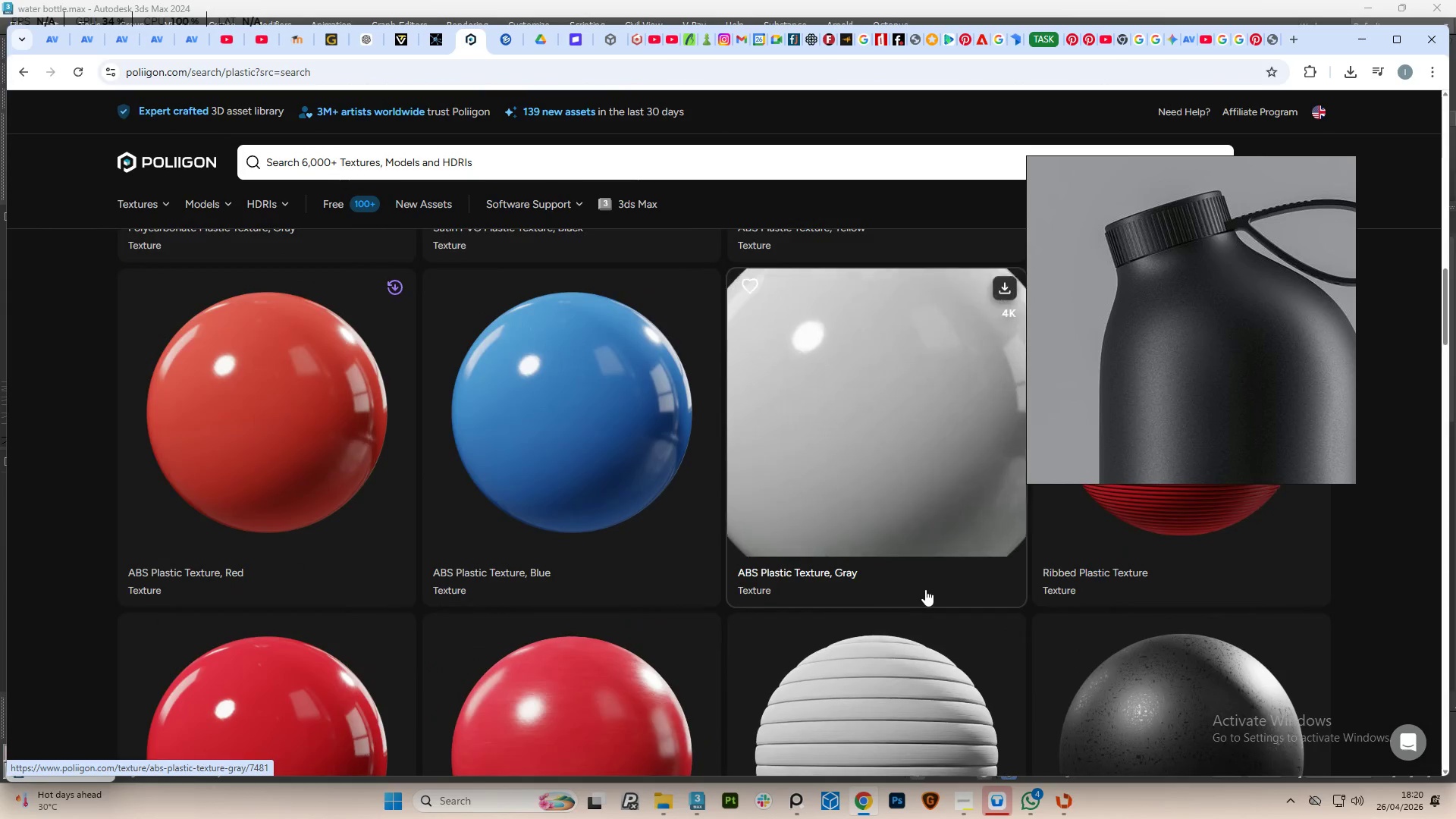 
scroll: coordinate [925, 589], scroll_direction: down, amount: 1.0
 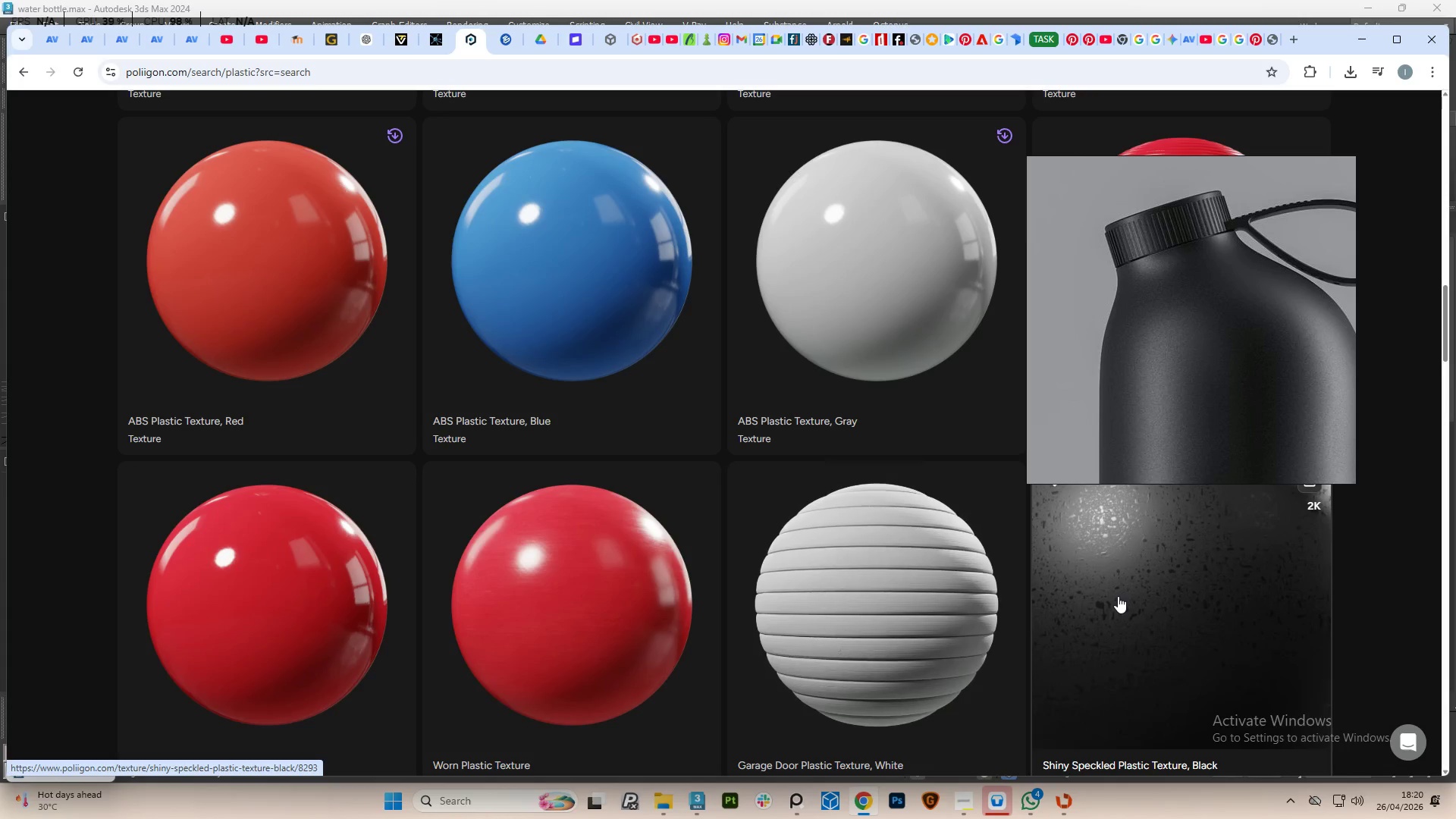 
left_click([1118, 596])
 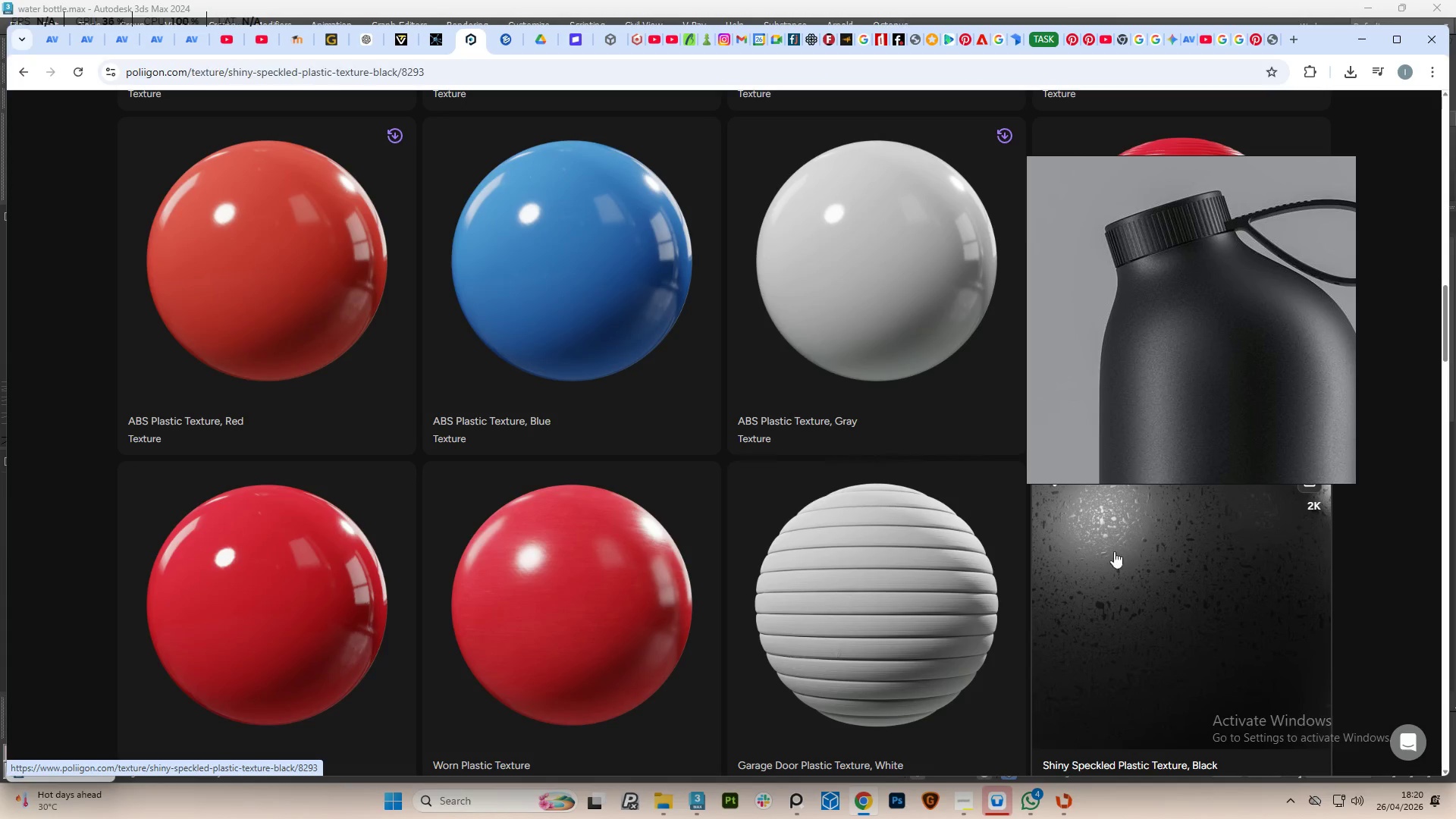 
scroll: coordinate [566, 604], scroll_direction: down, amount: 1.0
 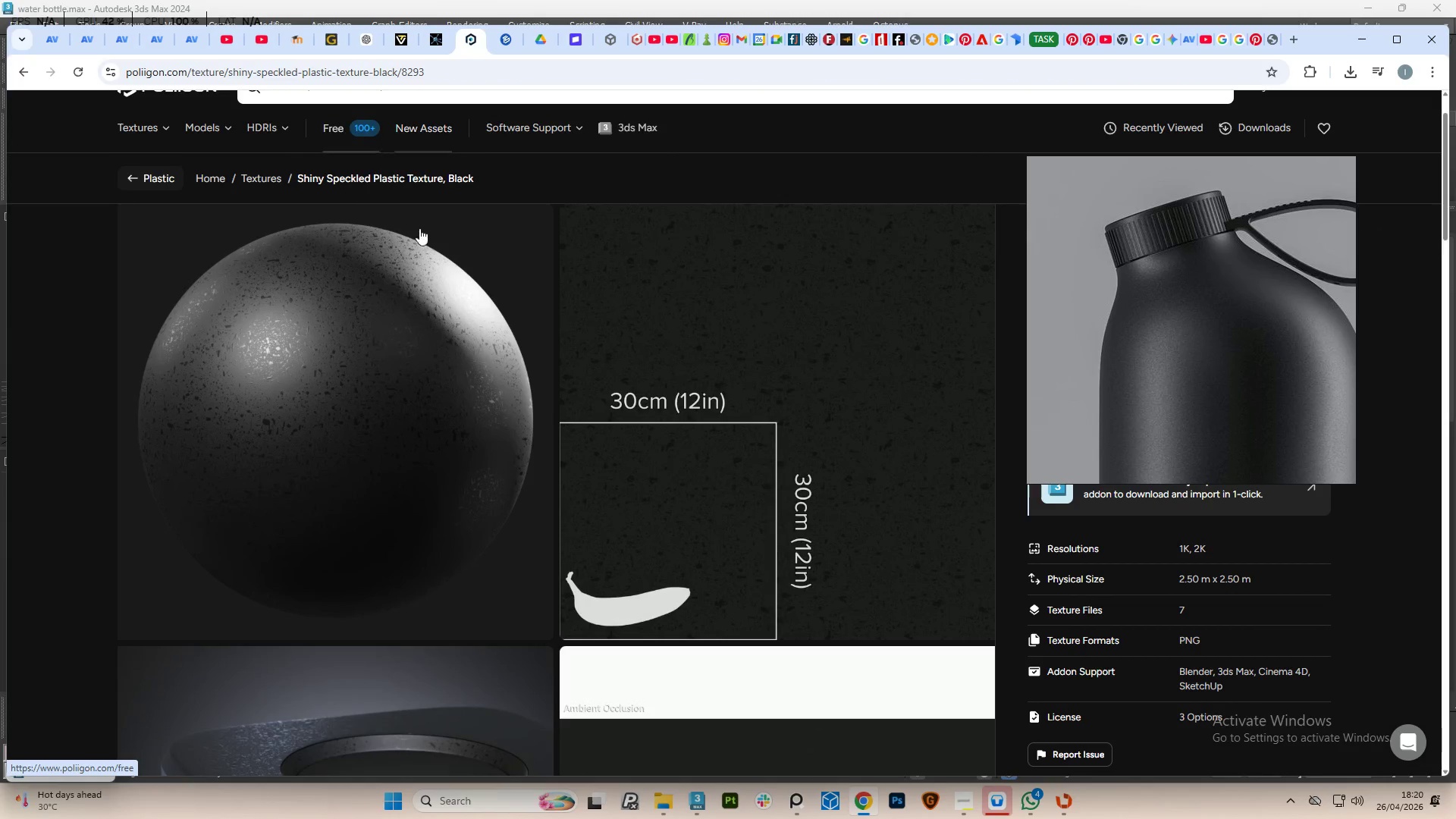 
left_click_drag(start_coordinate=[1166, 171], to_coordinate=[921, 478])
 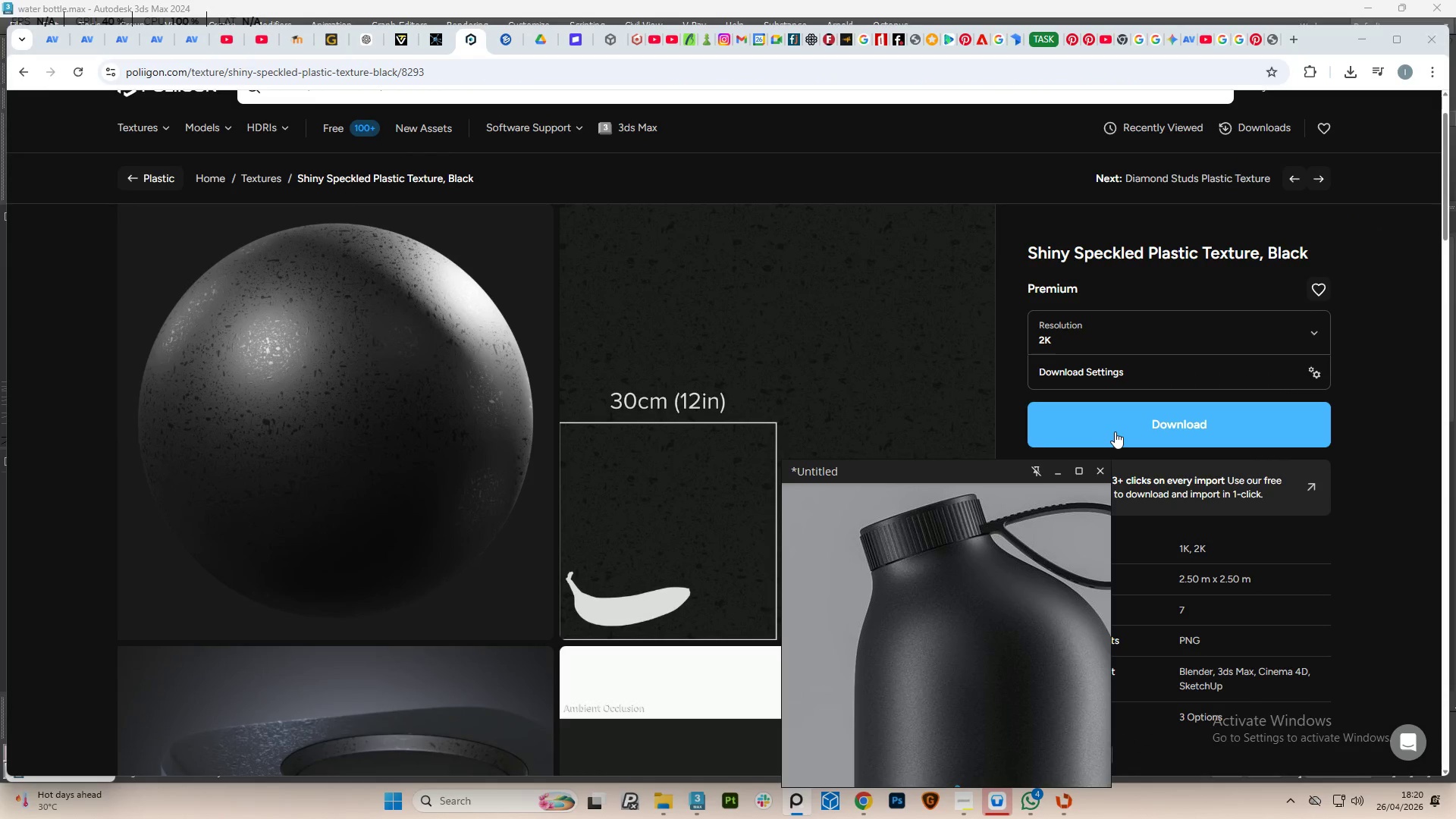 
left_click([1115, 431])
 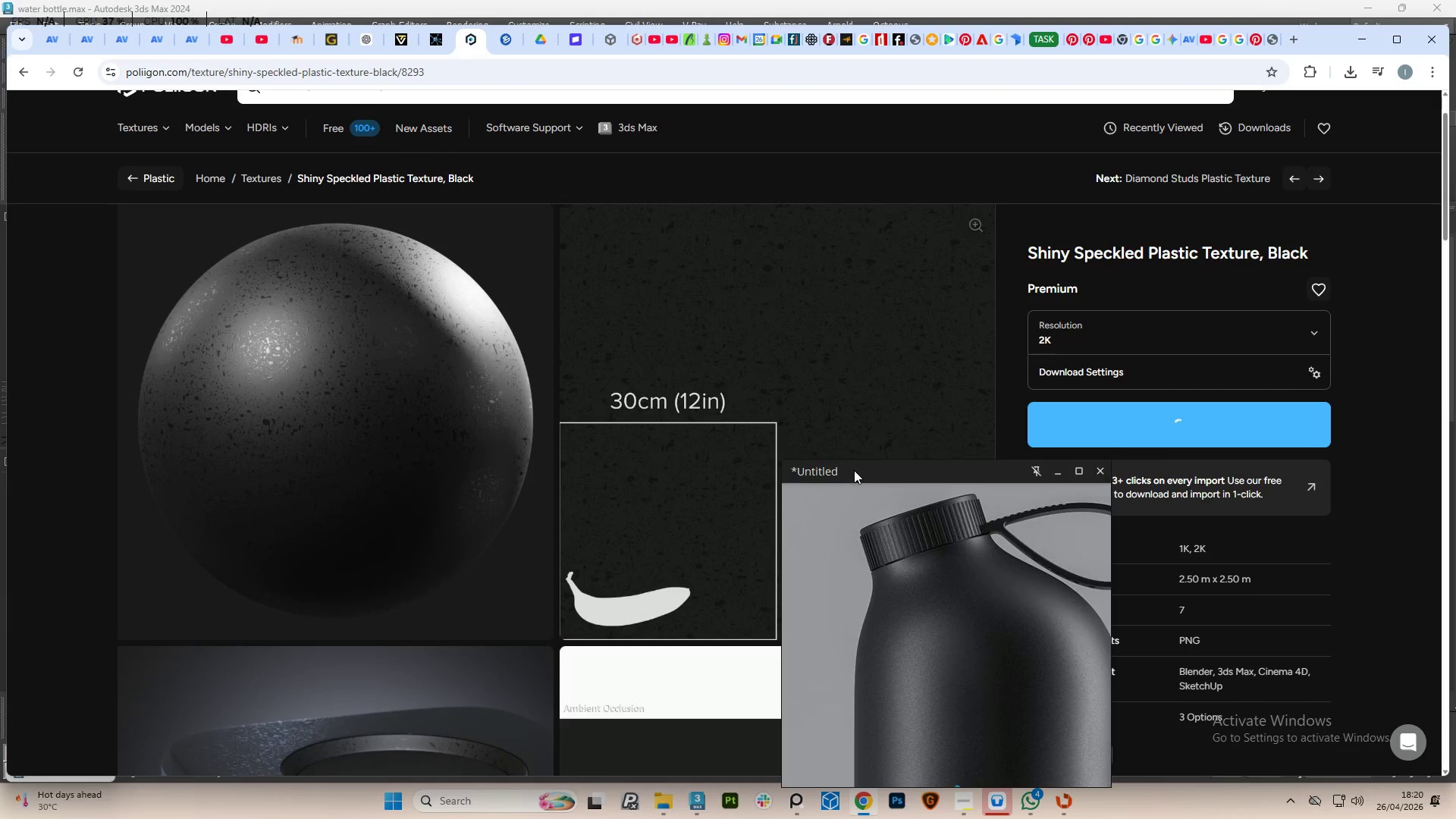 
left_click_drag(start_coordinate=[858, 472], to_coordinate=[1121, 225])
 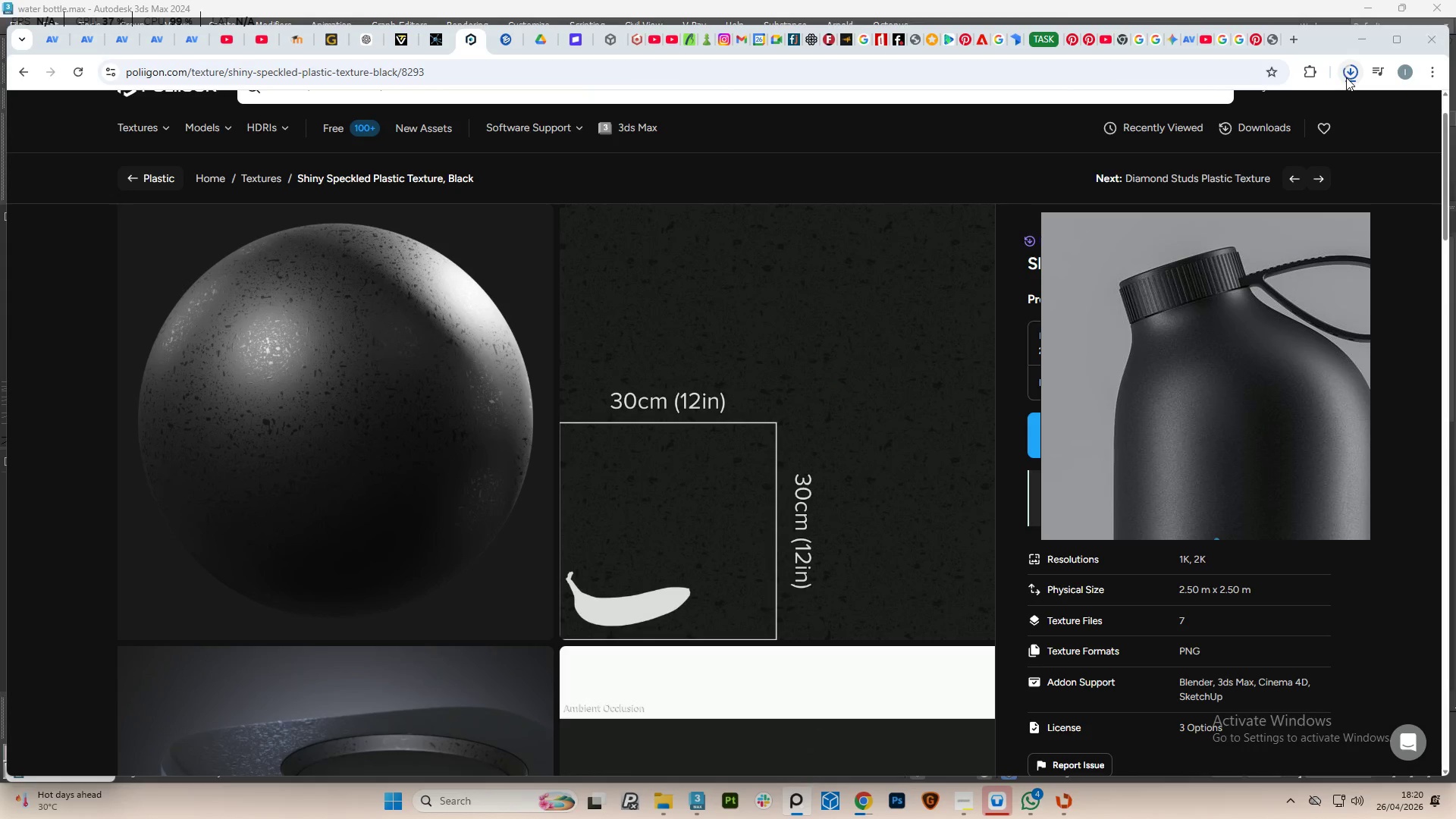 
mouse_move([1344, 76])
 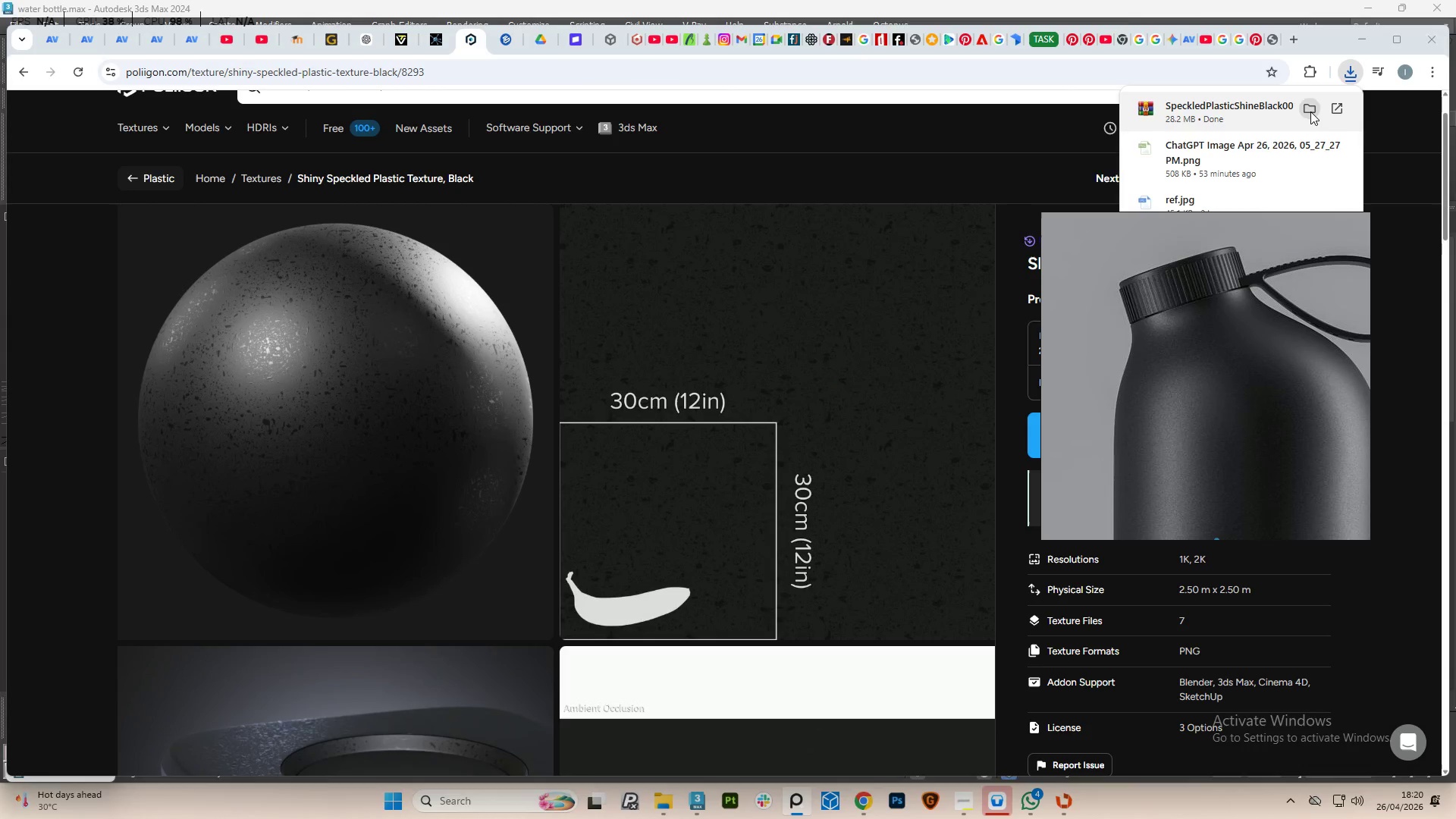 
left_click([1310, 111])
 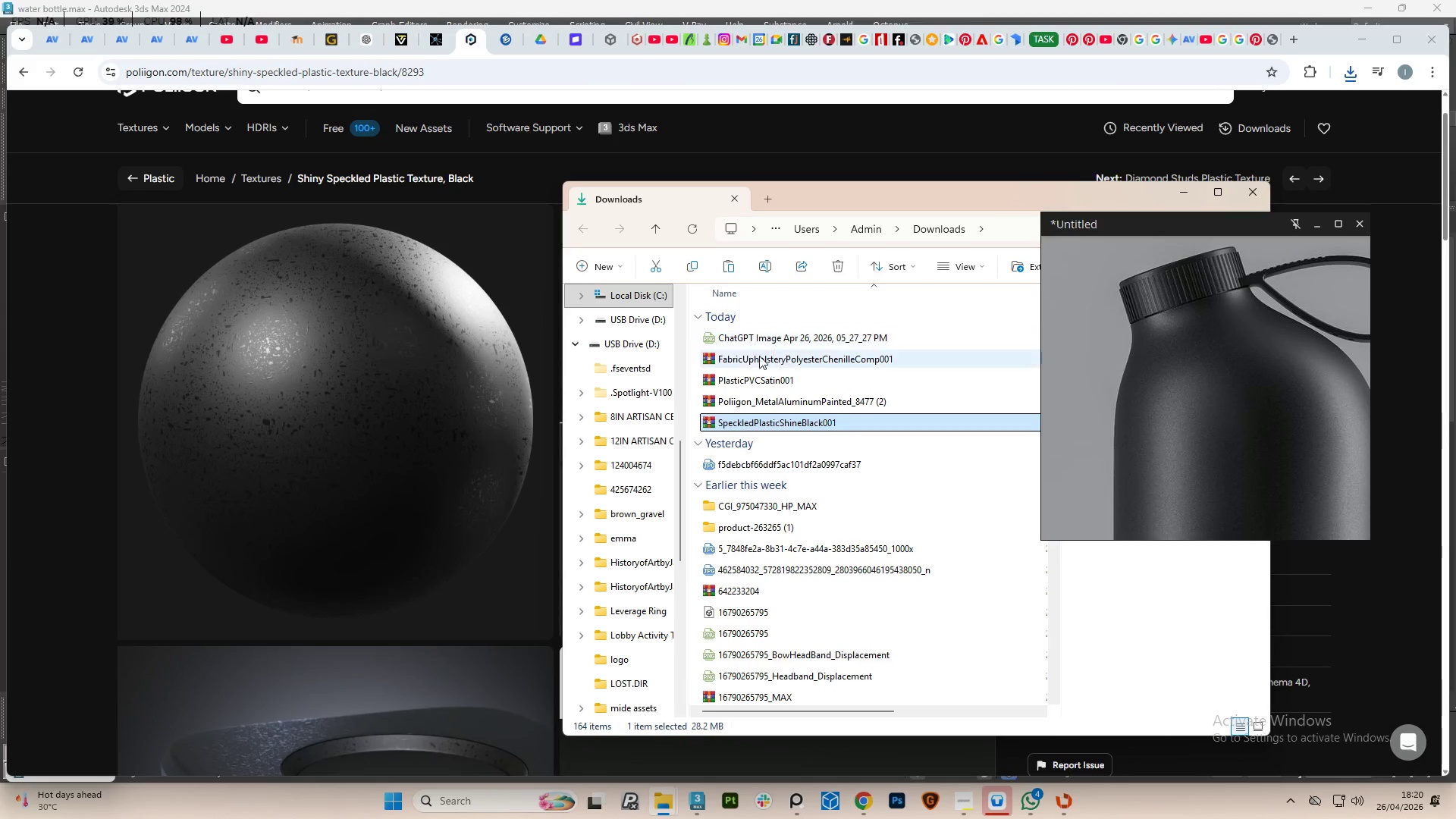 
wait(6.39)
 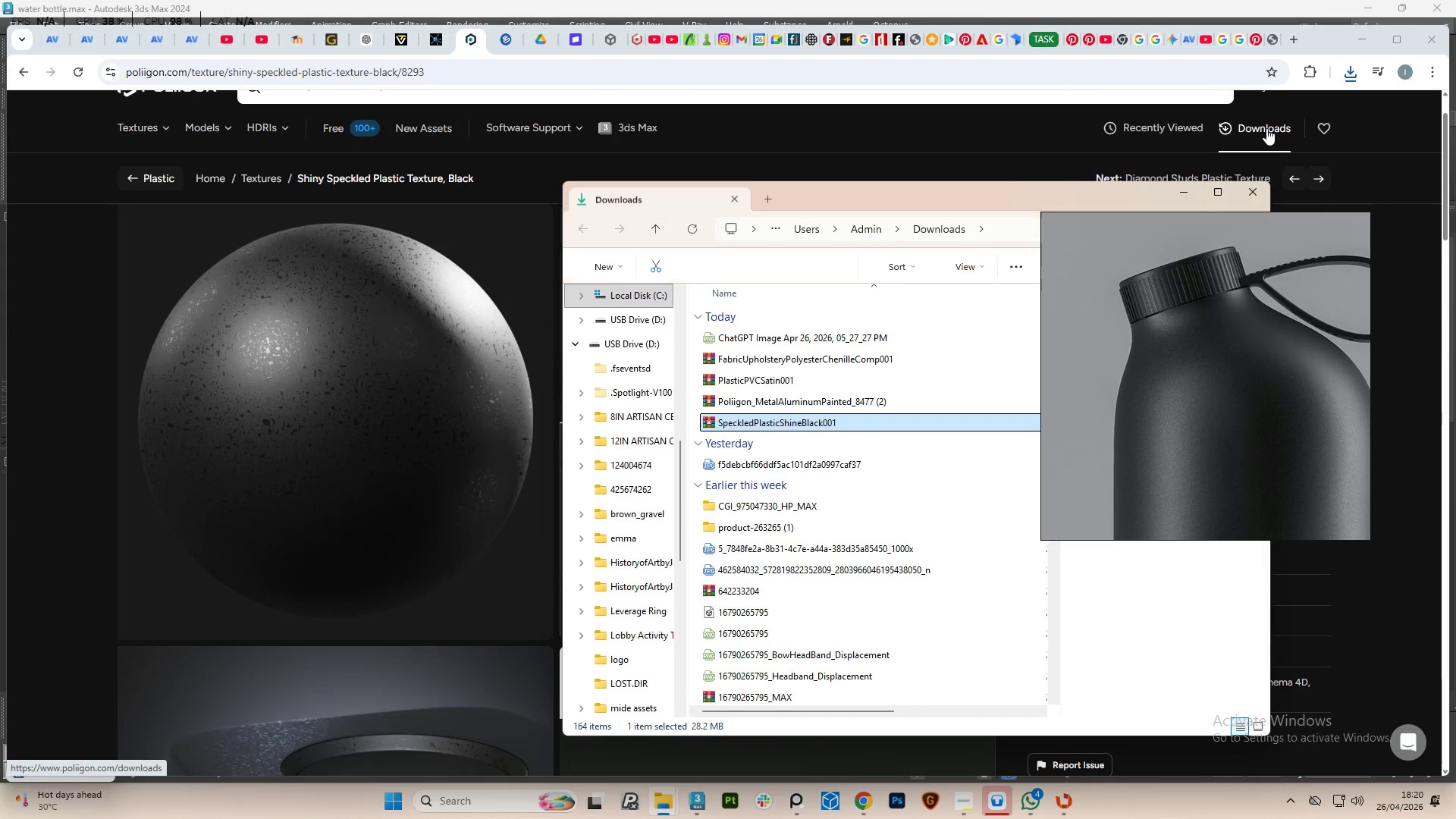 
right_click([755, 422])
 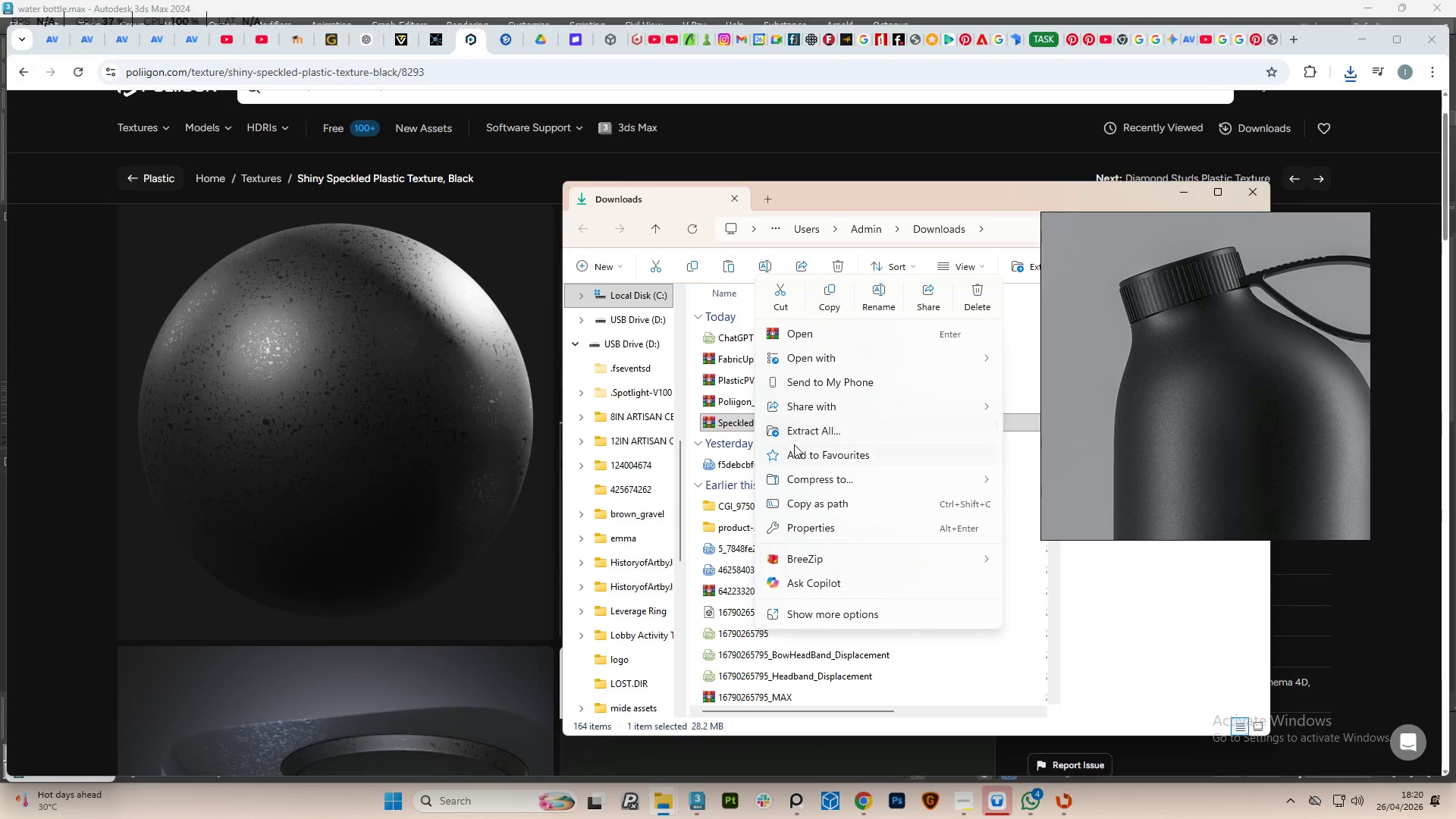 
left_click([797, 439])
 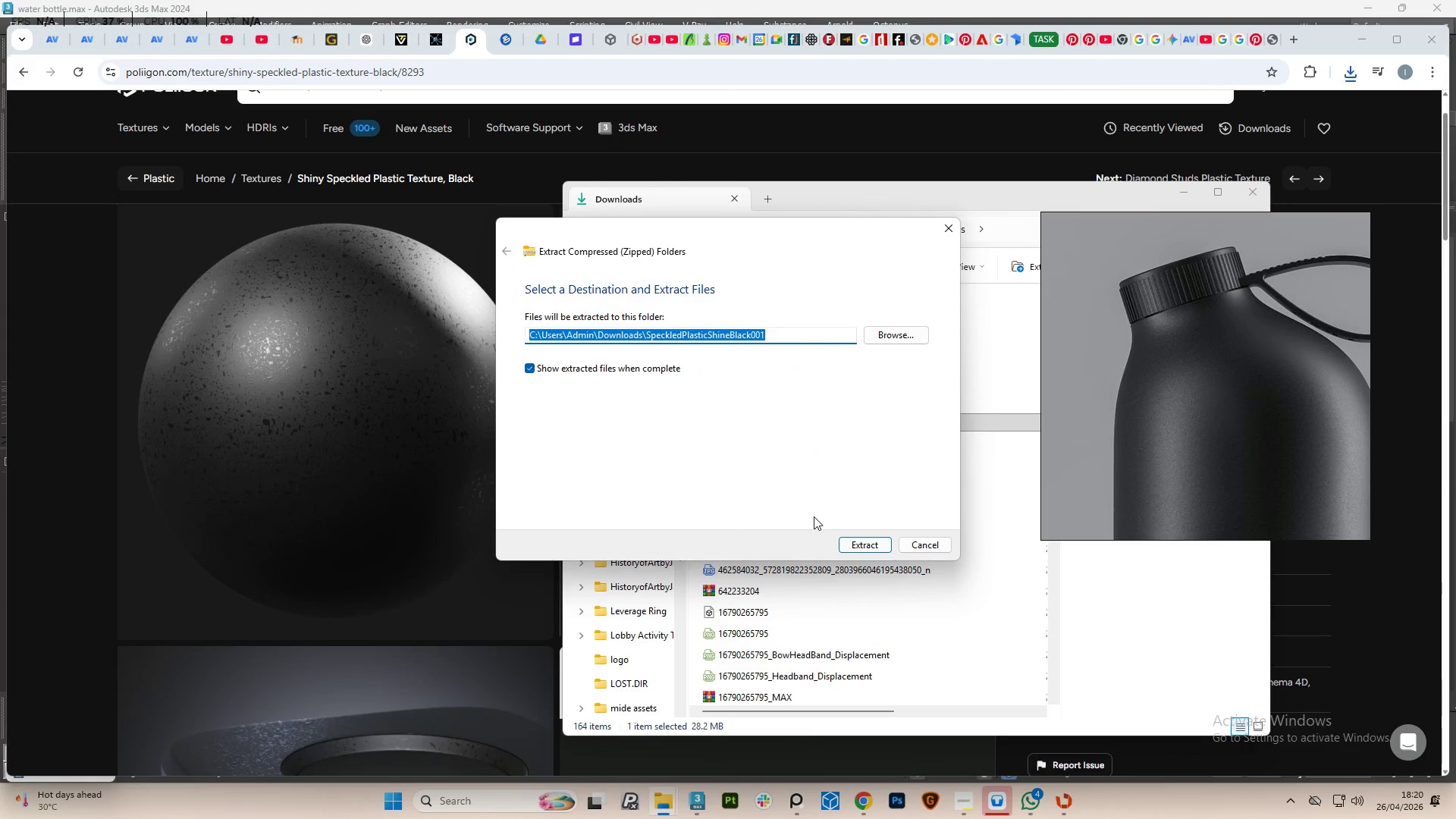 
left_click([846, 538])
 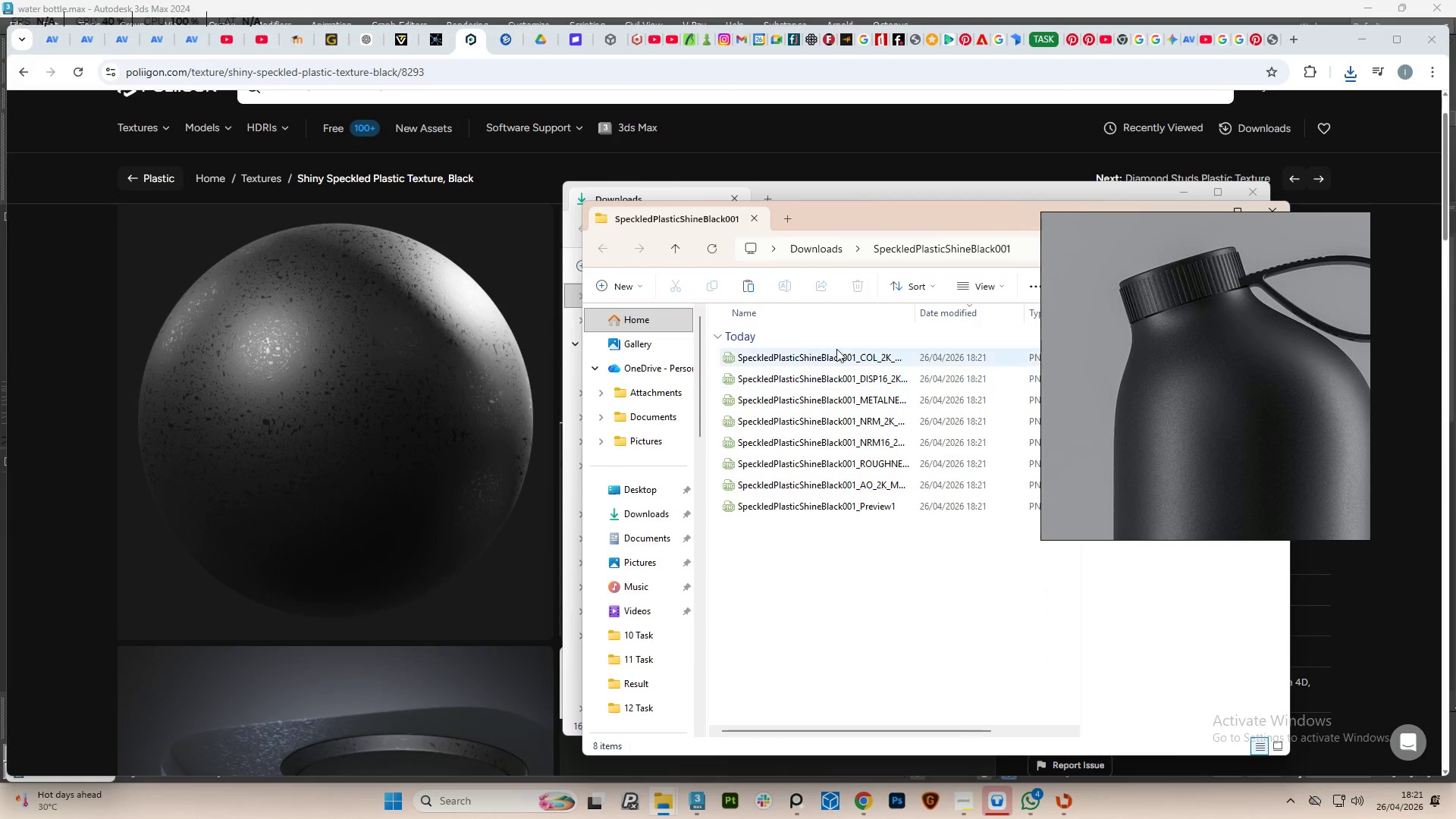 
left_click_drag(start_coordinate=[912, 575], to_coordinate=[752, 360])
 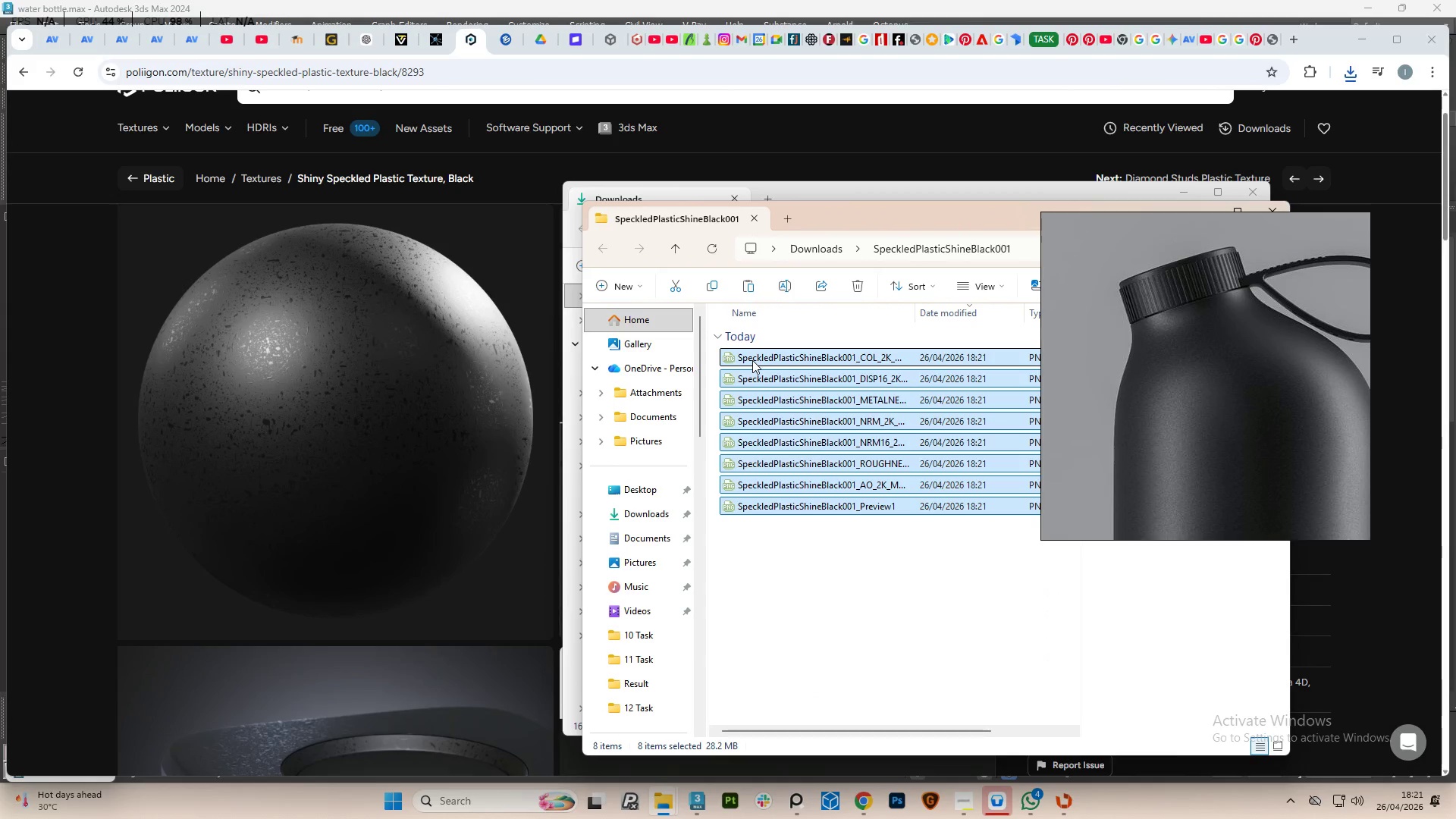 
right_click([752, 360])
 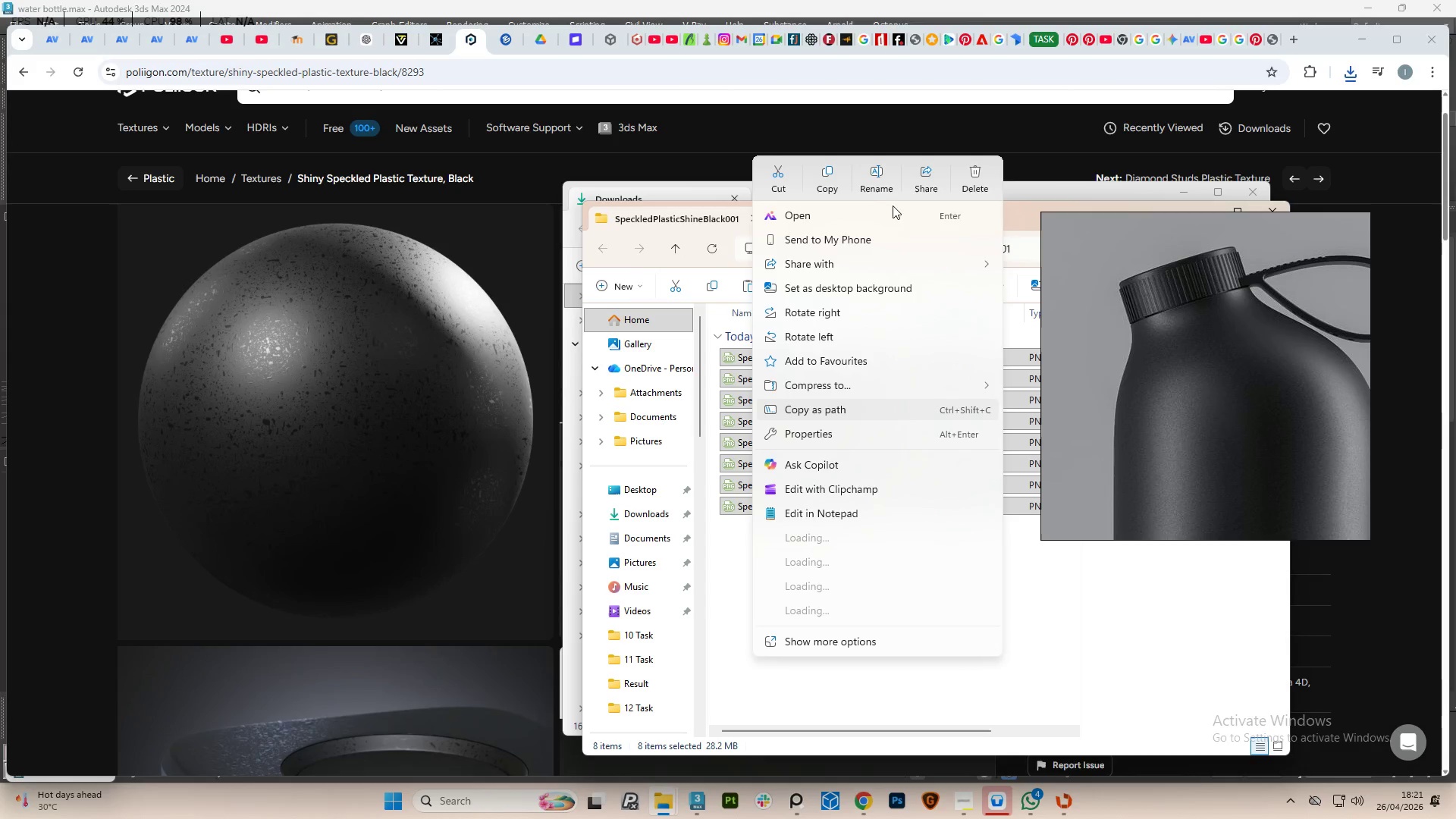 
left_click([836, 174])
 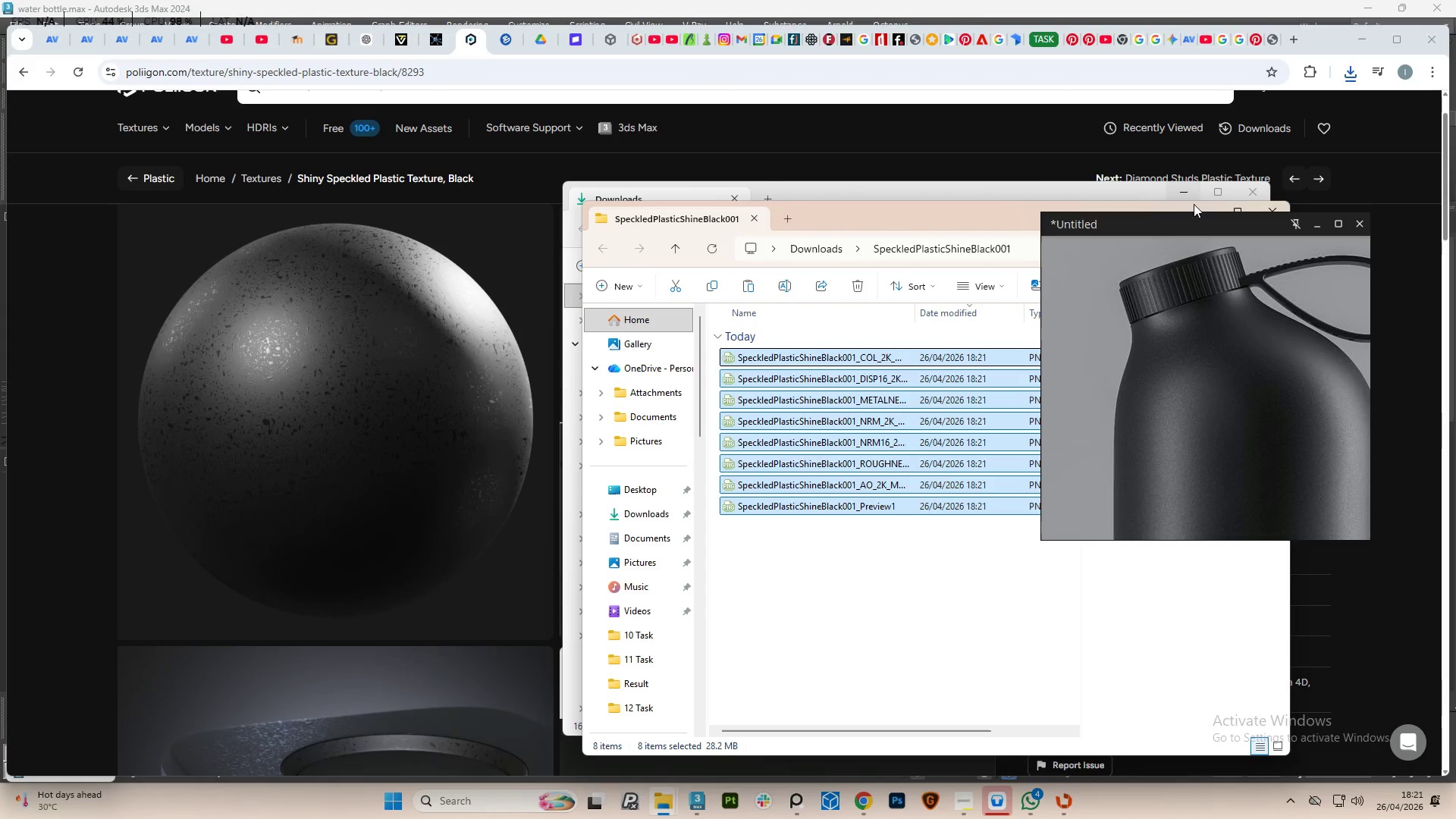 
left_click_drag(start_coordinate=[1199, 228], to_coordinate=[1195, 298])
 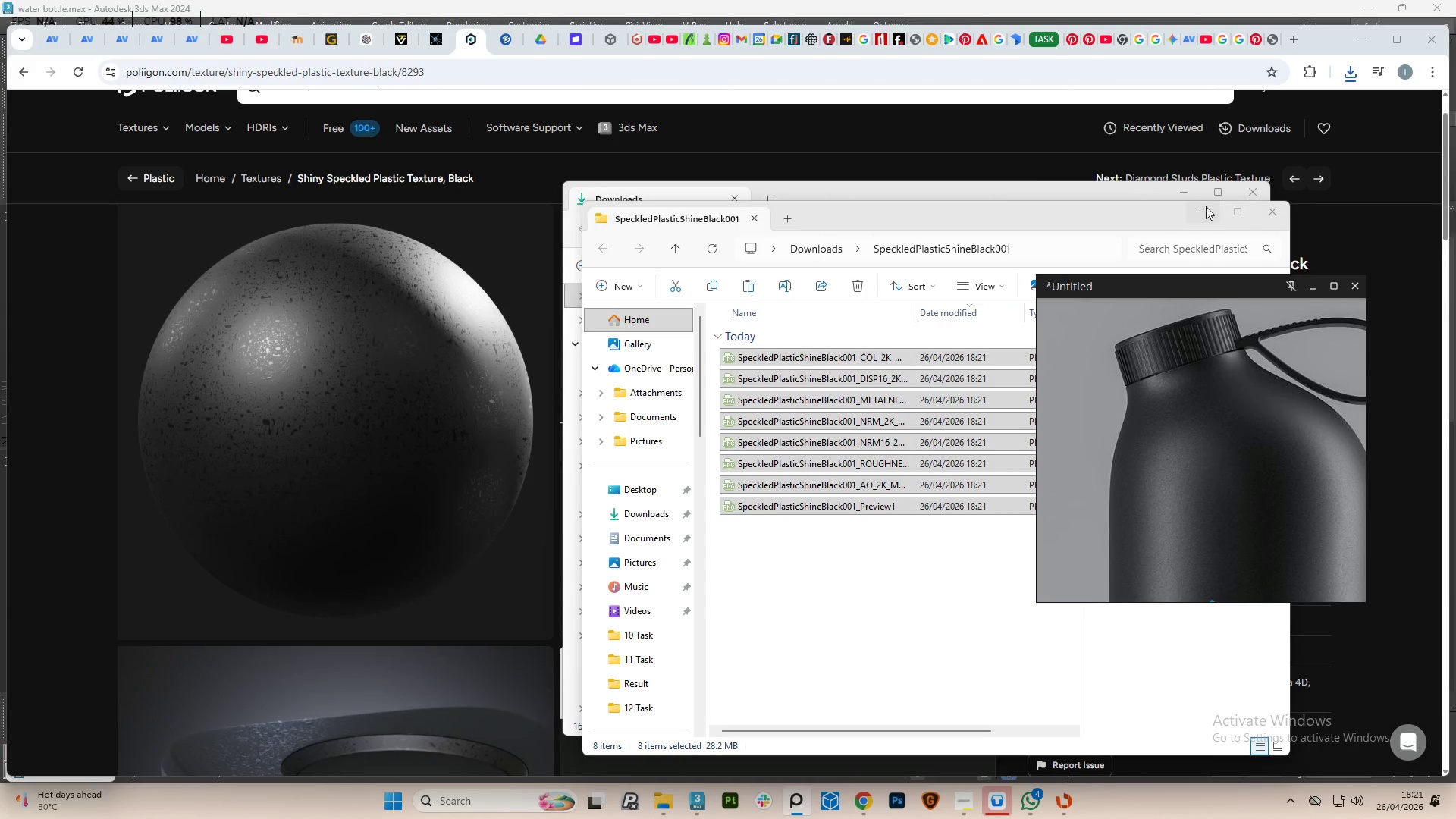 
left_click([1202, 207])
 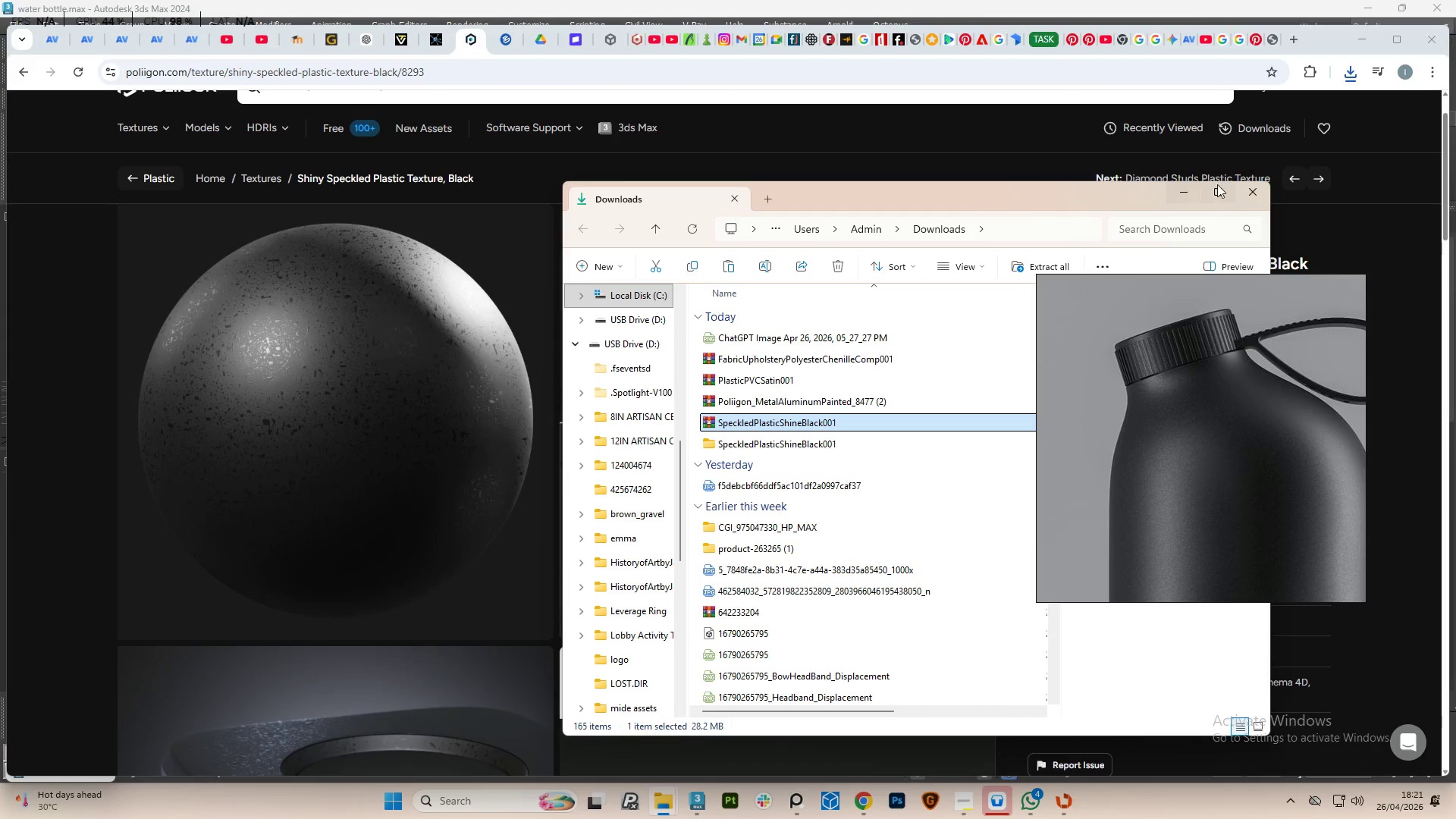 
left_click([1243, 190])
 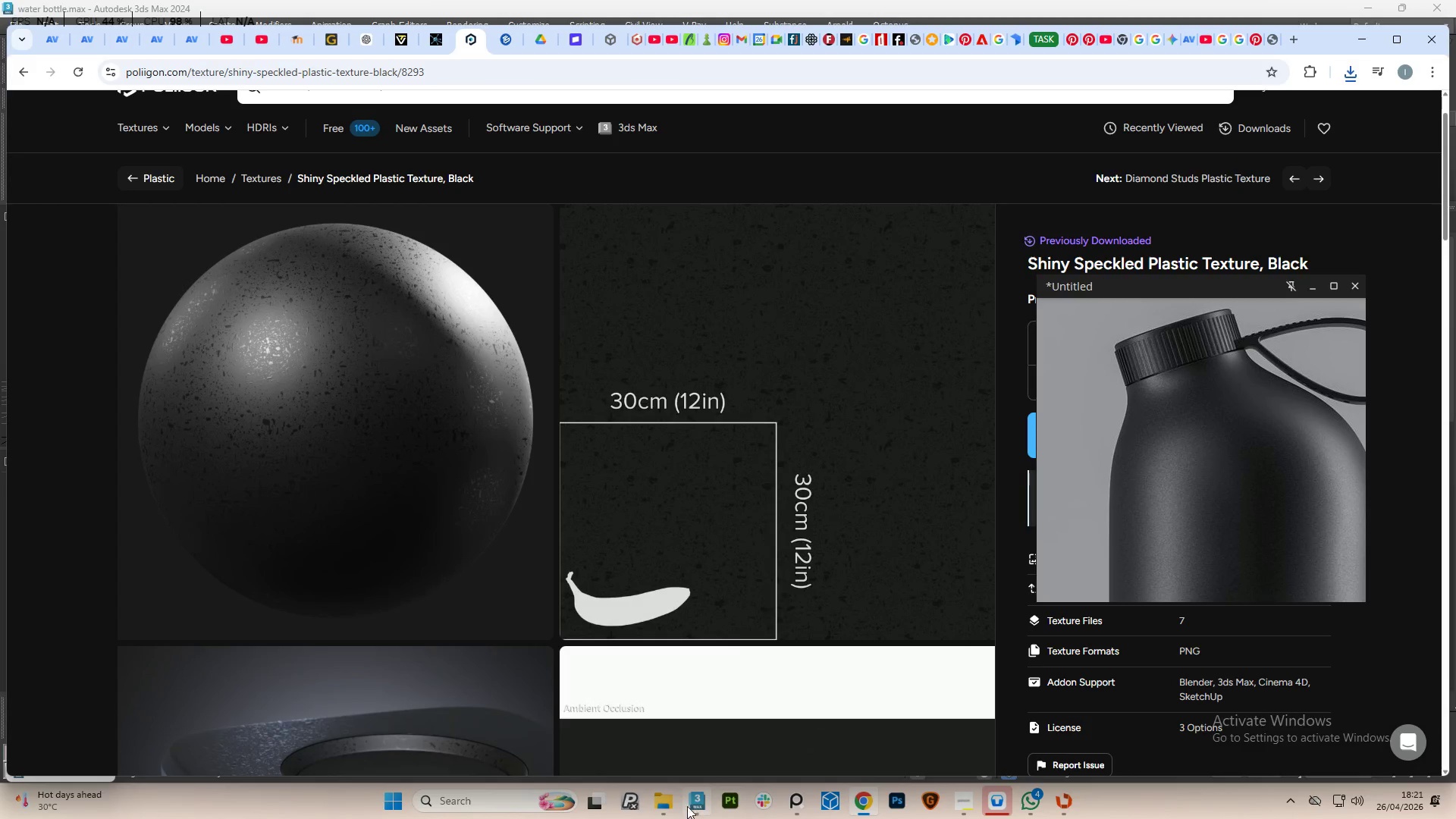 
left_click([664, 797])
 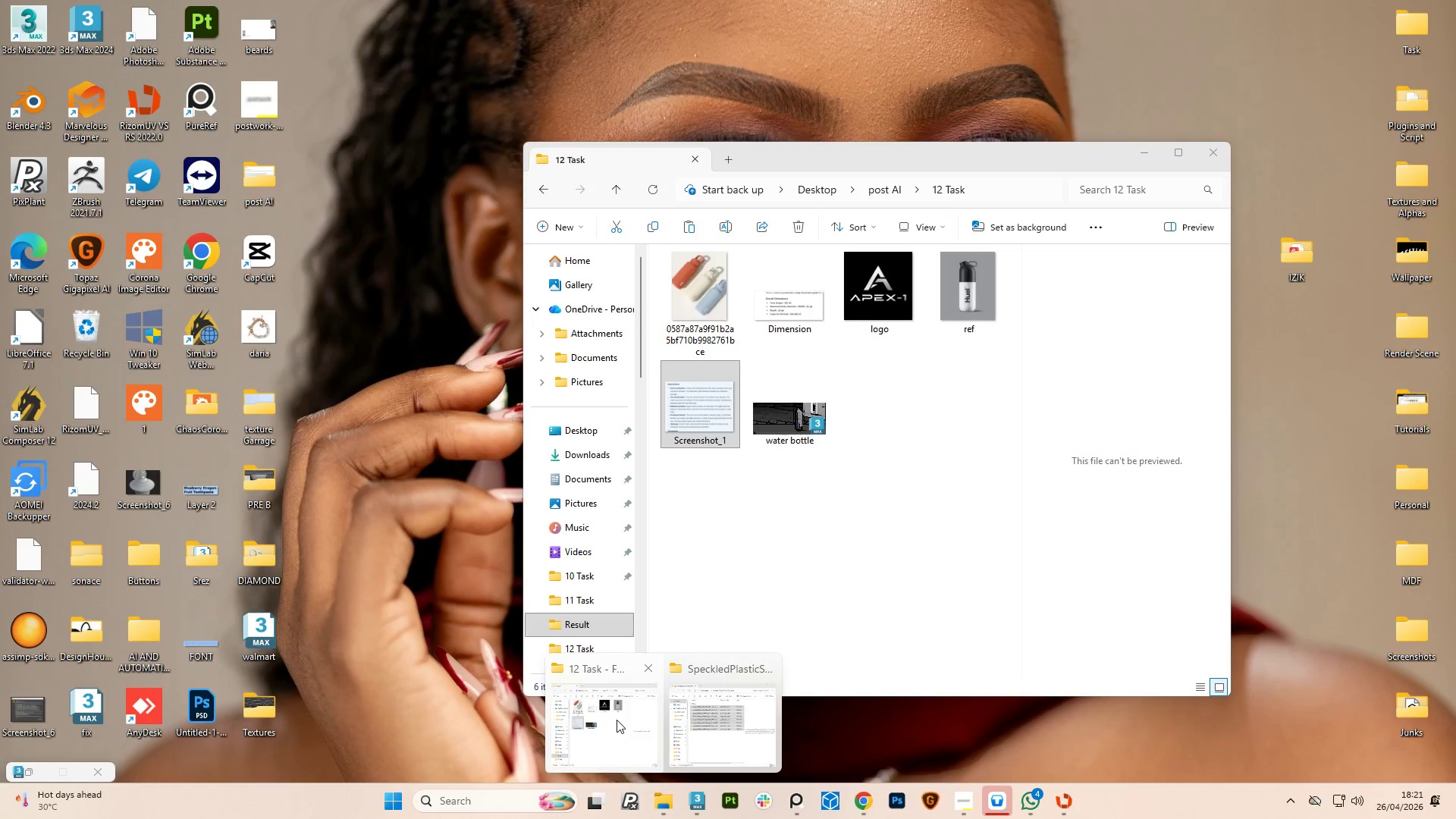 
left_click([617, 720])
 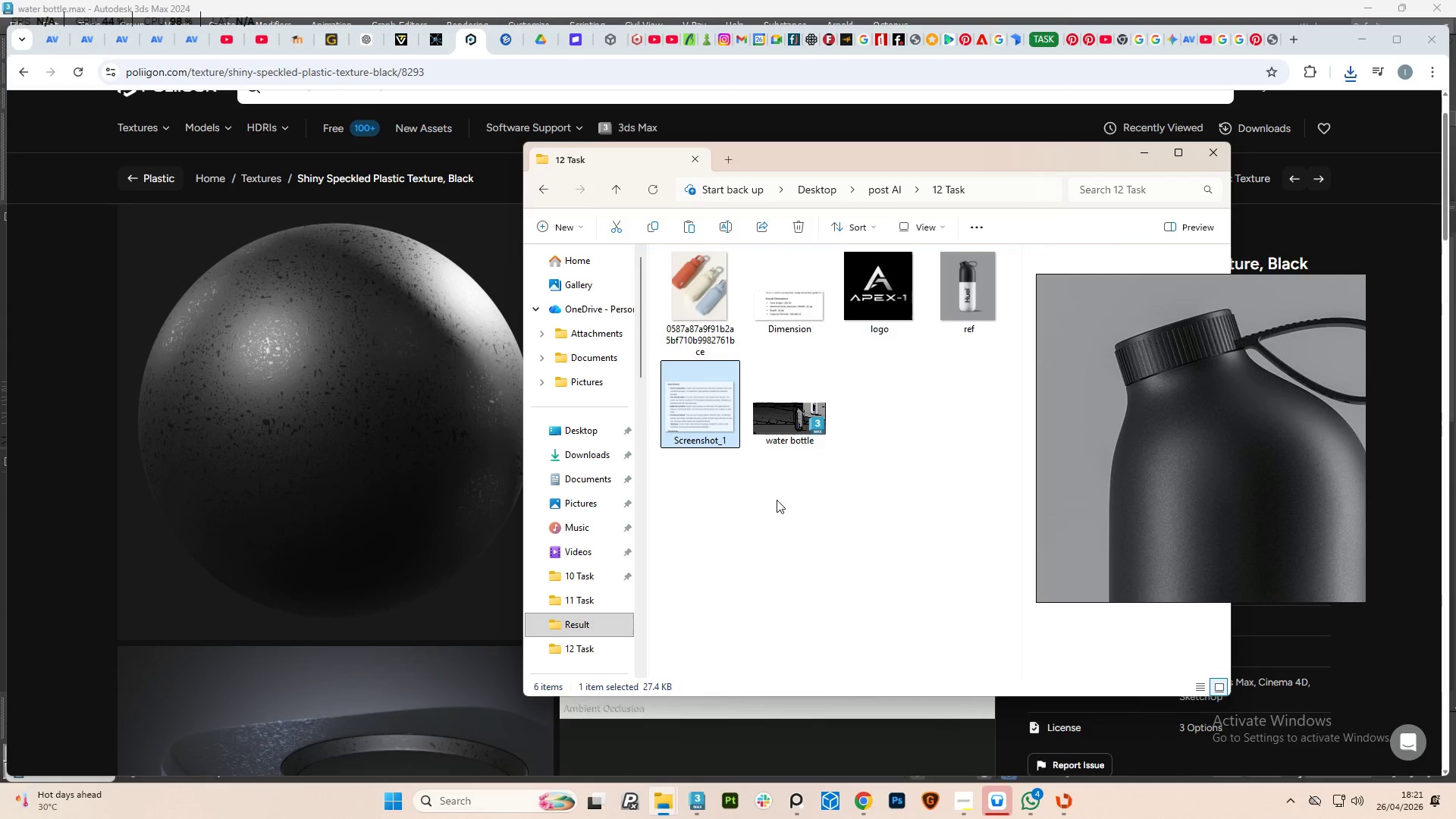 
right_click([781, 494])
 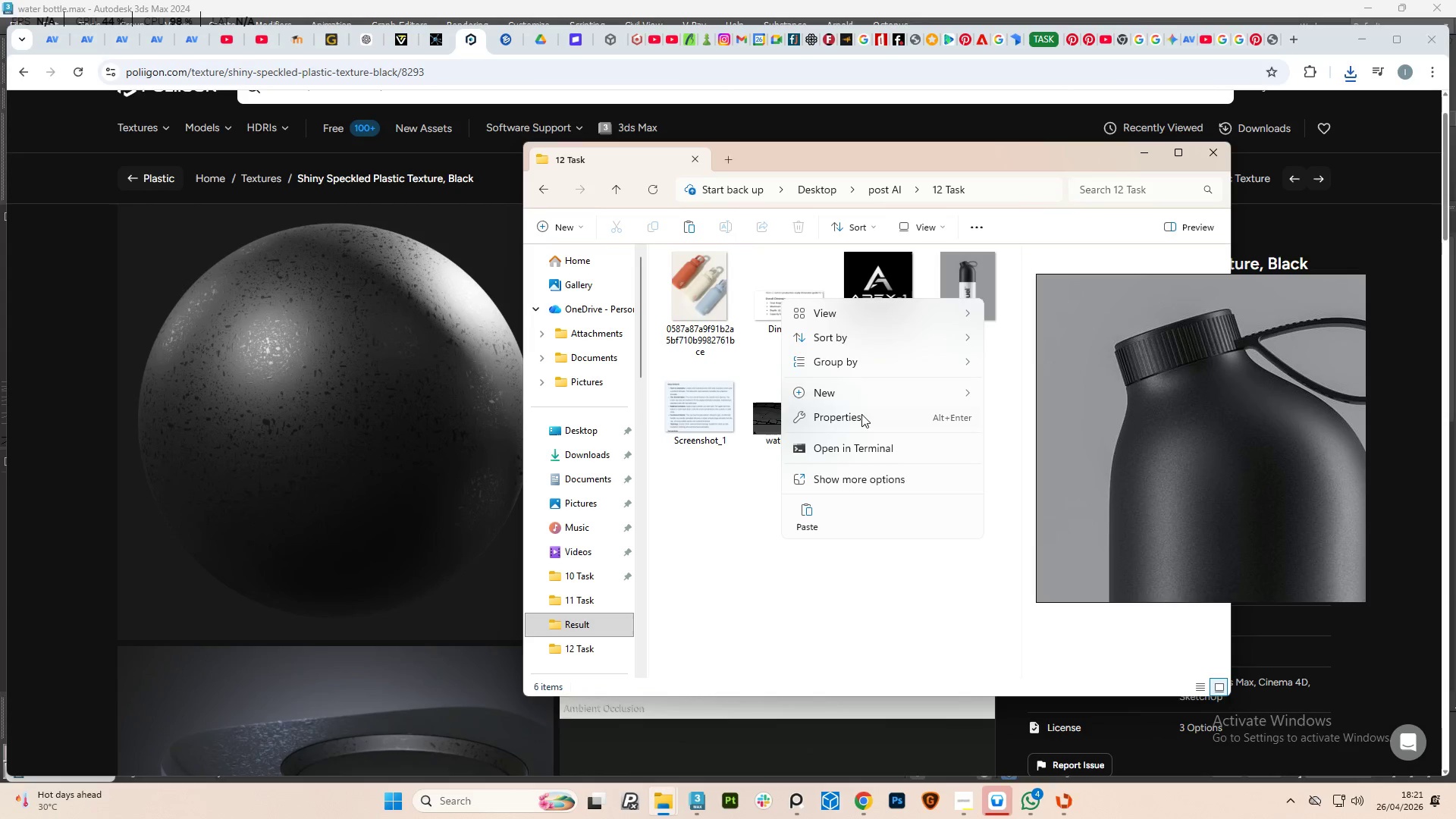 
left_click([877, 381])
 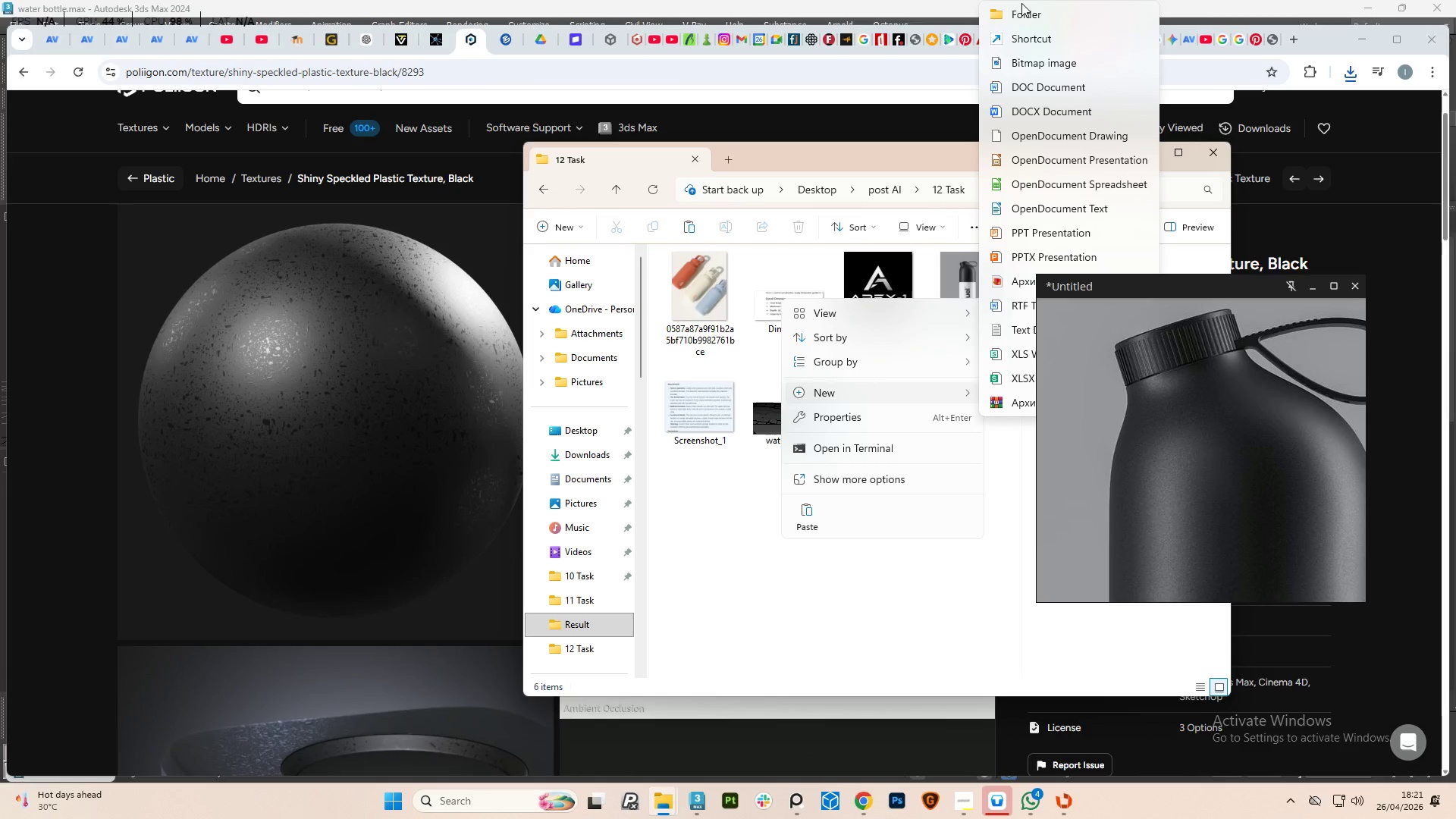 
left_click([1023, 10])
 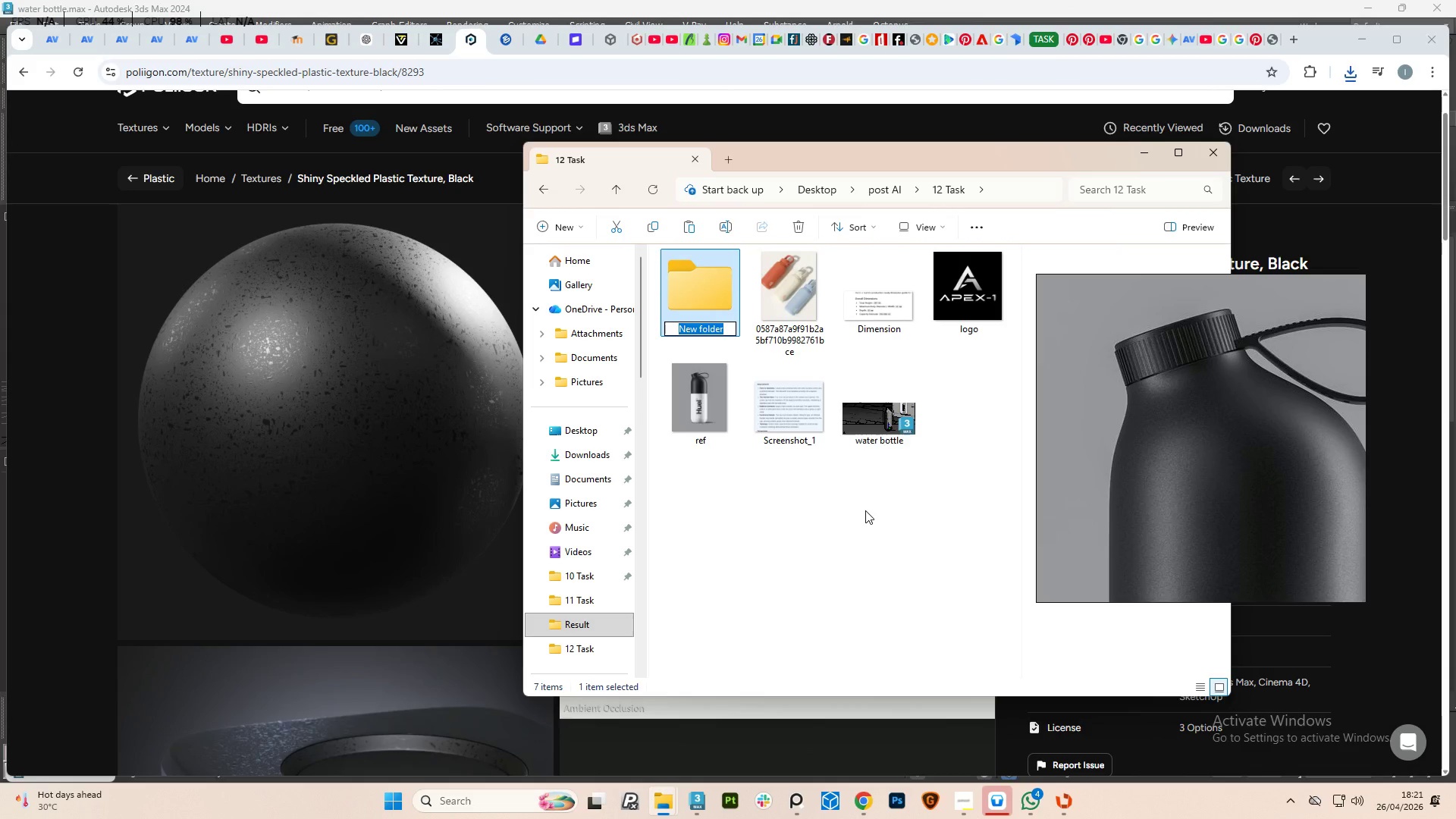 
type(Textures)
 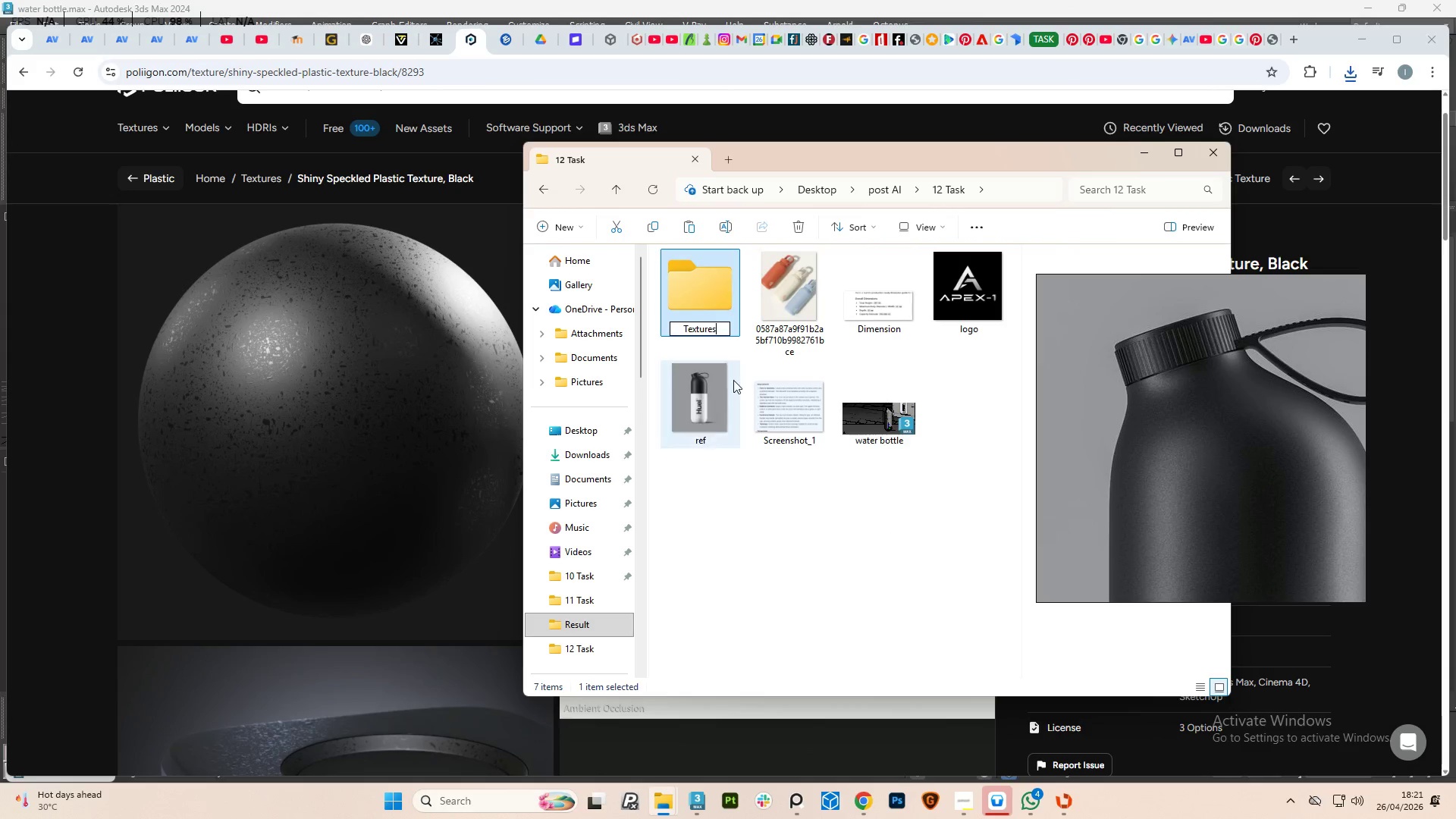 
left_click([698, 287])
 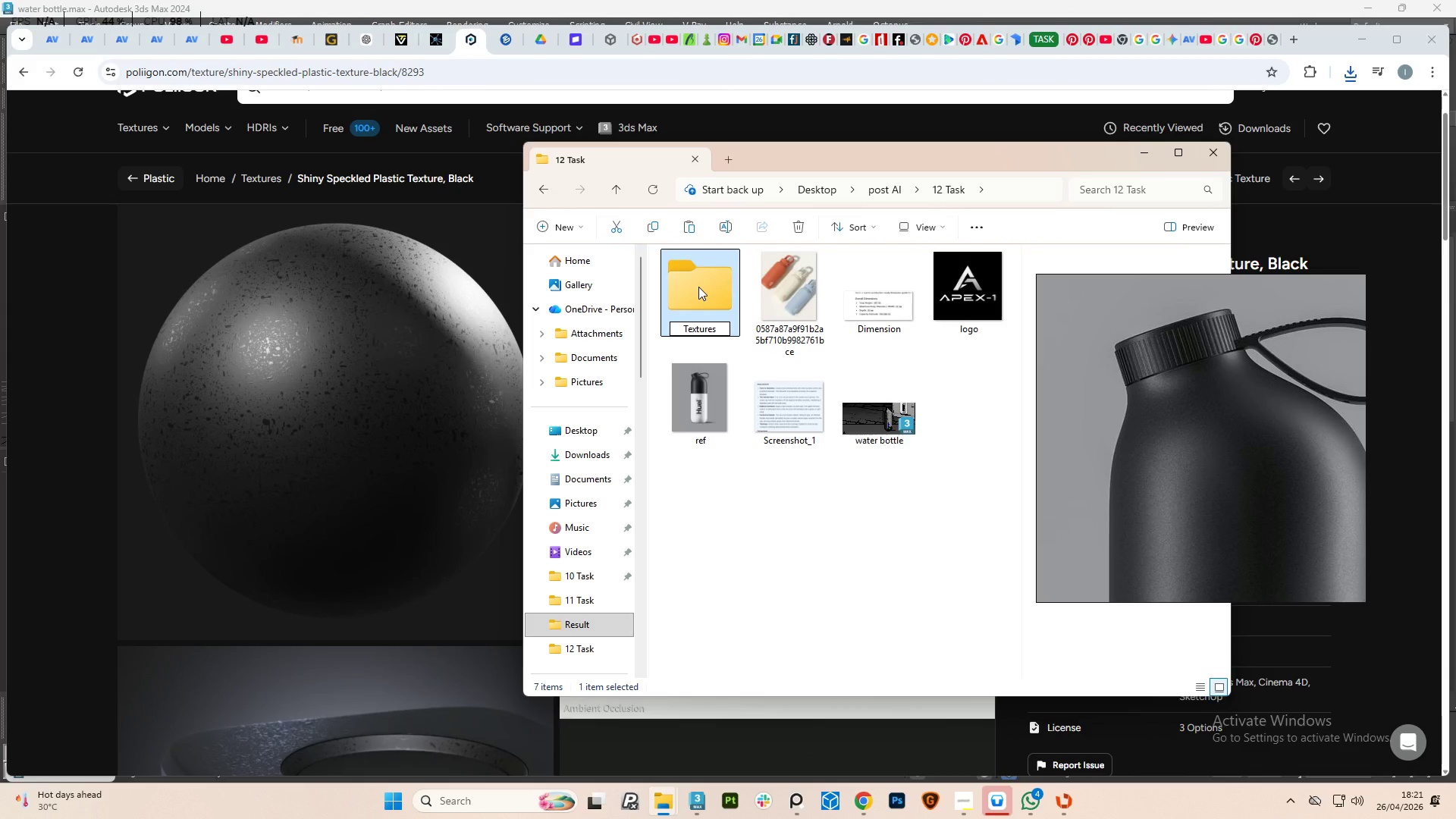 
double_click([698, 287])
 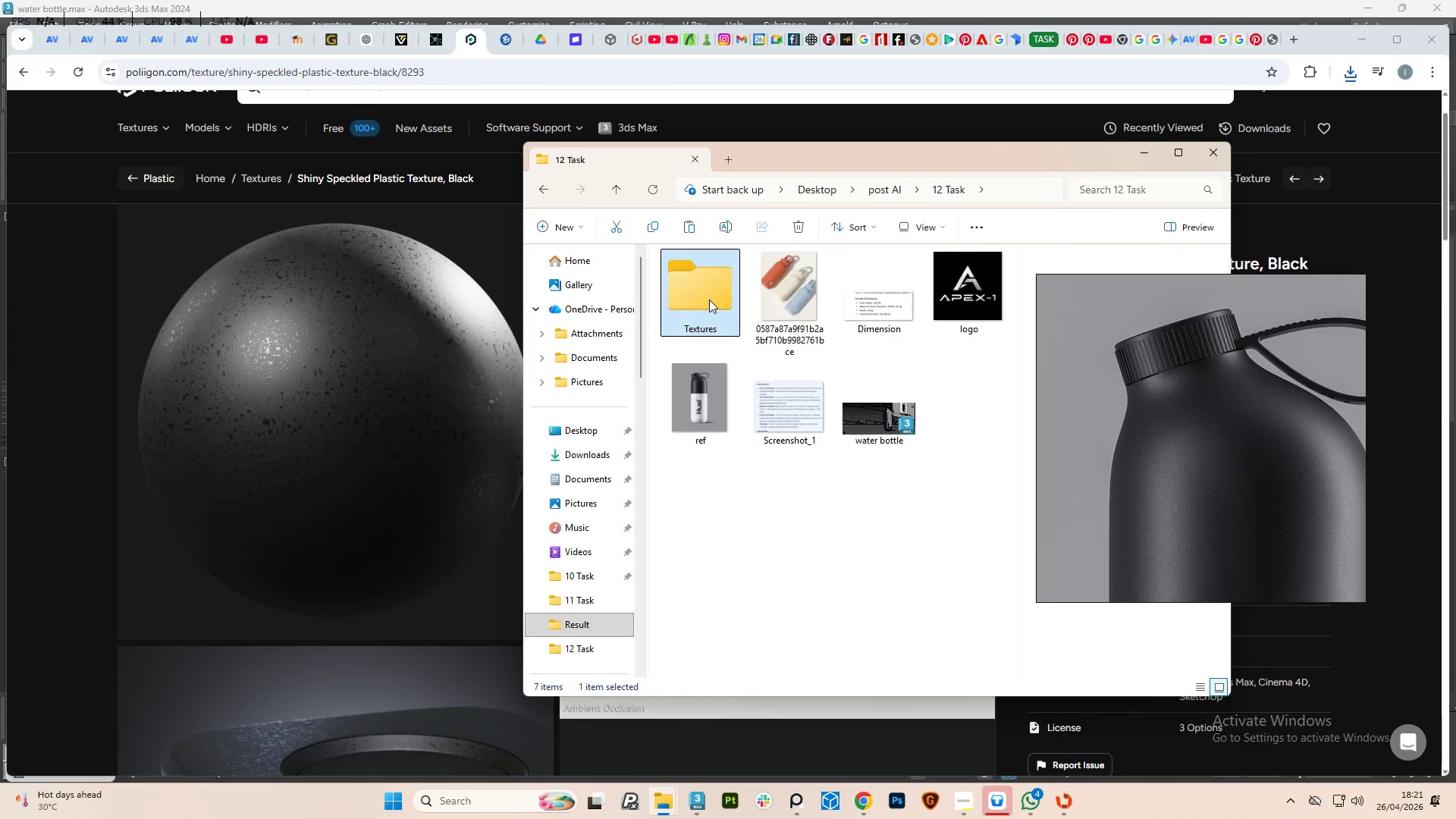 
double_click([709, 300])
 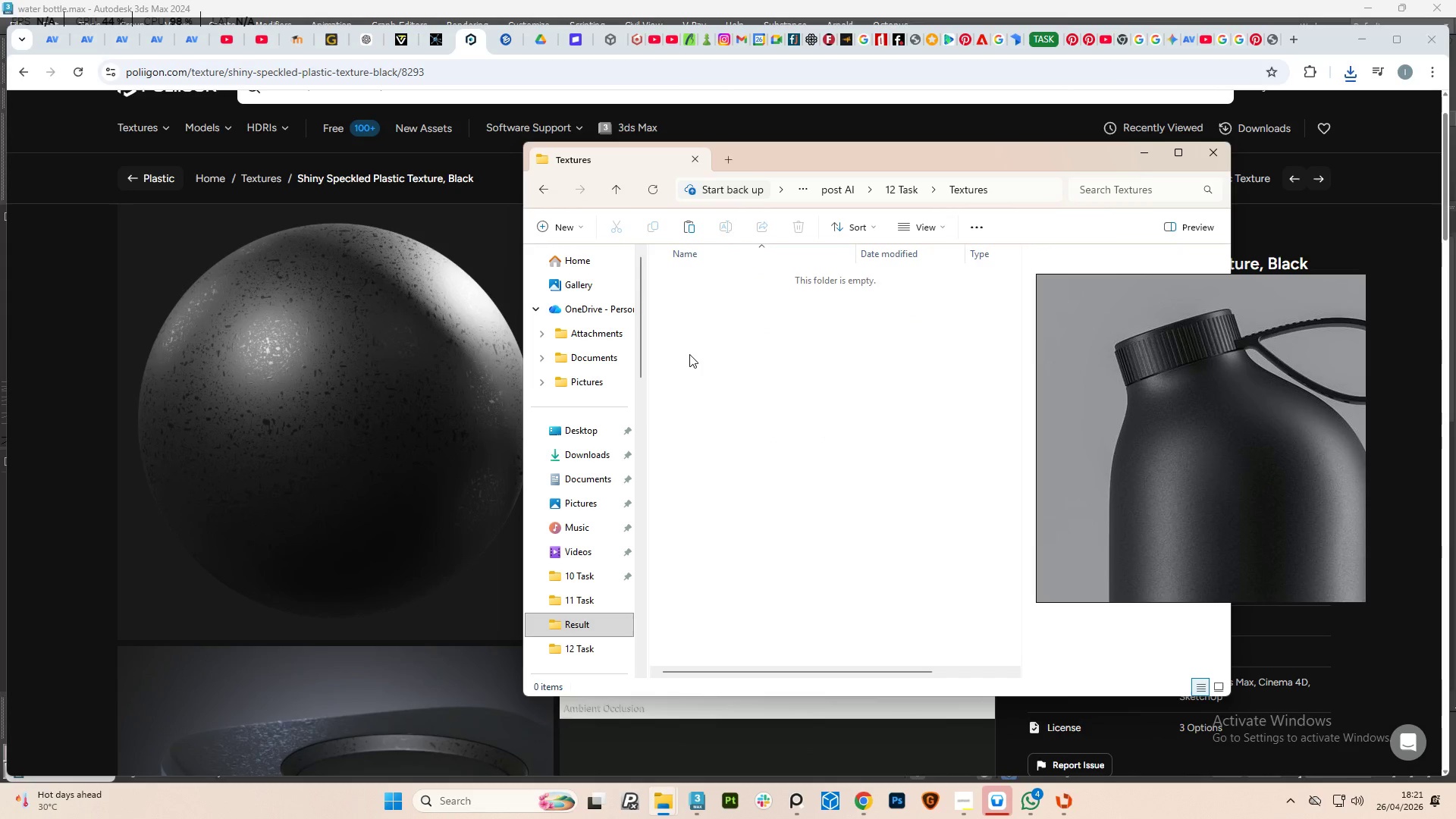 
right_click([689, 357])
 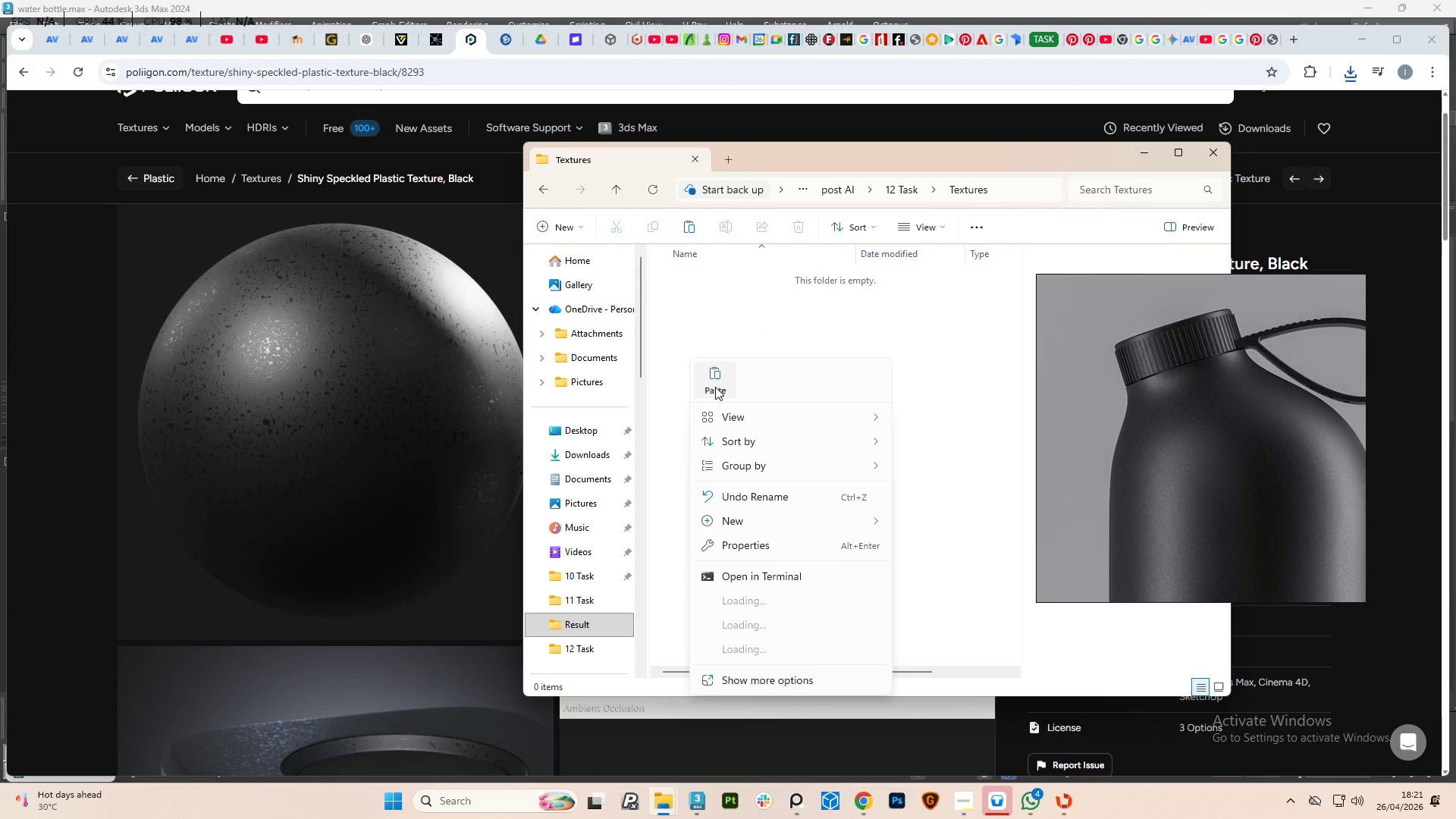 
left_click([714, 395])
 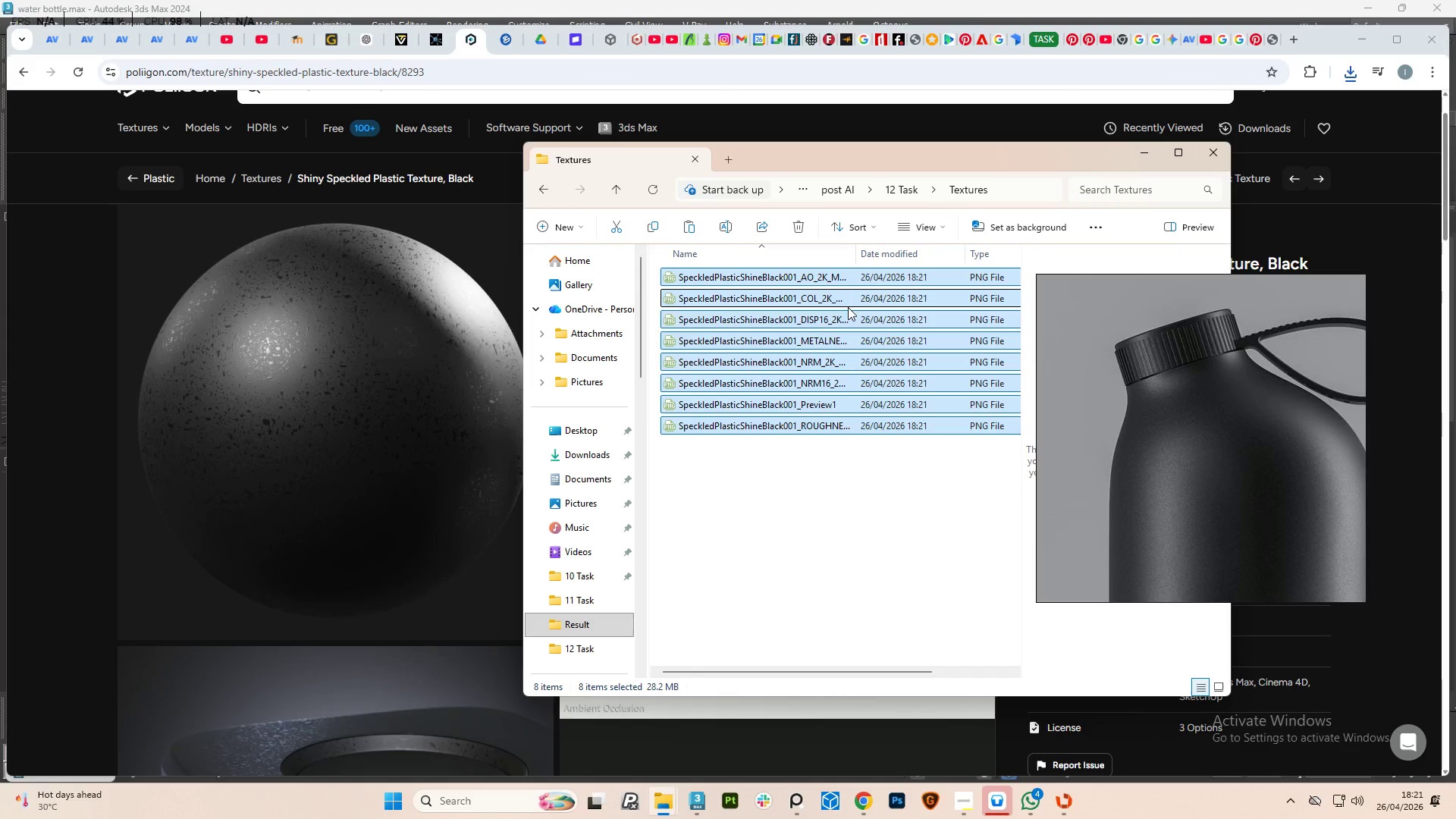 
left_click([767, 522])
 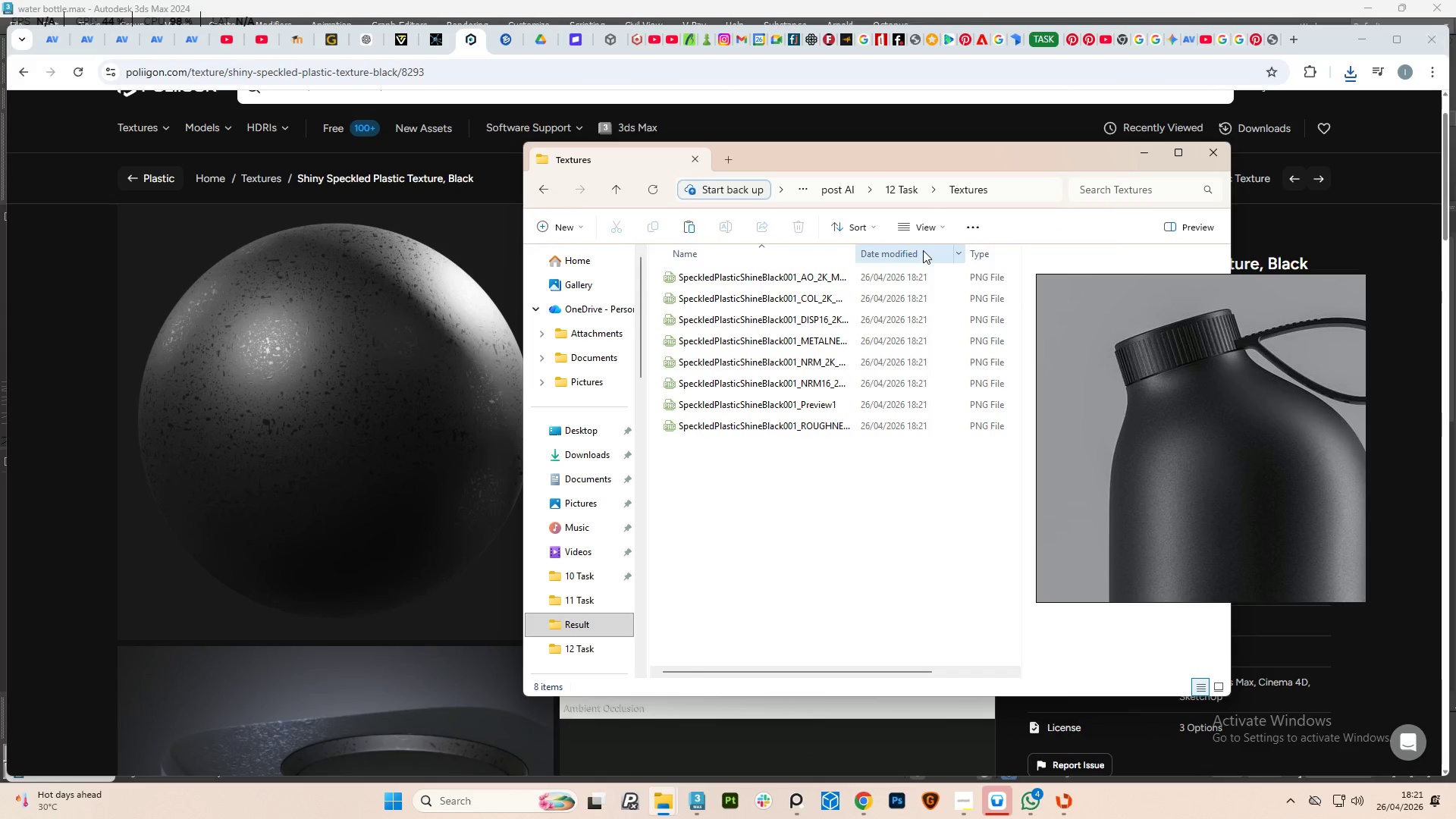 
left_click([941, 231])
 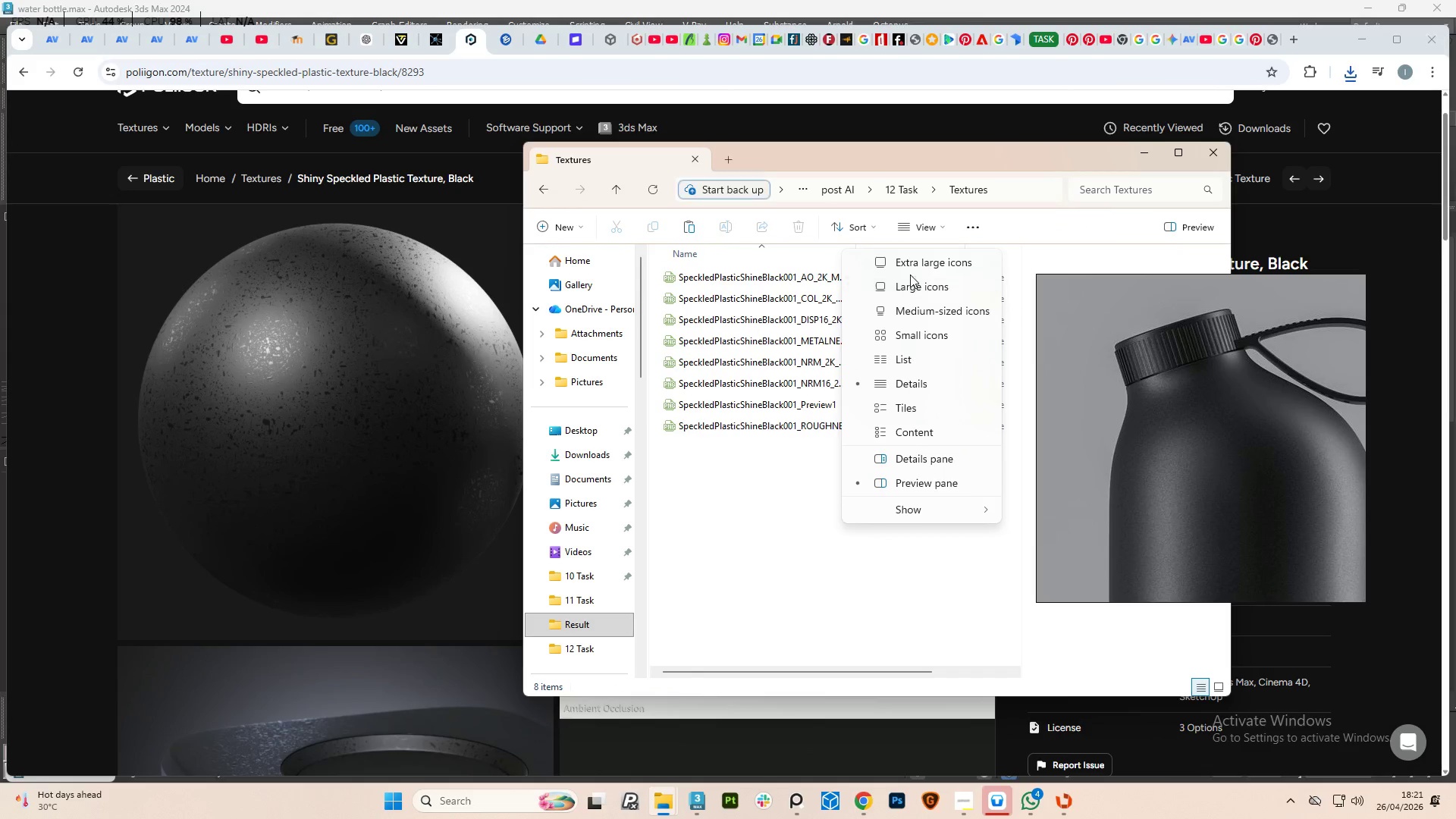 
left_click([910, 279])
 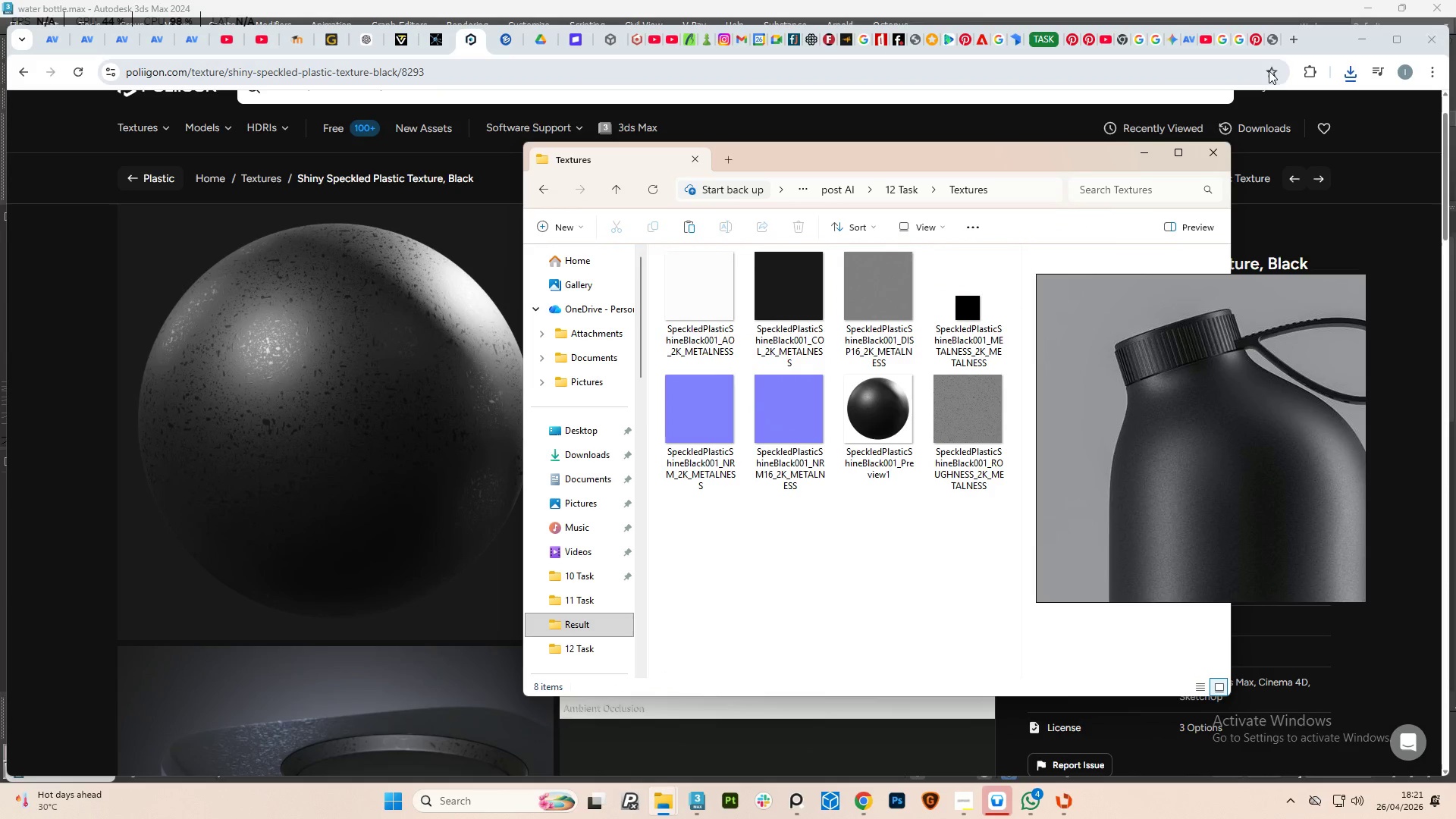 
left_click([1350, 40])
 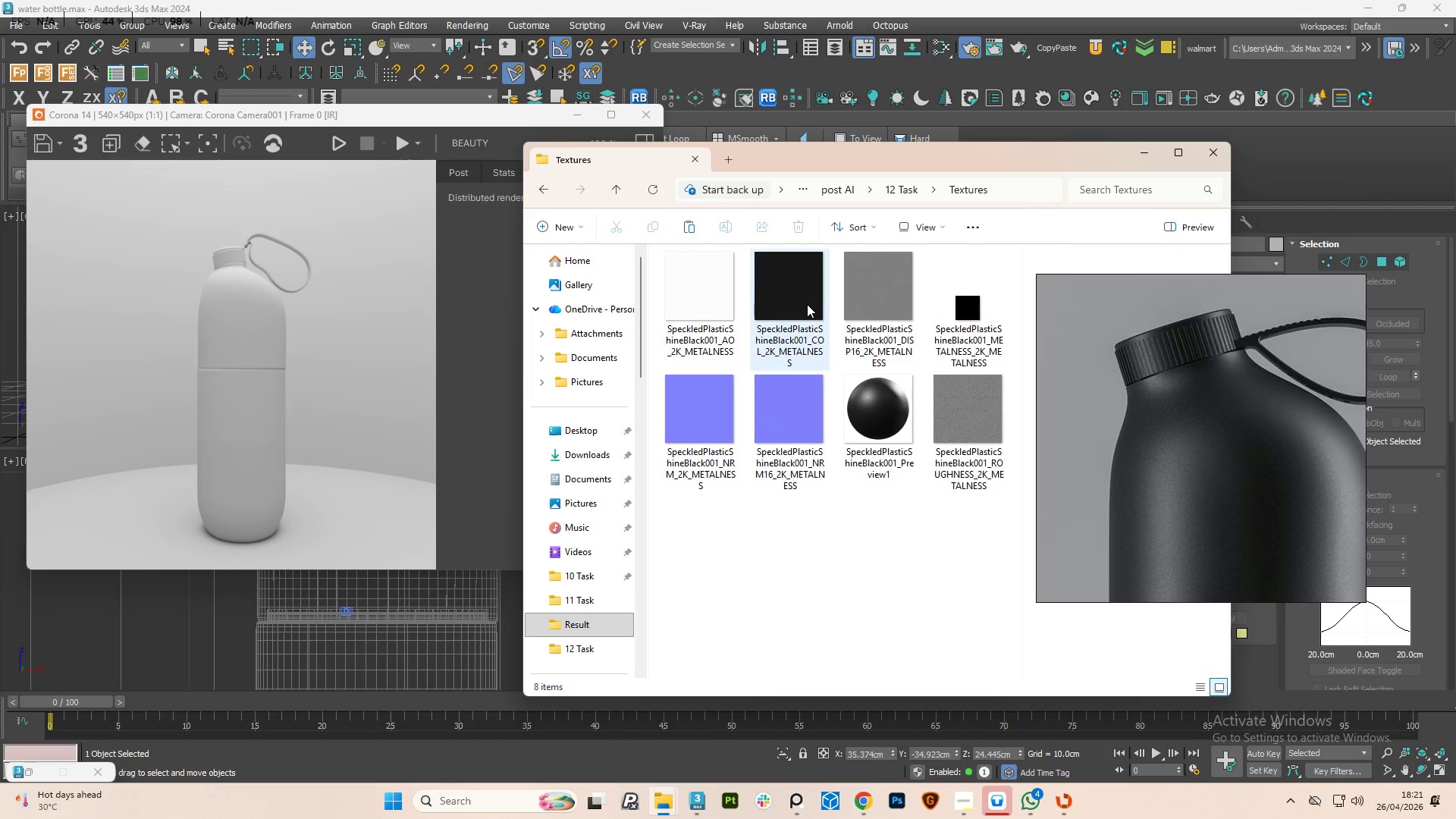 
mouse_move([805, 315])
 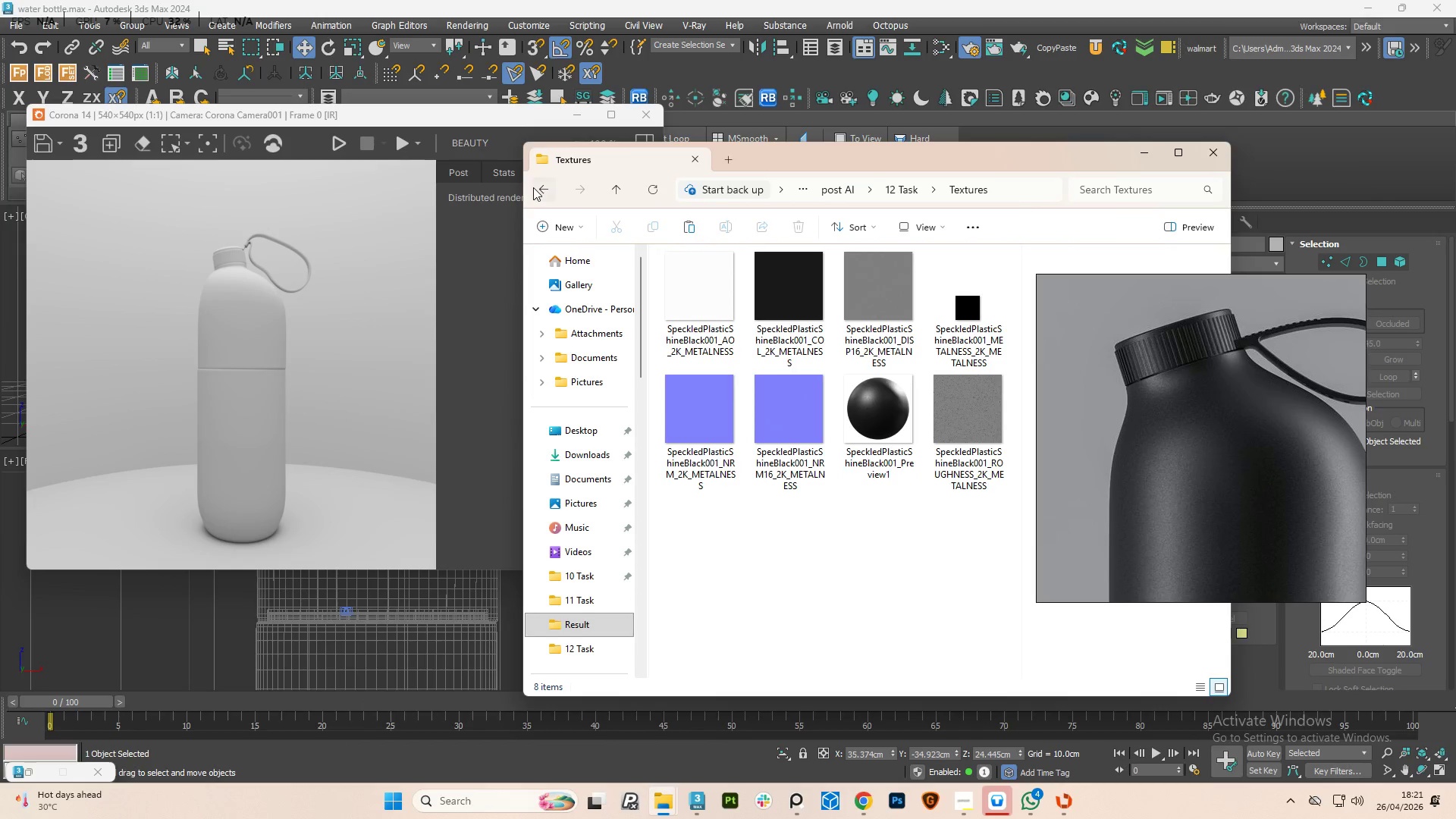 
left_click([533, 187])
 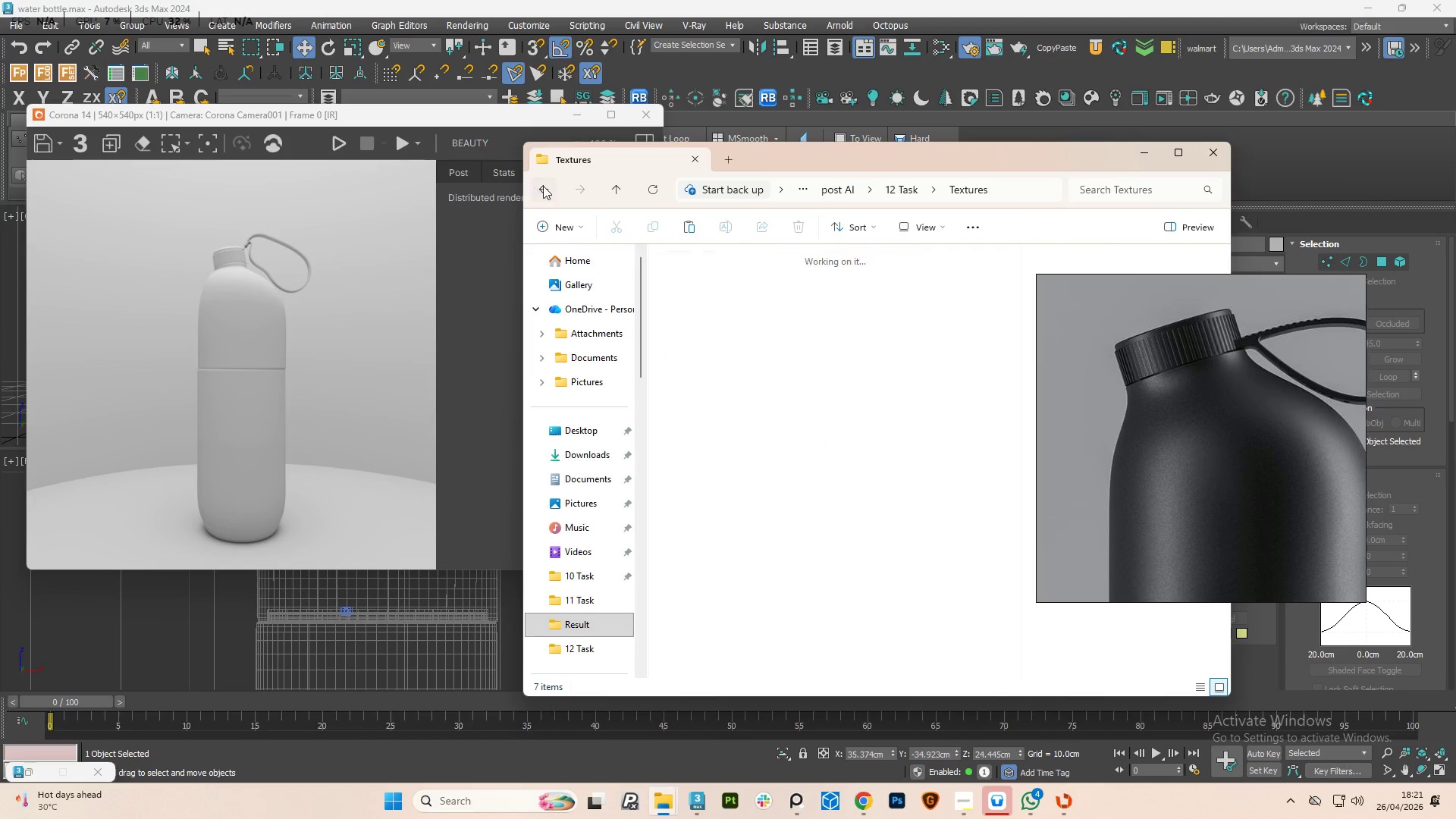 
mouse_move([556, 184])
 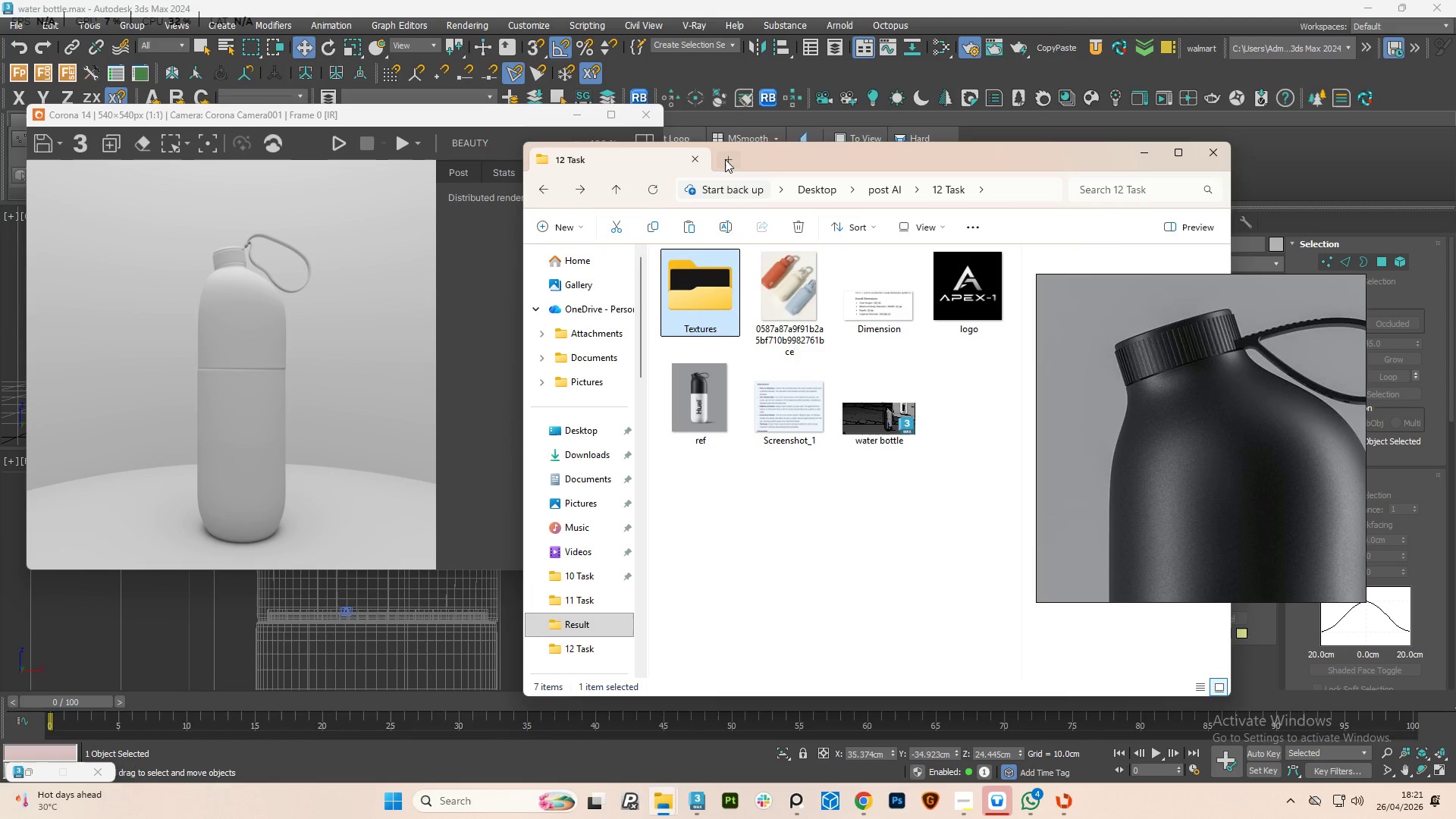 
left_click([725, 159])
 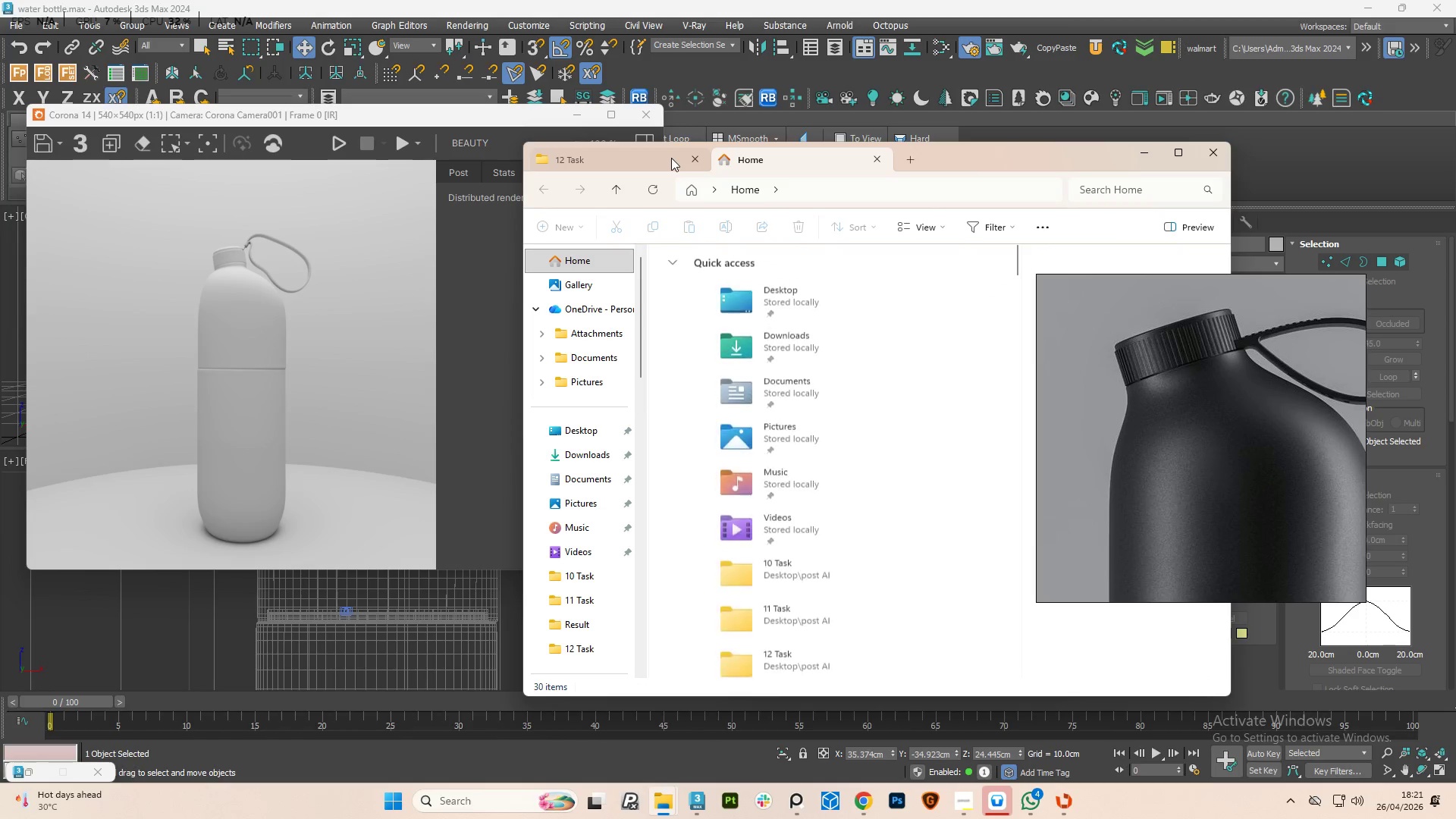 
left_click([671, 158])
 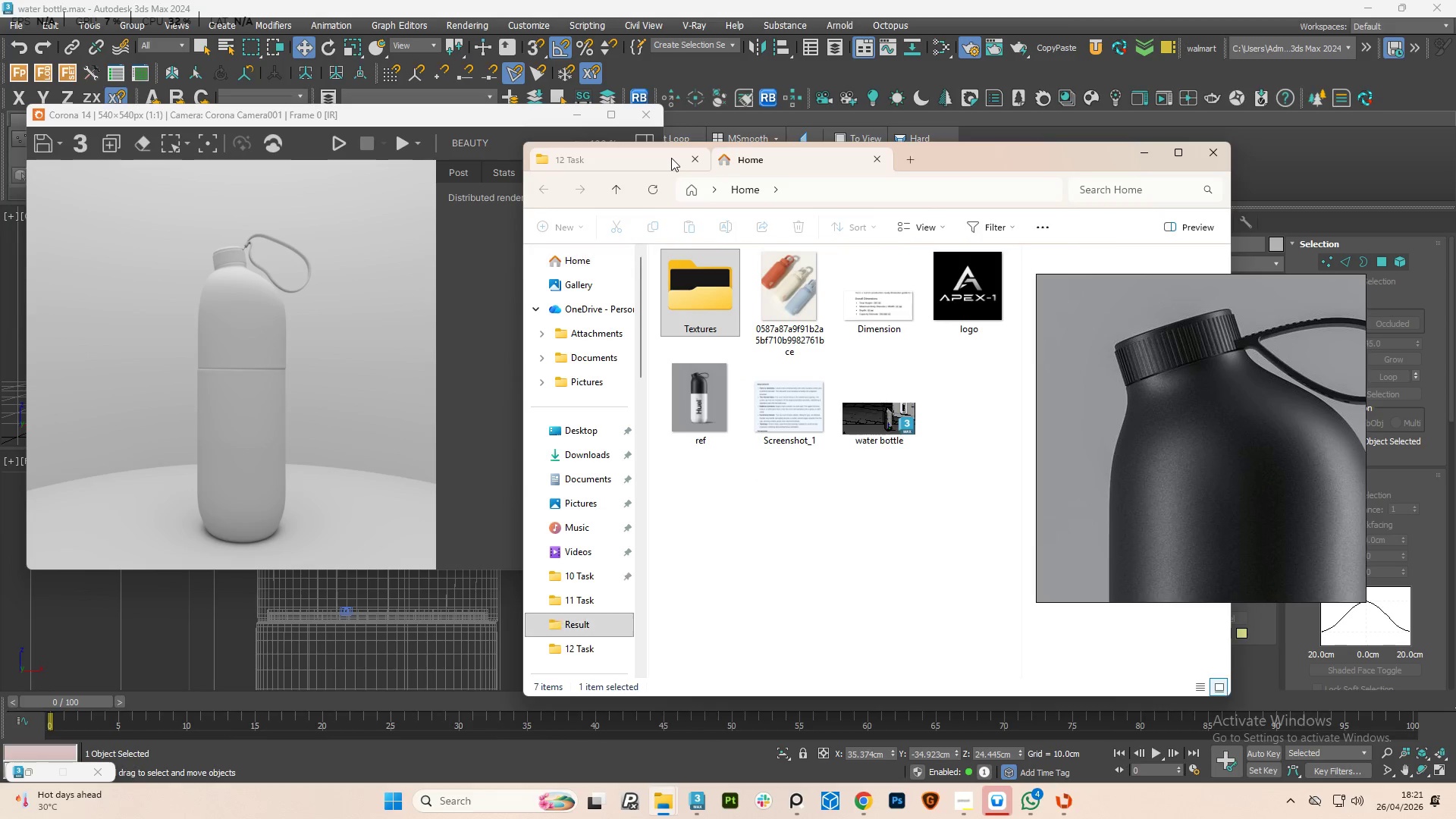 
right_click([671, 158])
 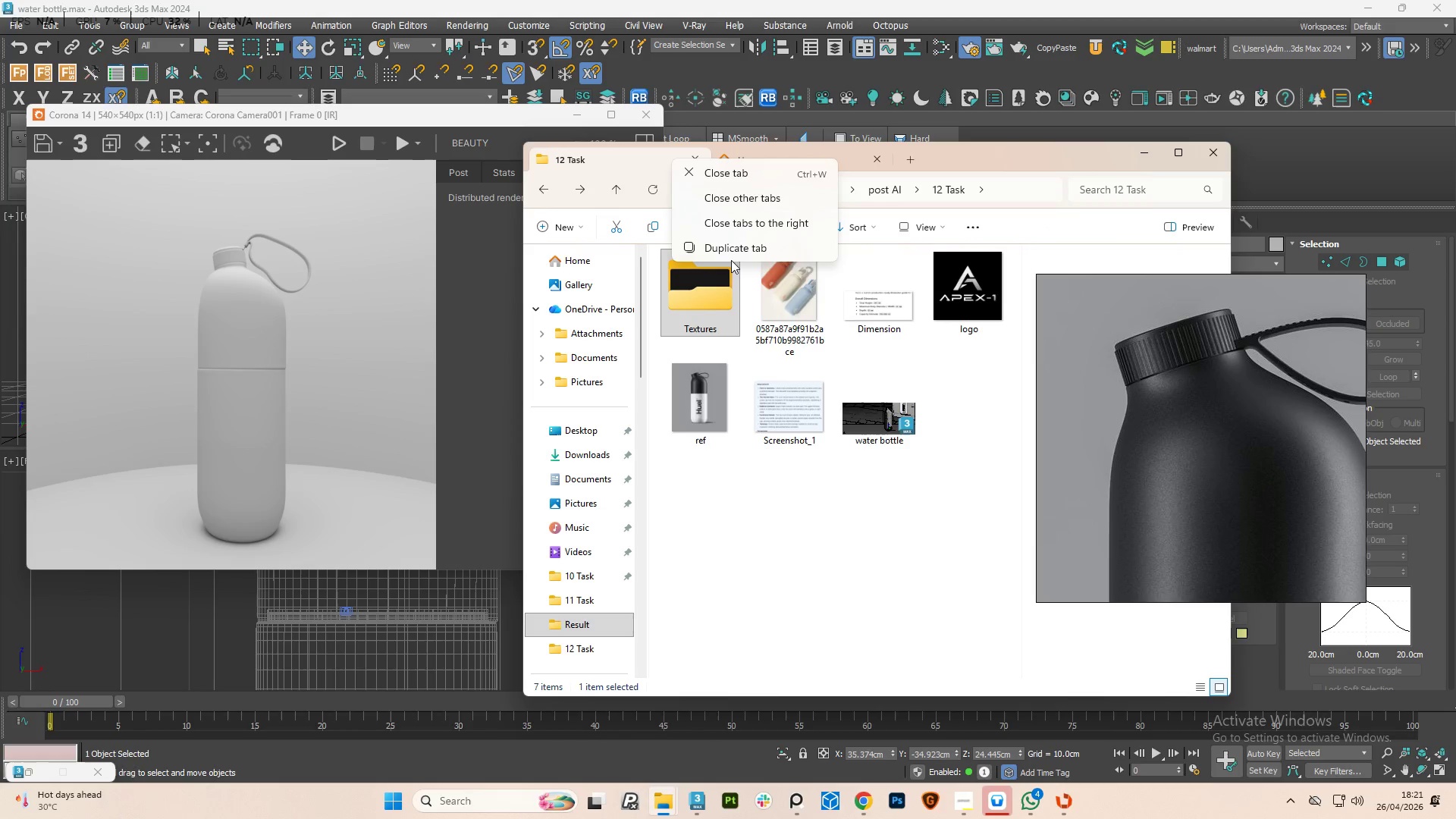 
left_click([716, 245])
 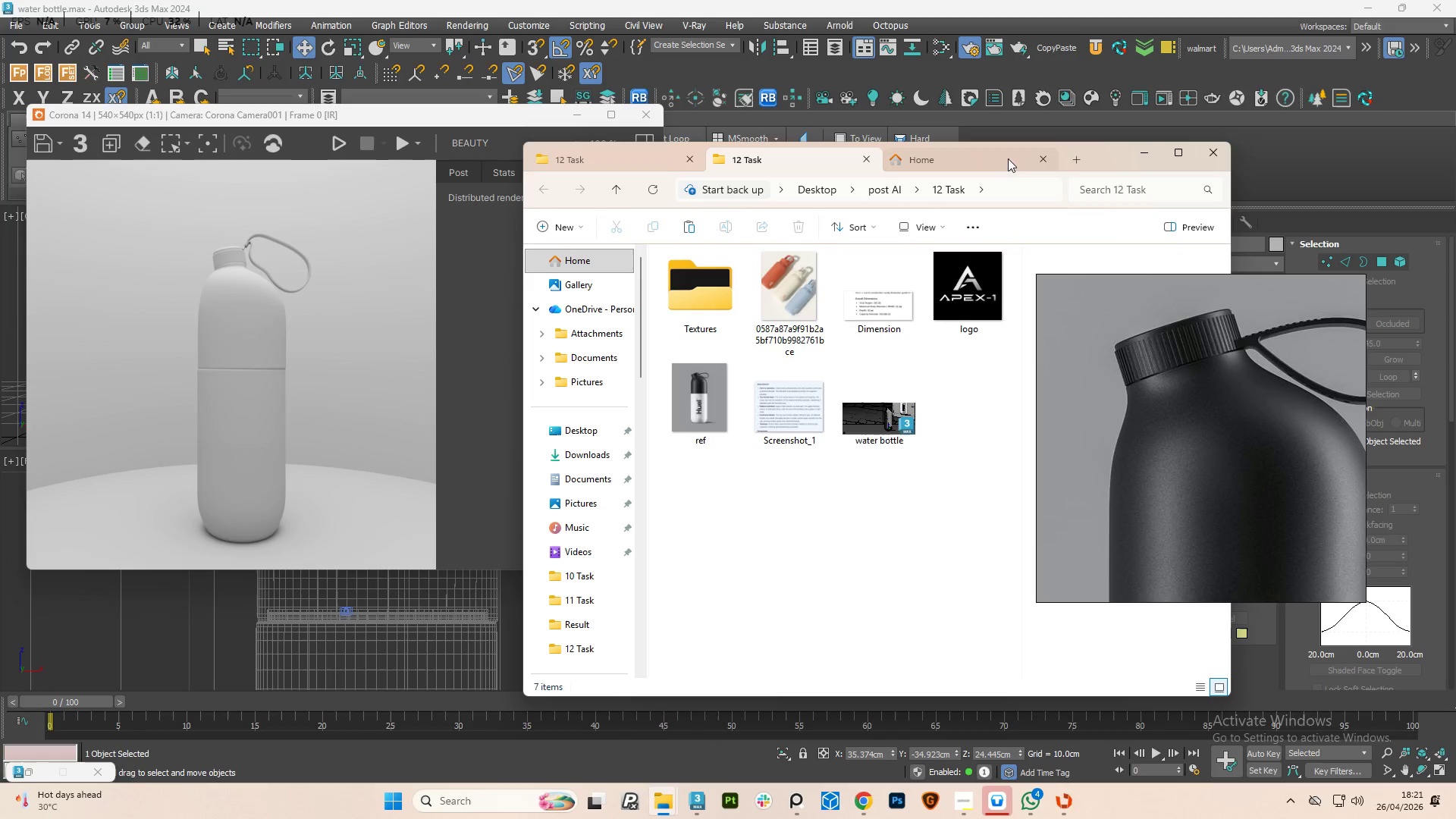 
left_click([1043, 157])
 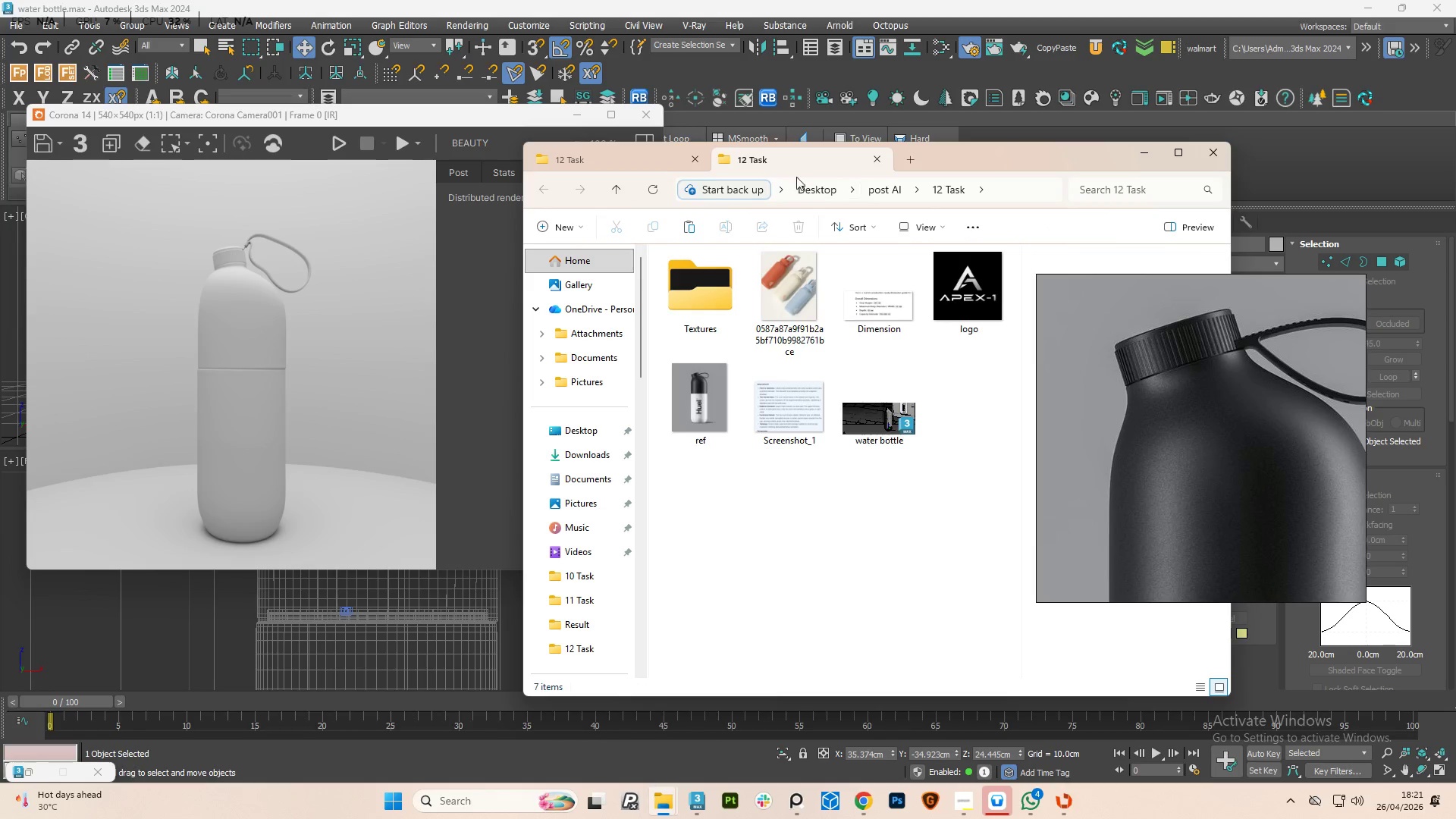 
left_click([790, 168])
 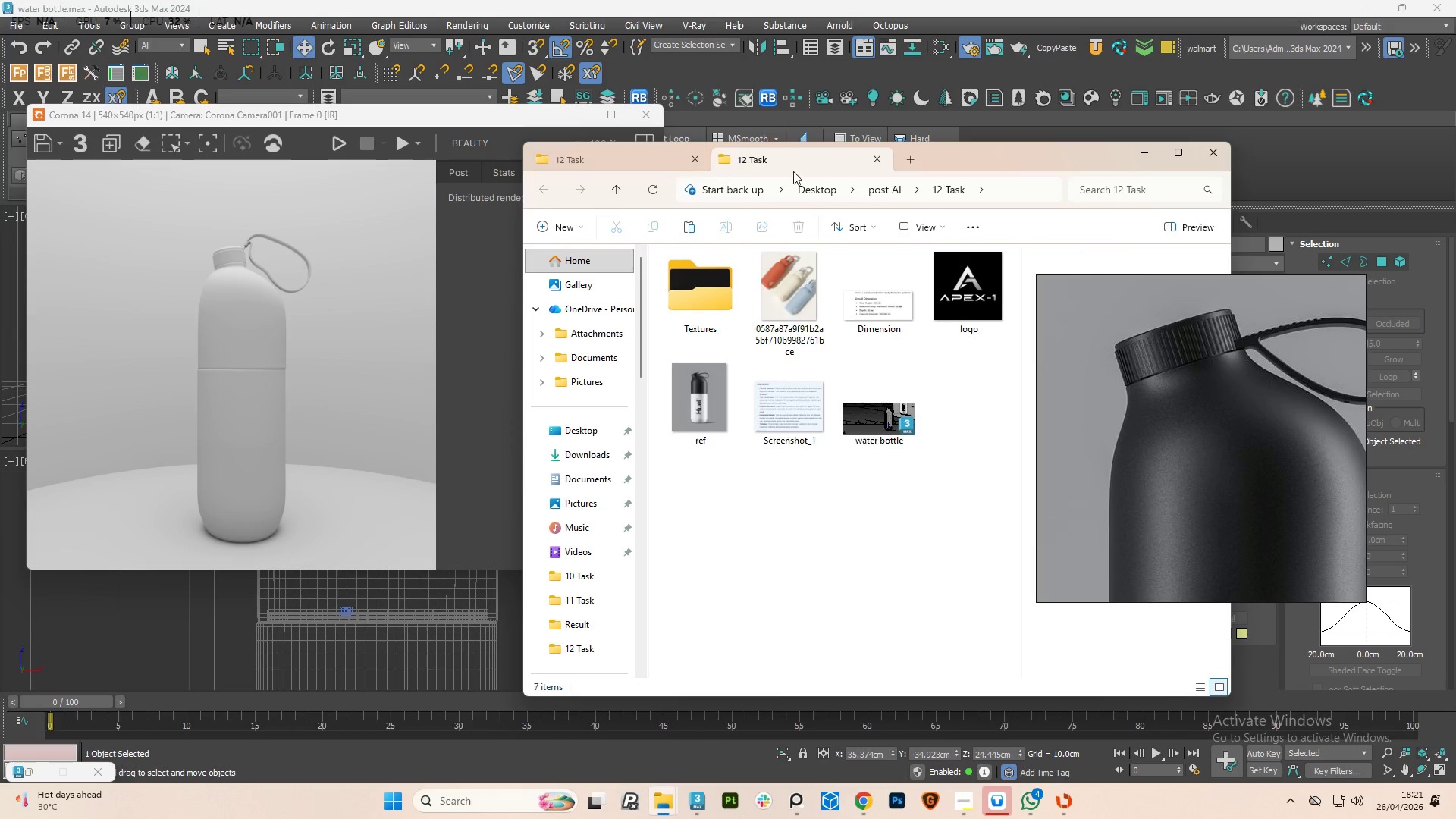 
left_click([891, 190])
 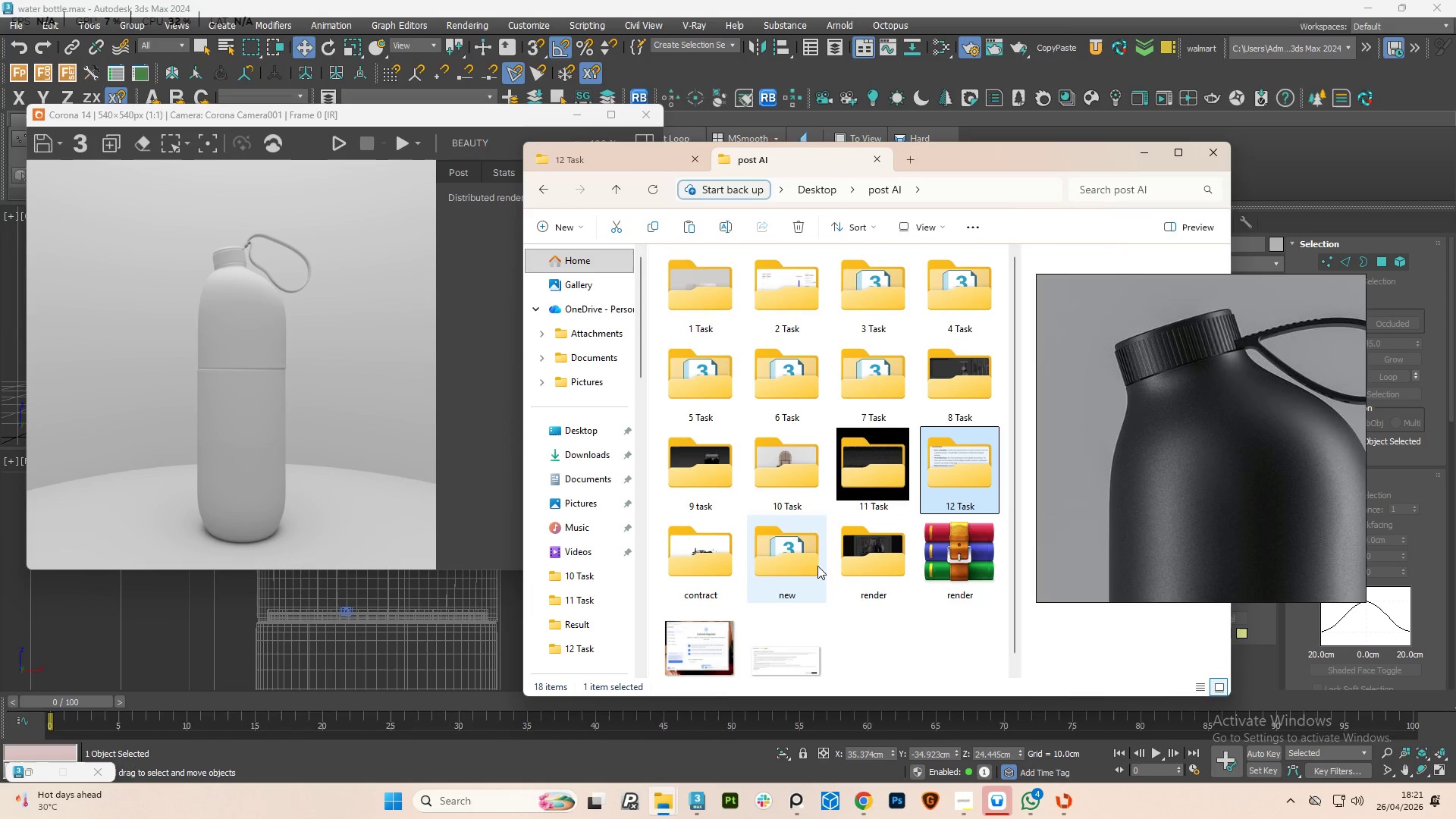 
double_click([859, 472])
 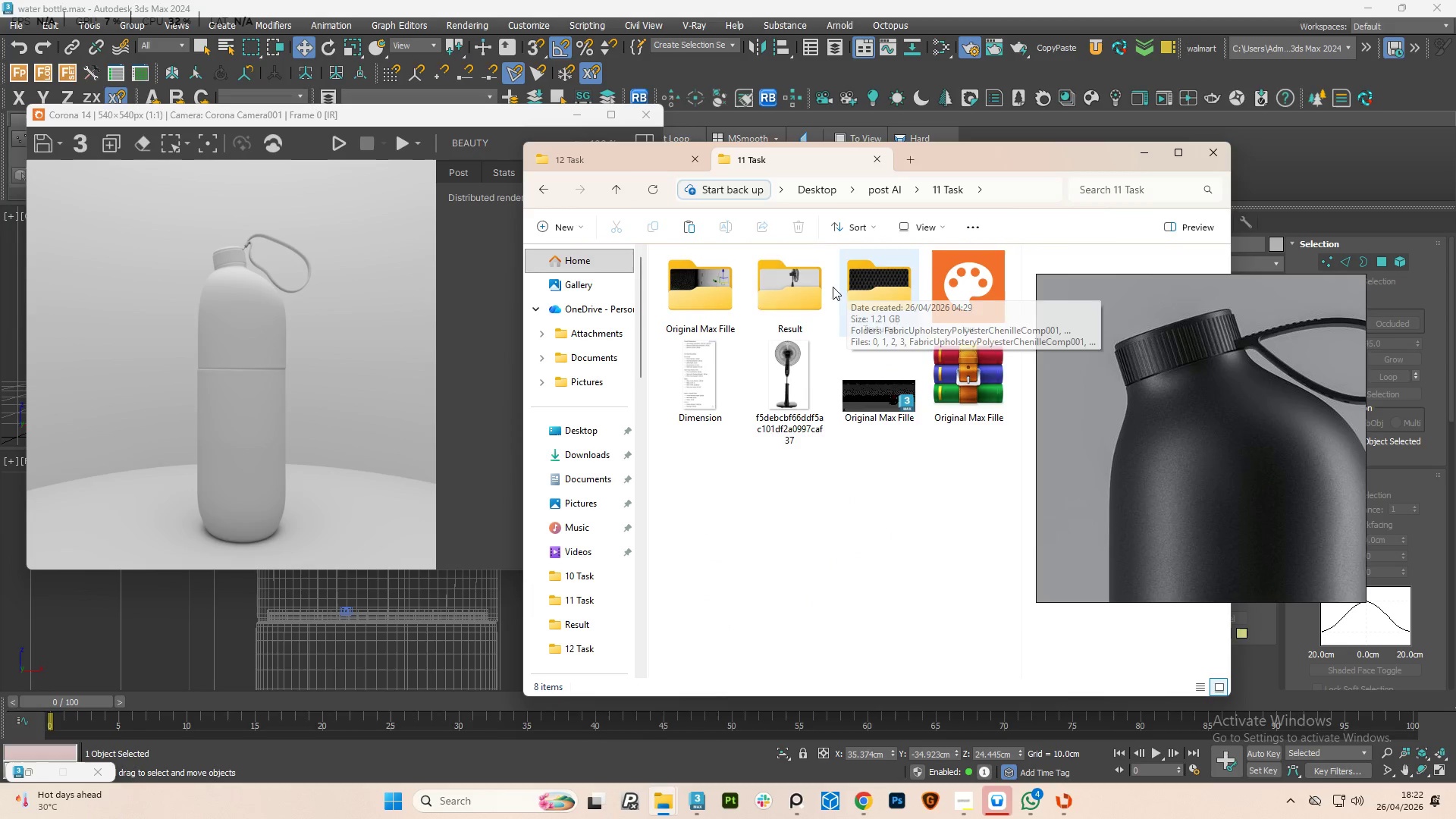 
left_click([876, 267])
 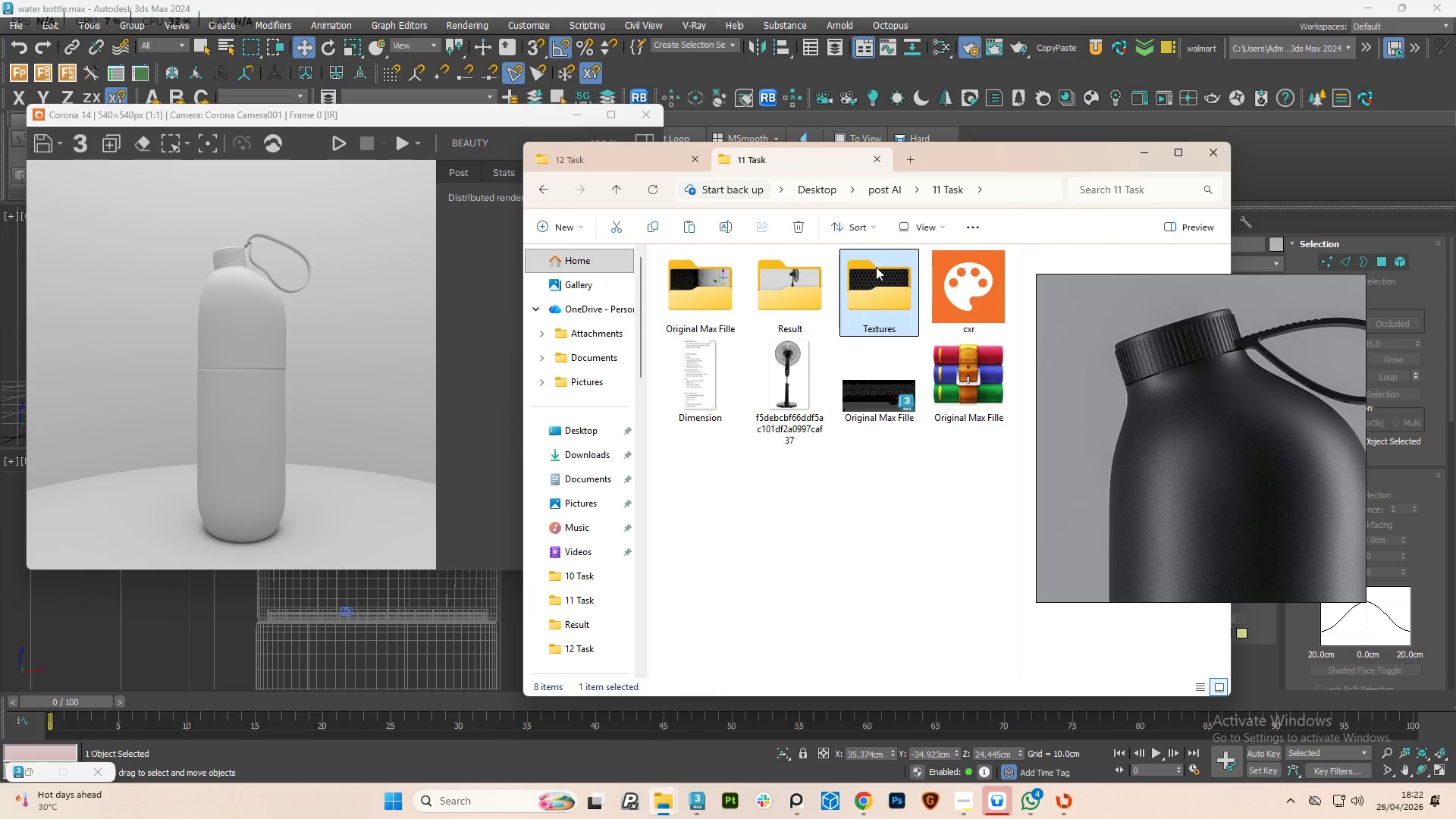 
left_click_drag(start_coordinate=[876, 267], to_coordinate=[893, 281])
 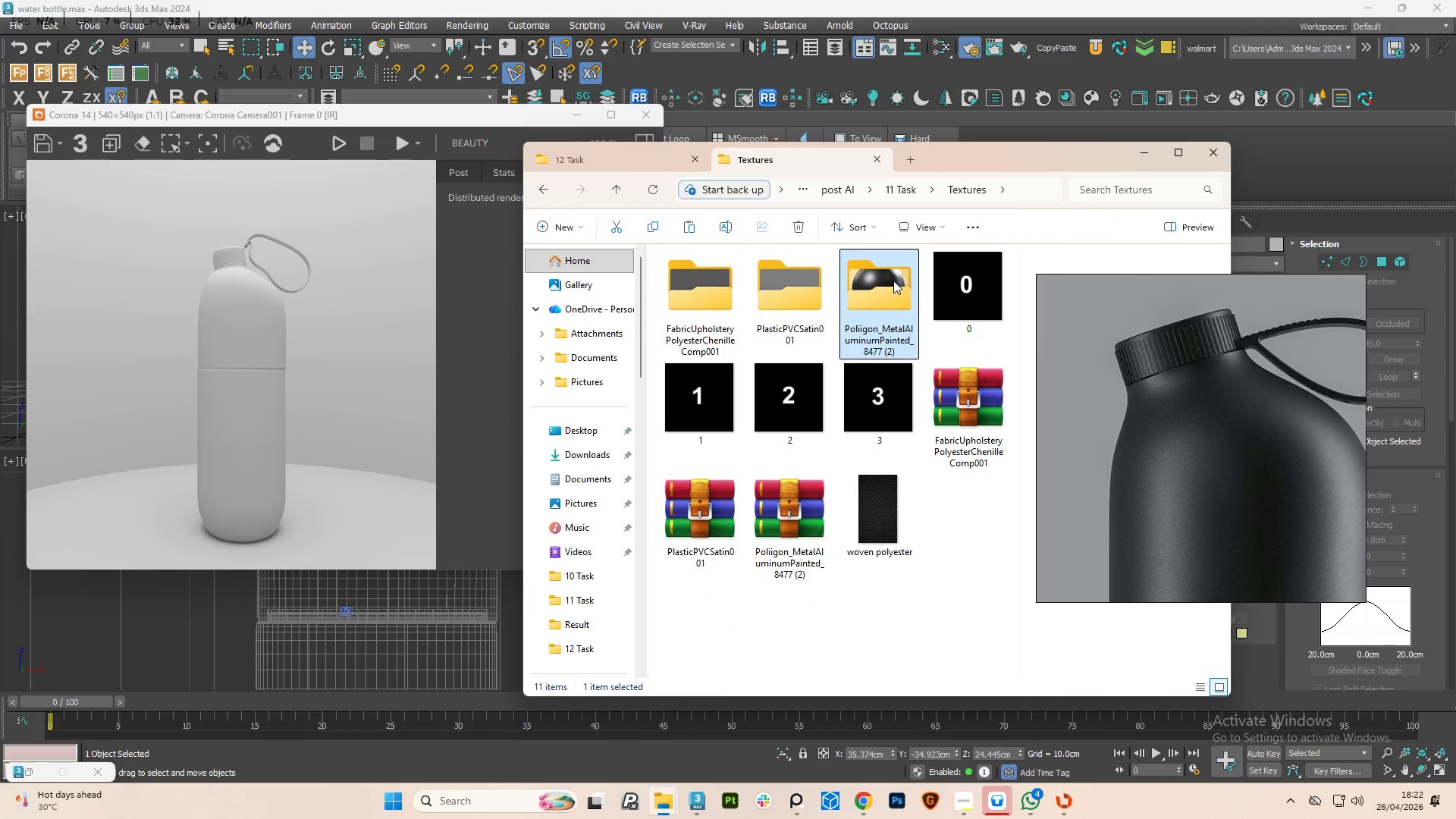 
double_click([893, 281])
 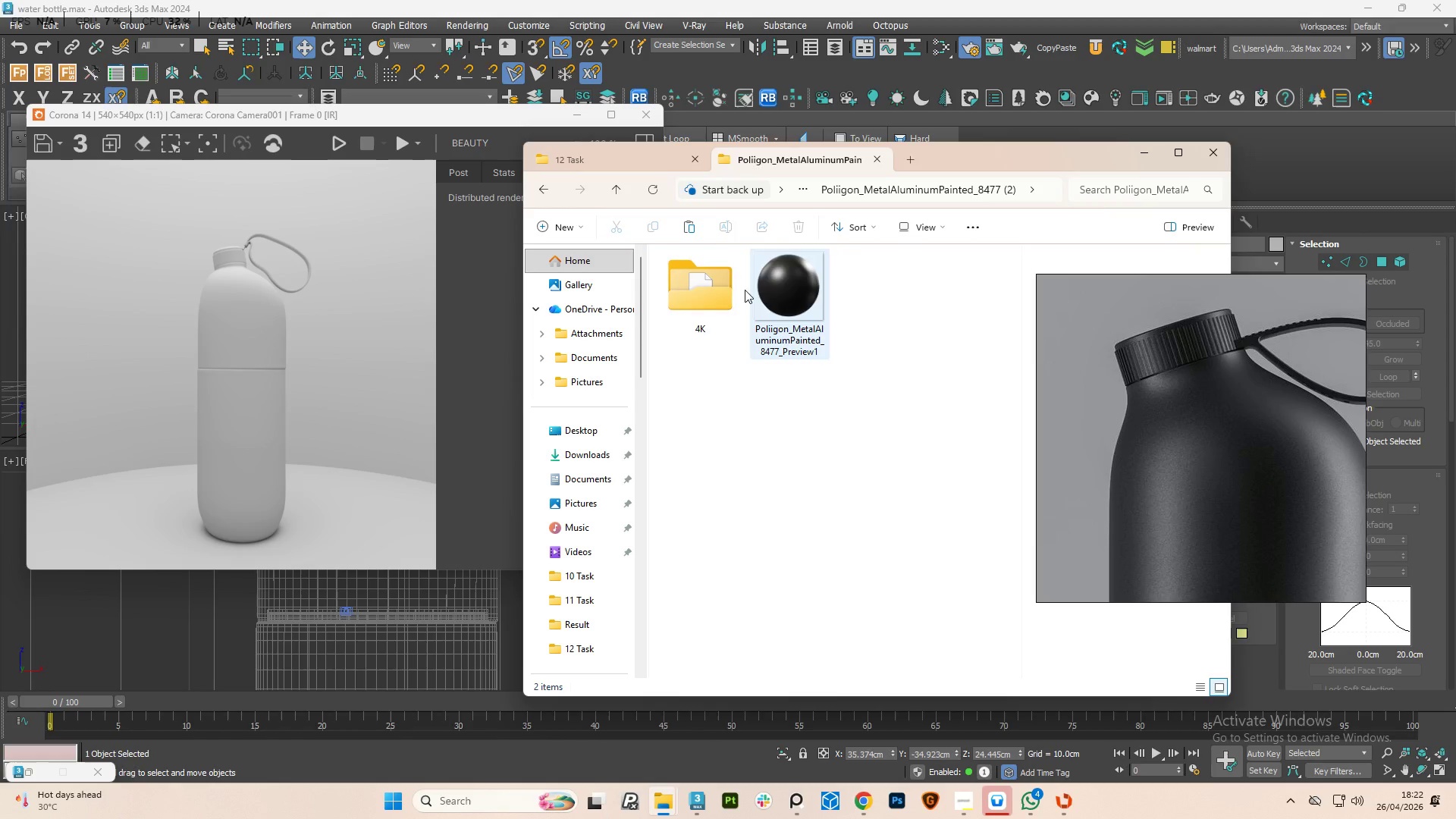 
double_click([720, 284])
 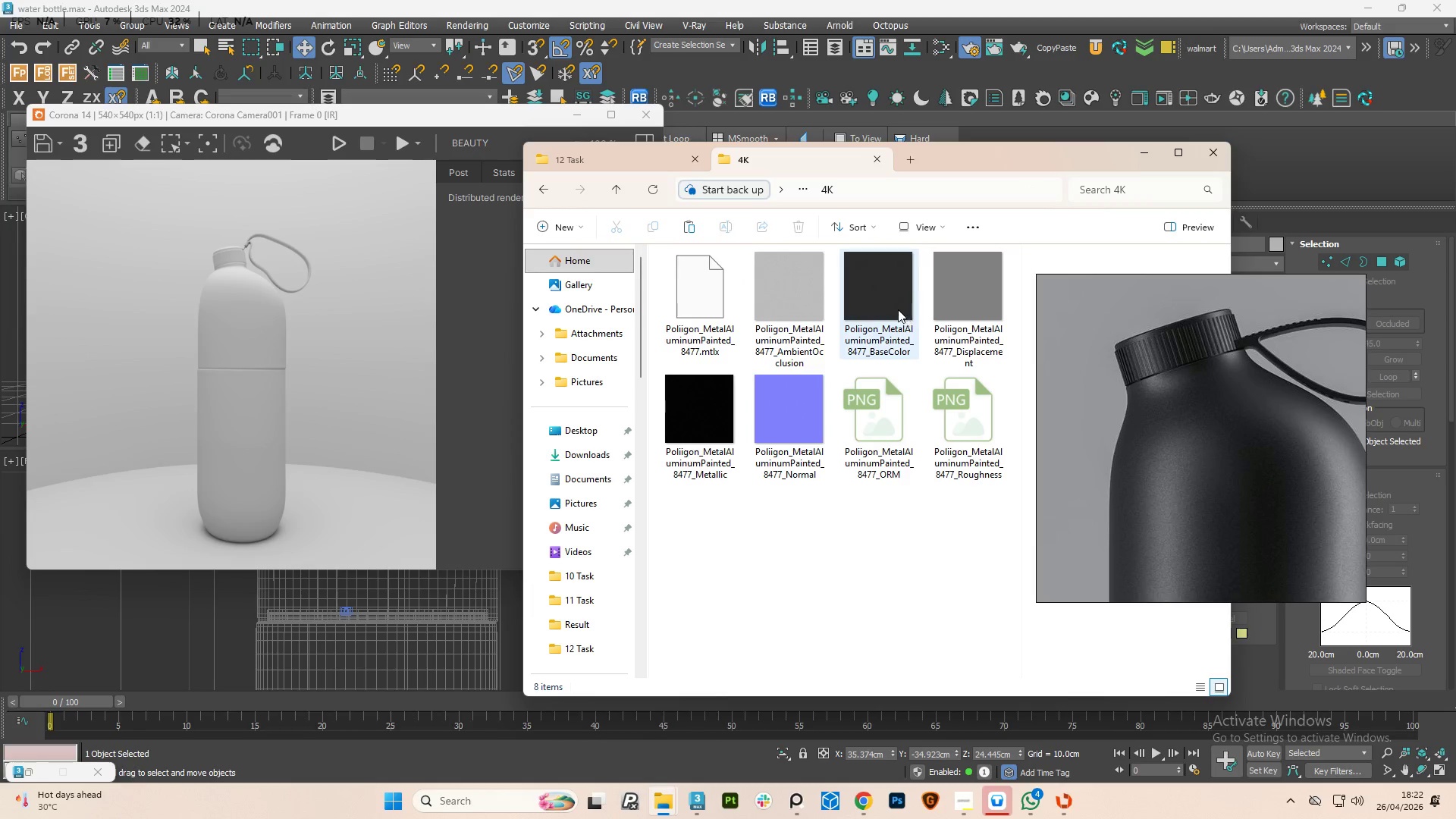 
left_click([893, 301])
 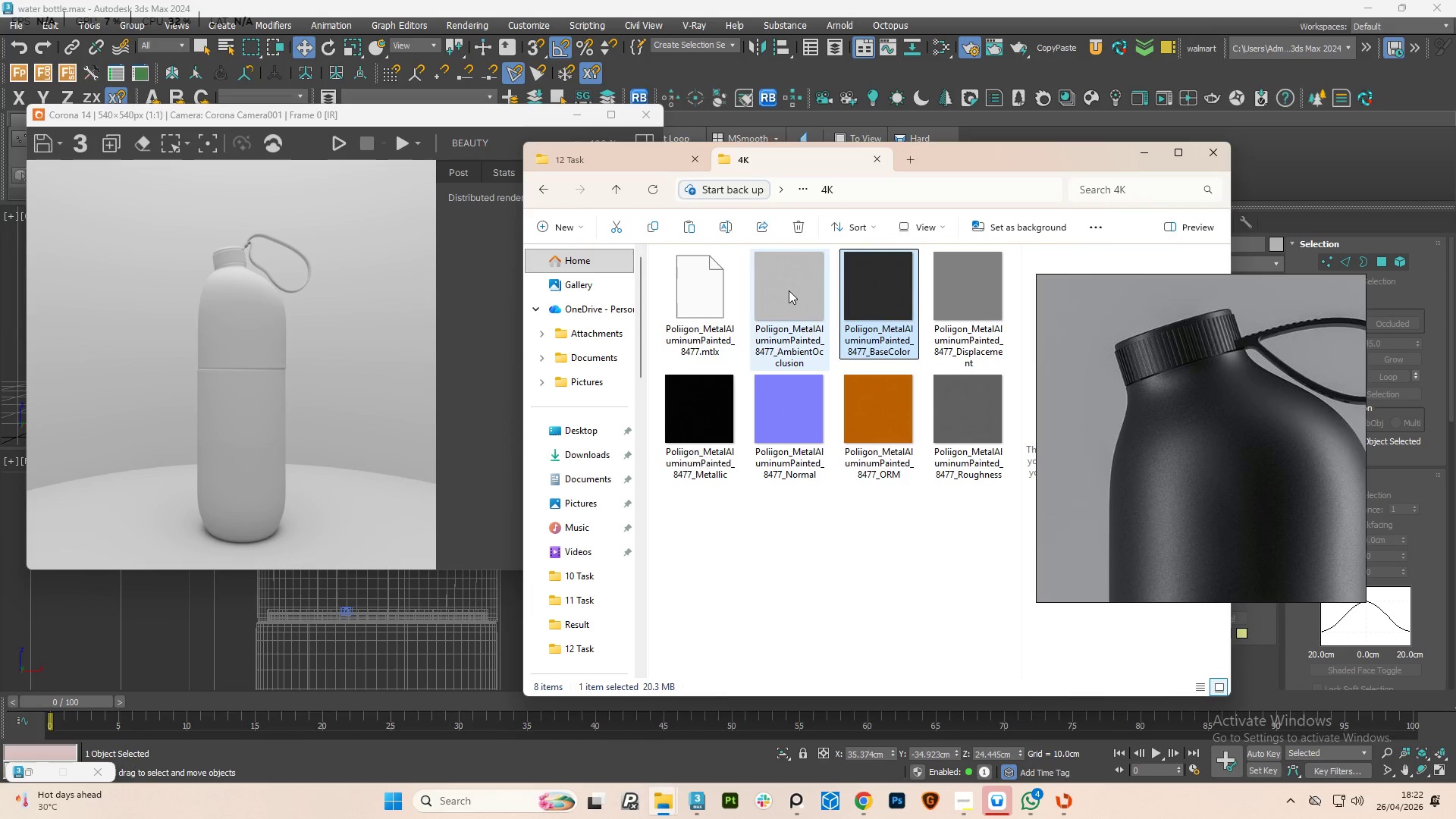 
hold_key(key=ControlLeft, duration=5.25)
left_click([789, 290])
 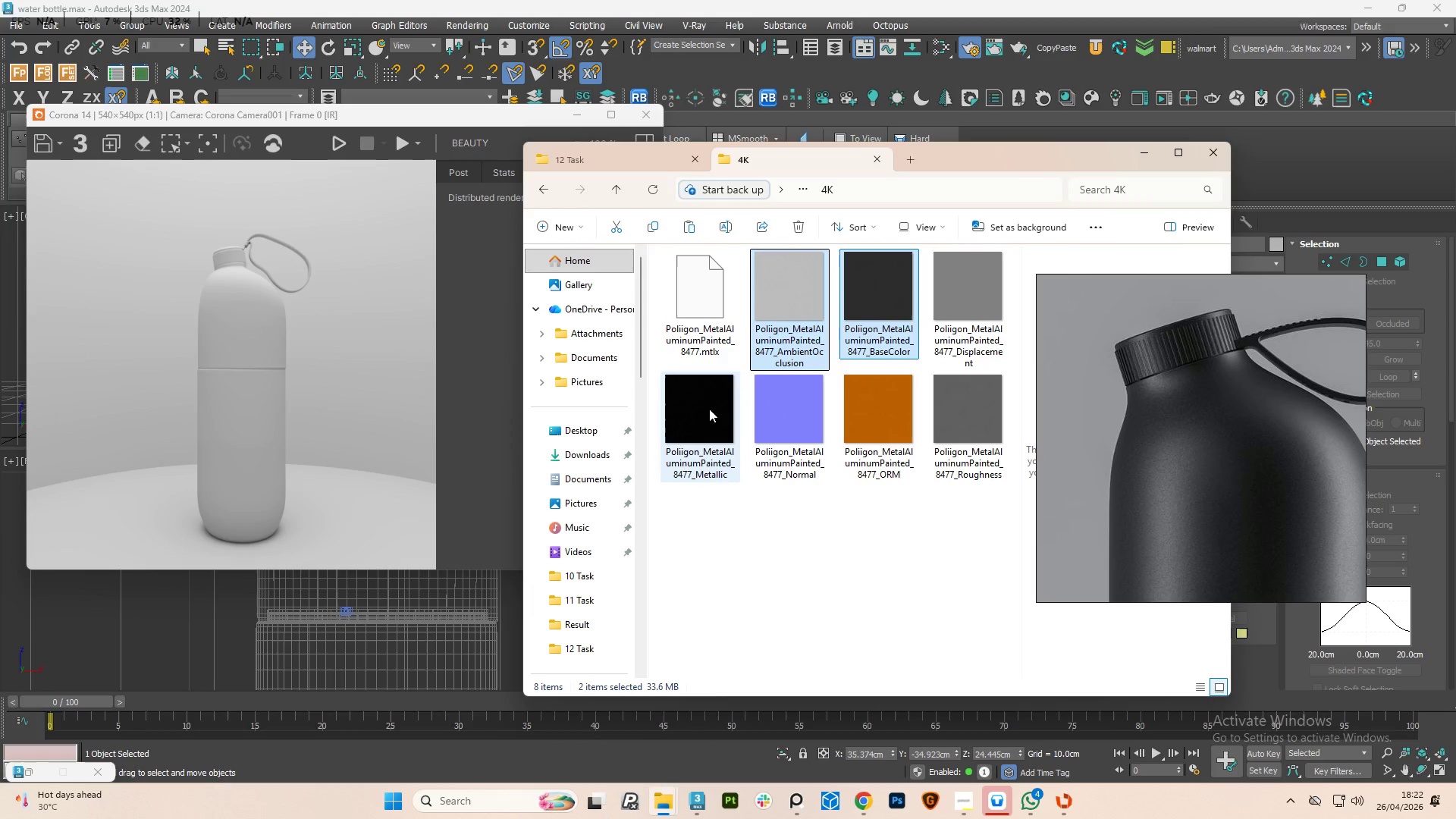 
left_click([709, 409])
 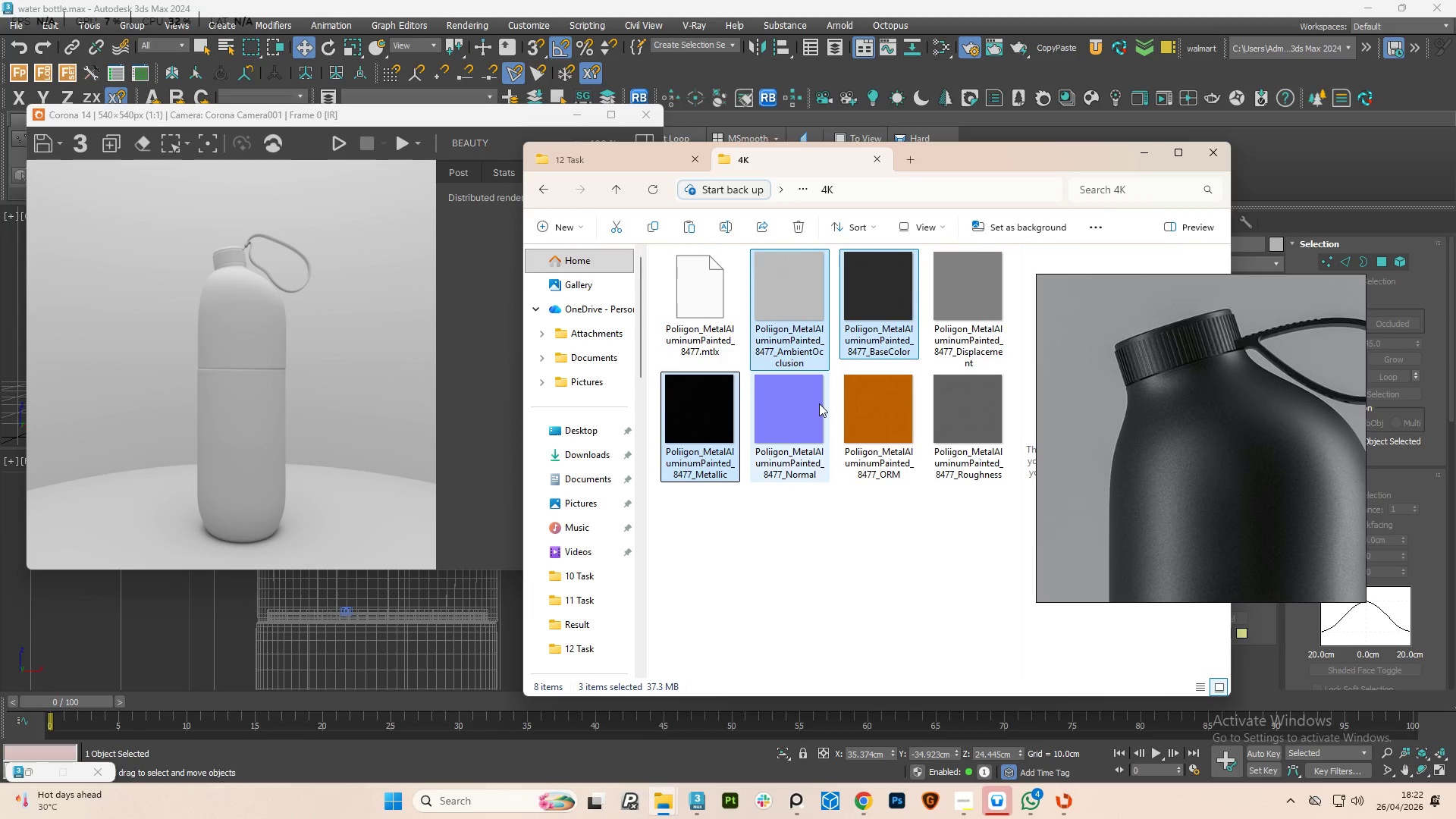 
left_click([819, 403])
 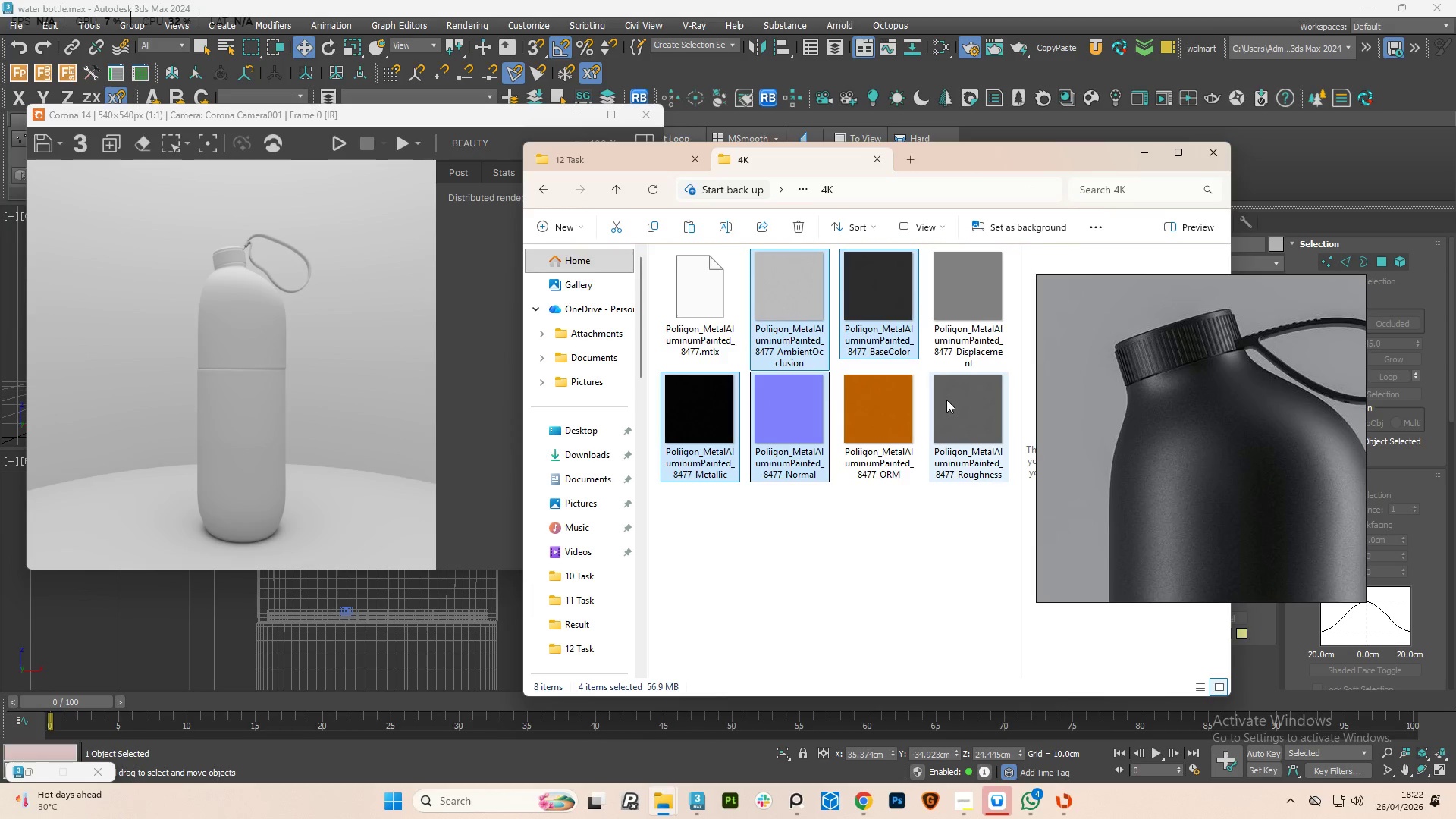 
left_click([952, 400])
 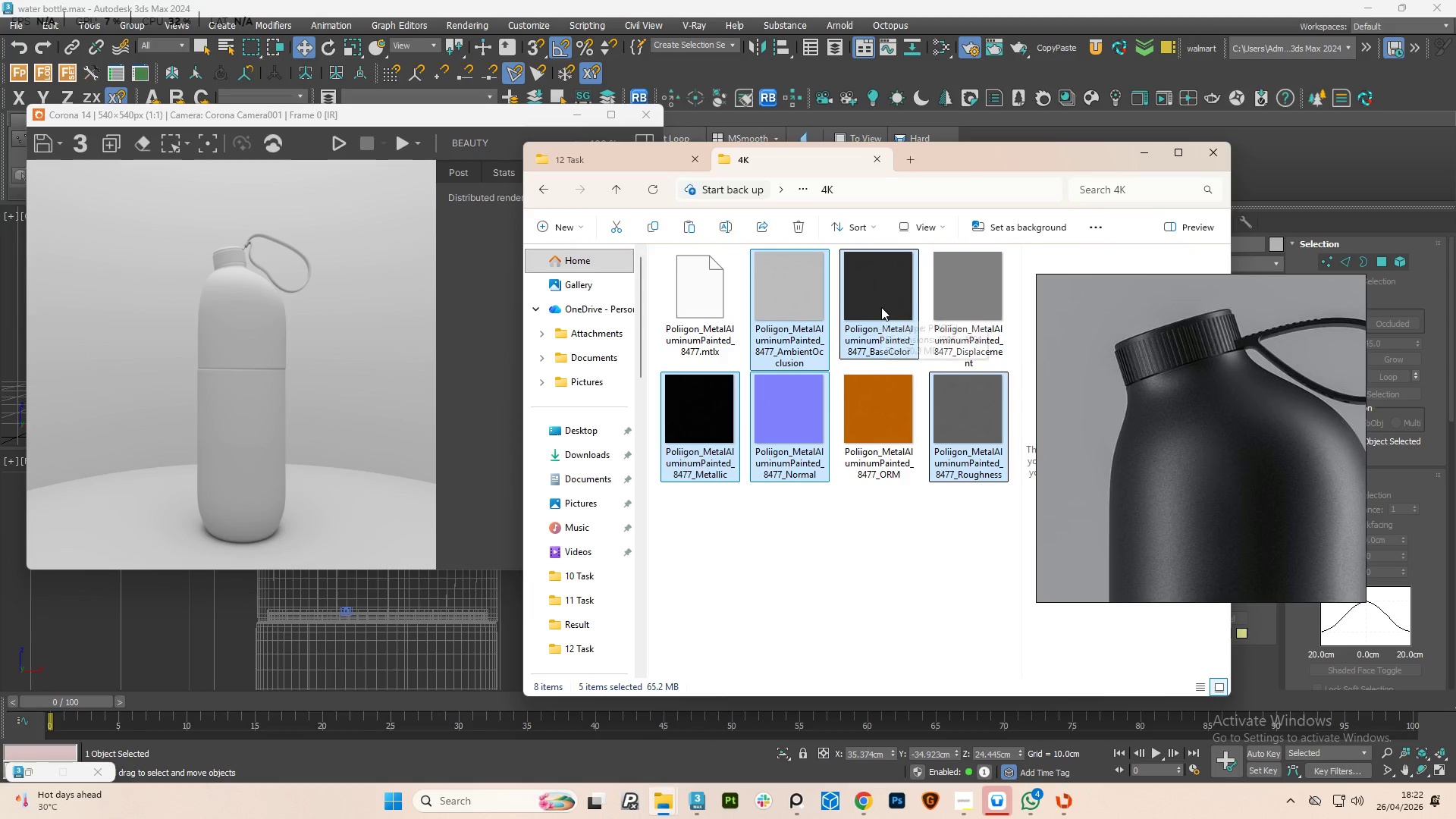 
right_click([881, 307])
 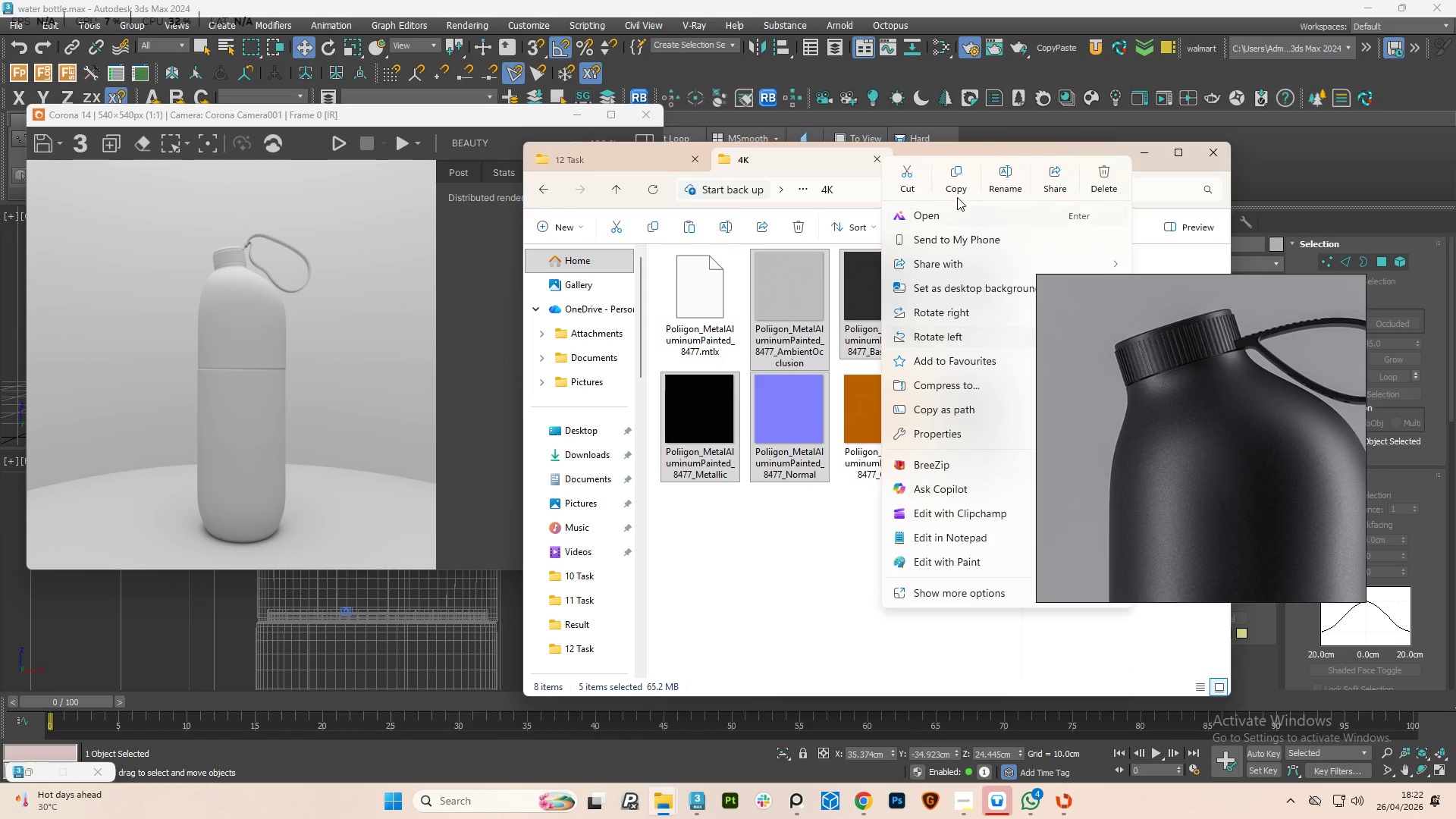 
left_click([956, 188])
 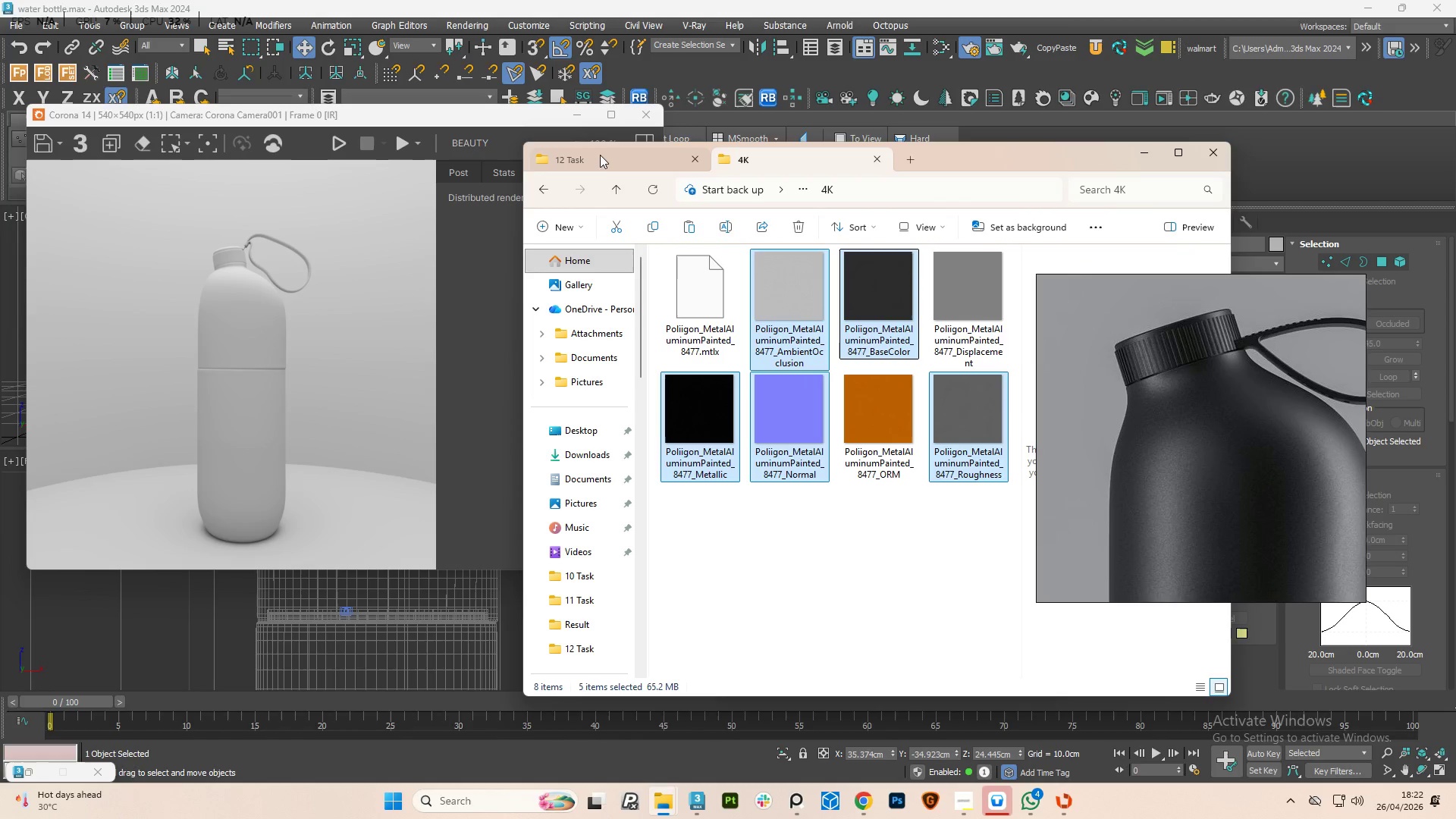 
left_click([598, 158])
 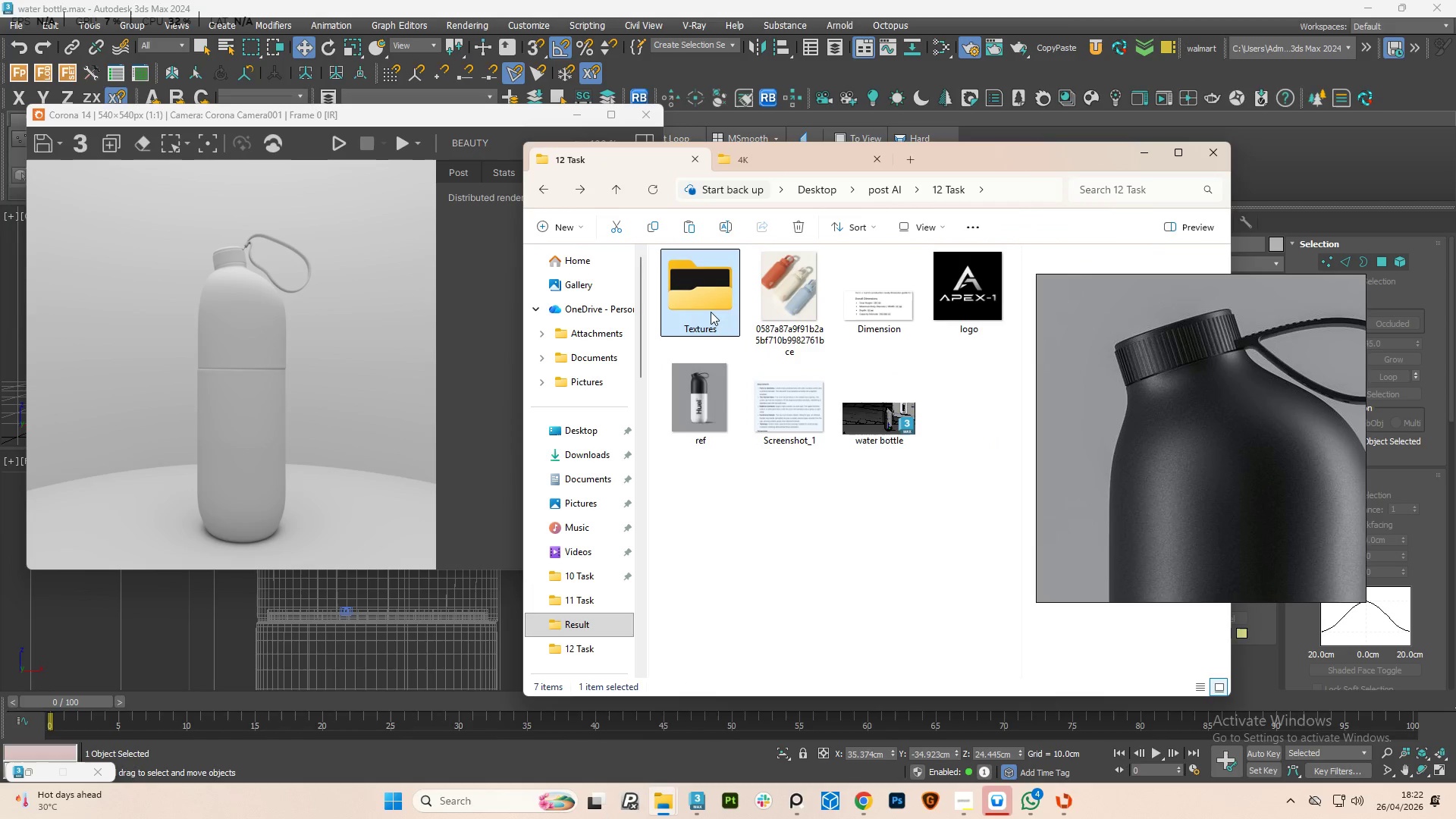 
double_click([711, 312])
 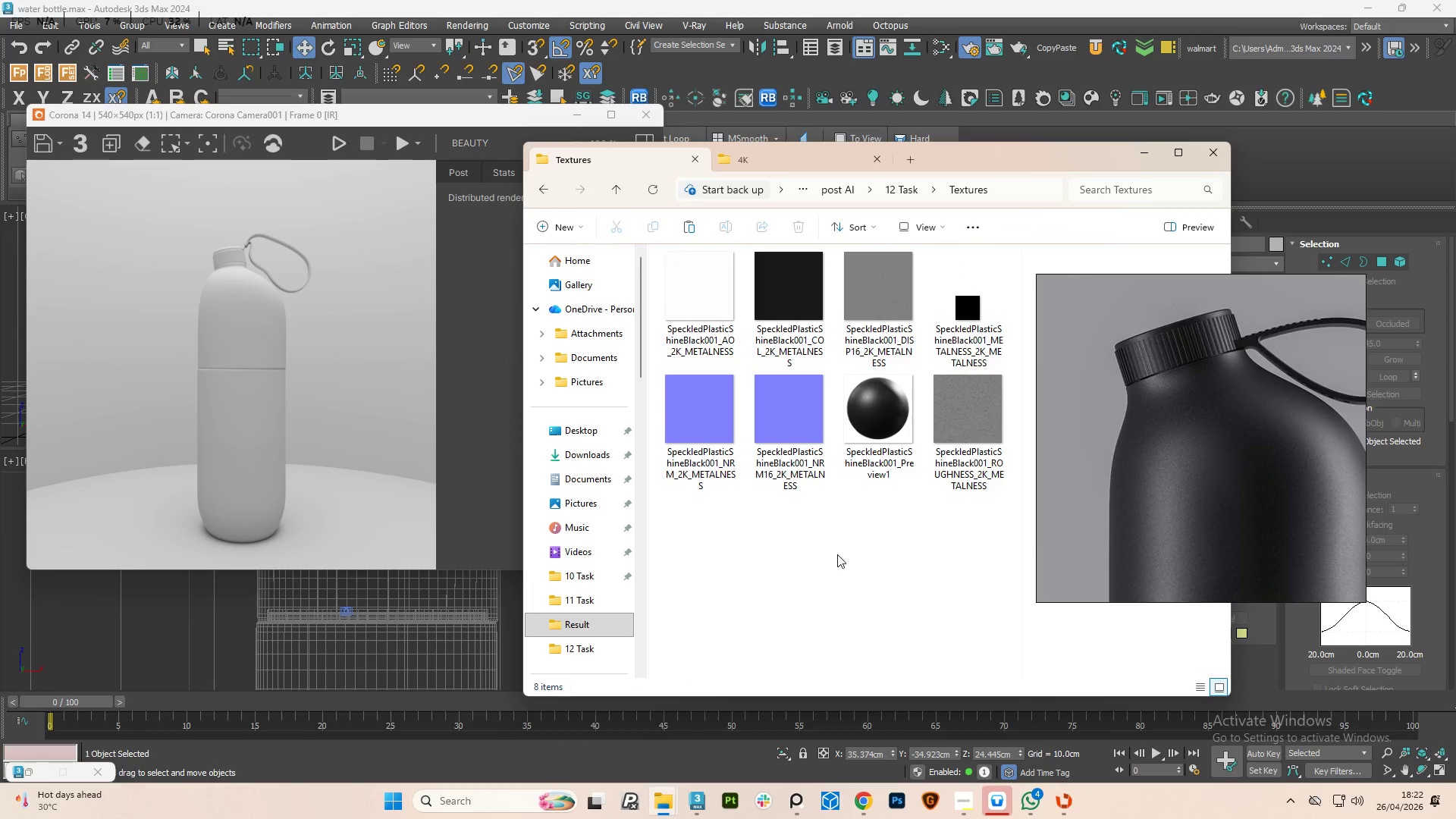 
right_click([821, 556])
 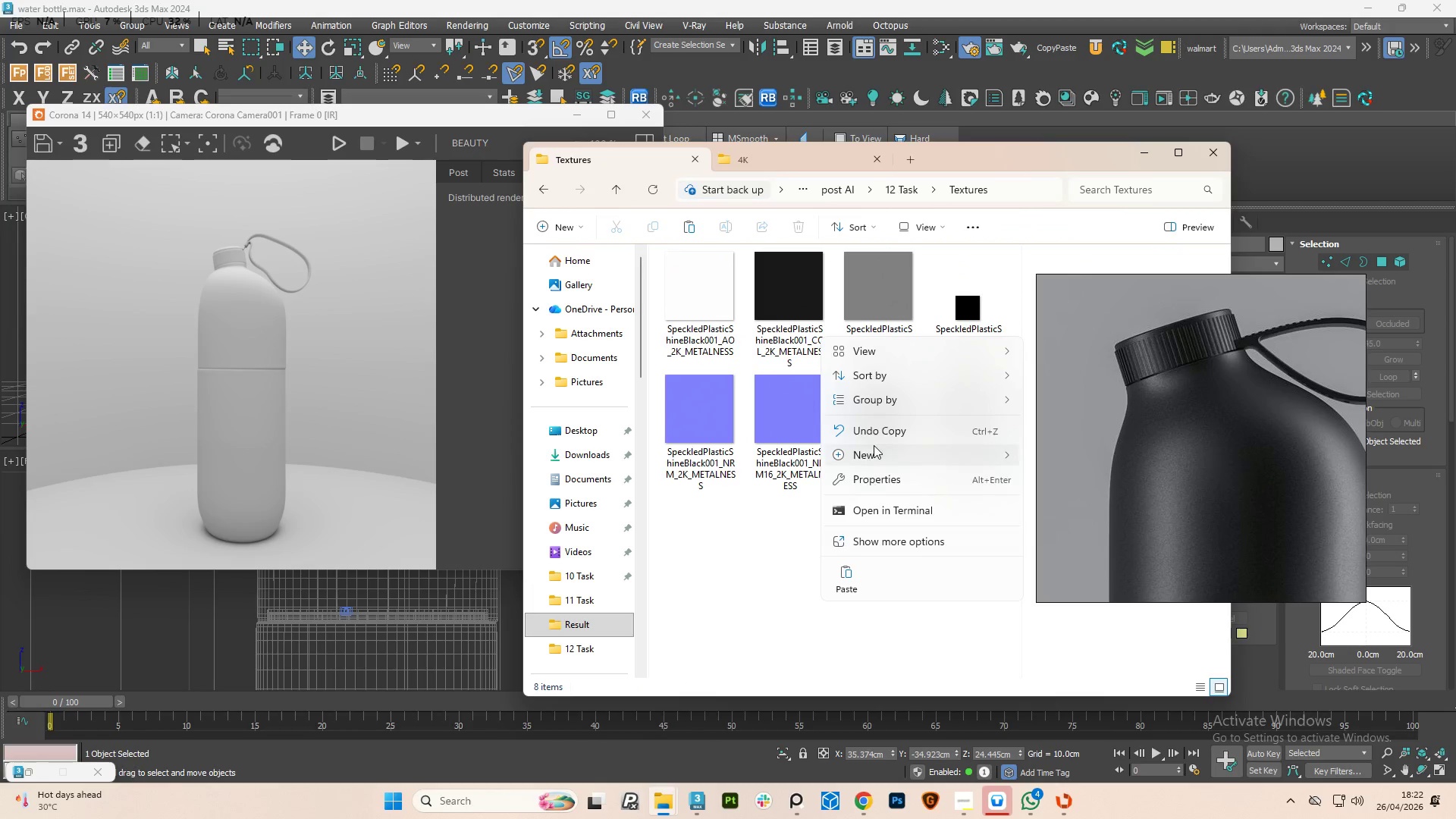 
left_click([880, 453])
 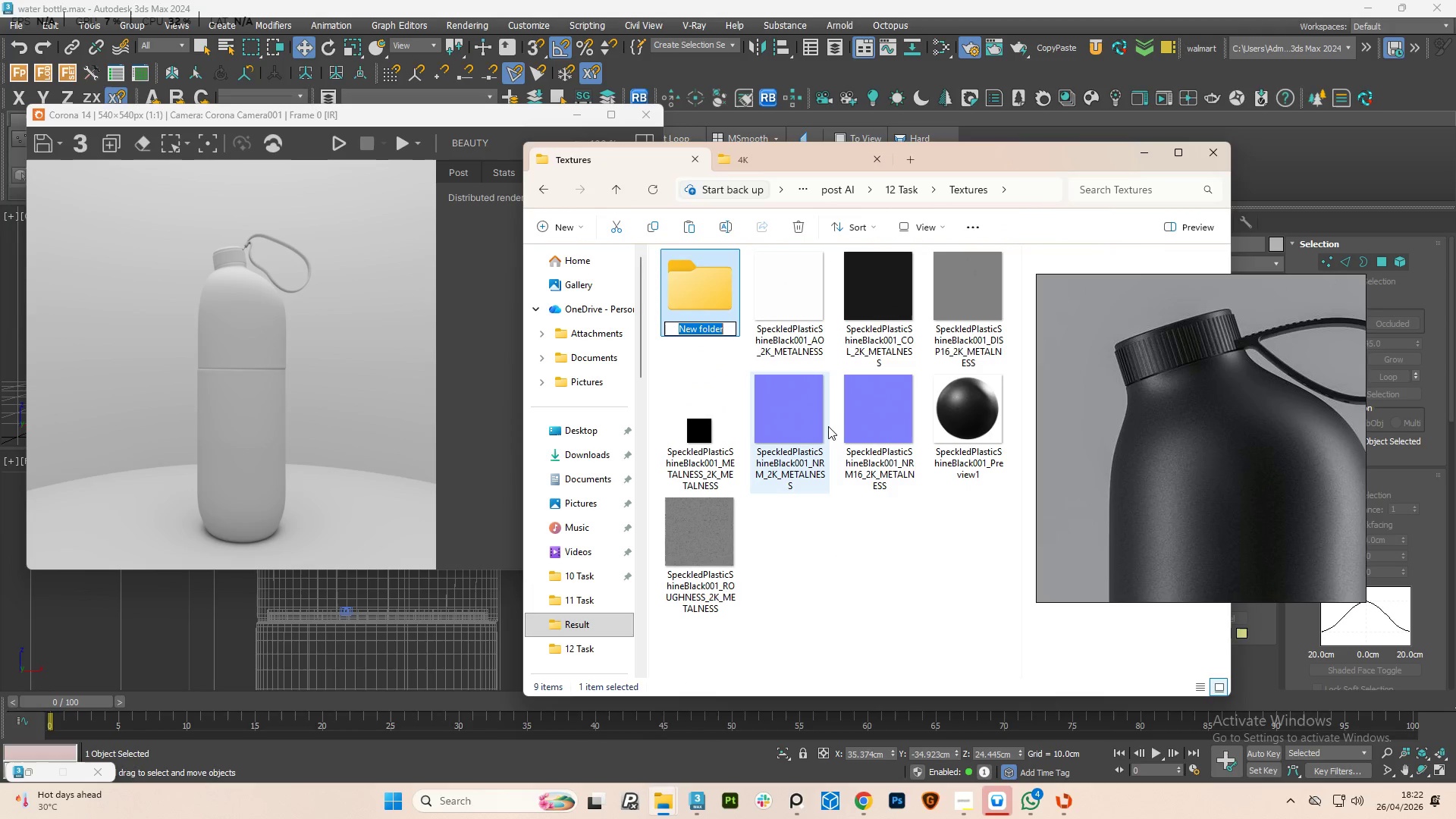 
type(steel)
 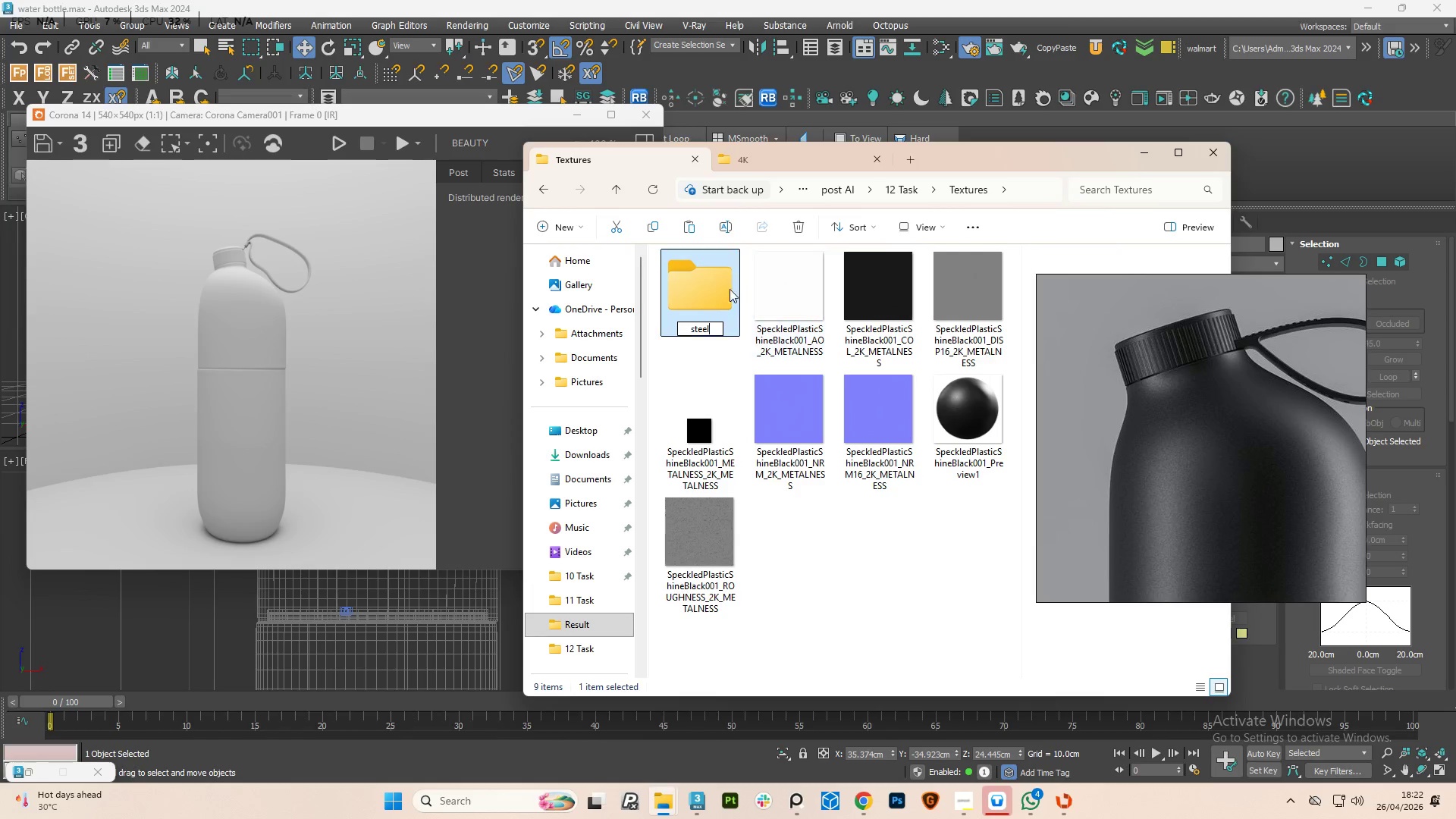 
double_click([717, 289])
 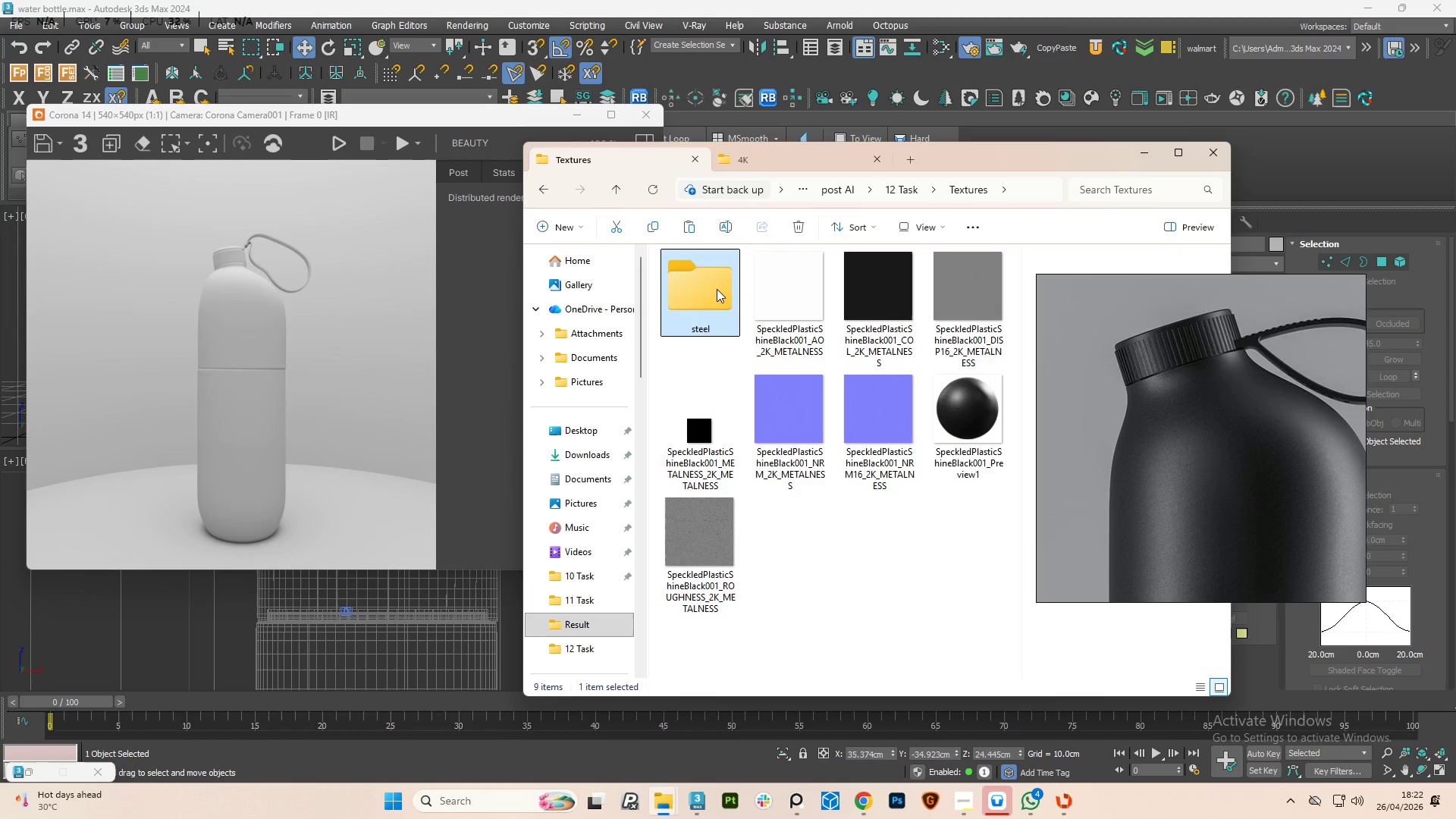 
double_click([717, 289])
 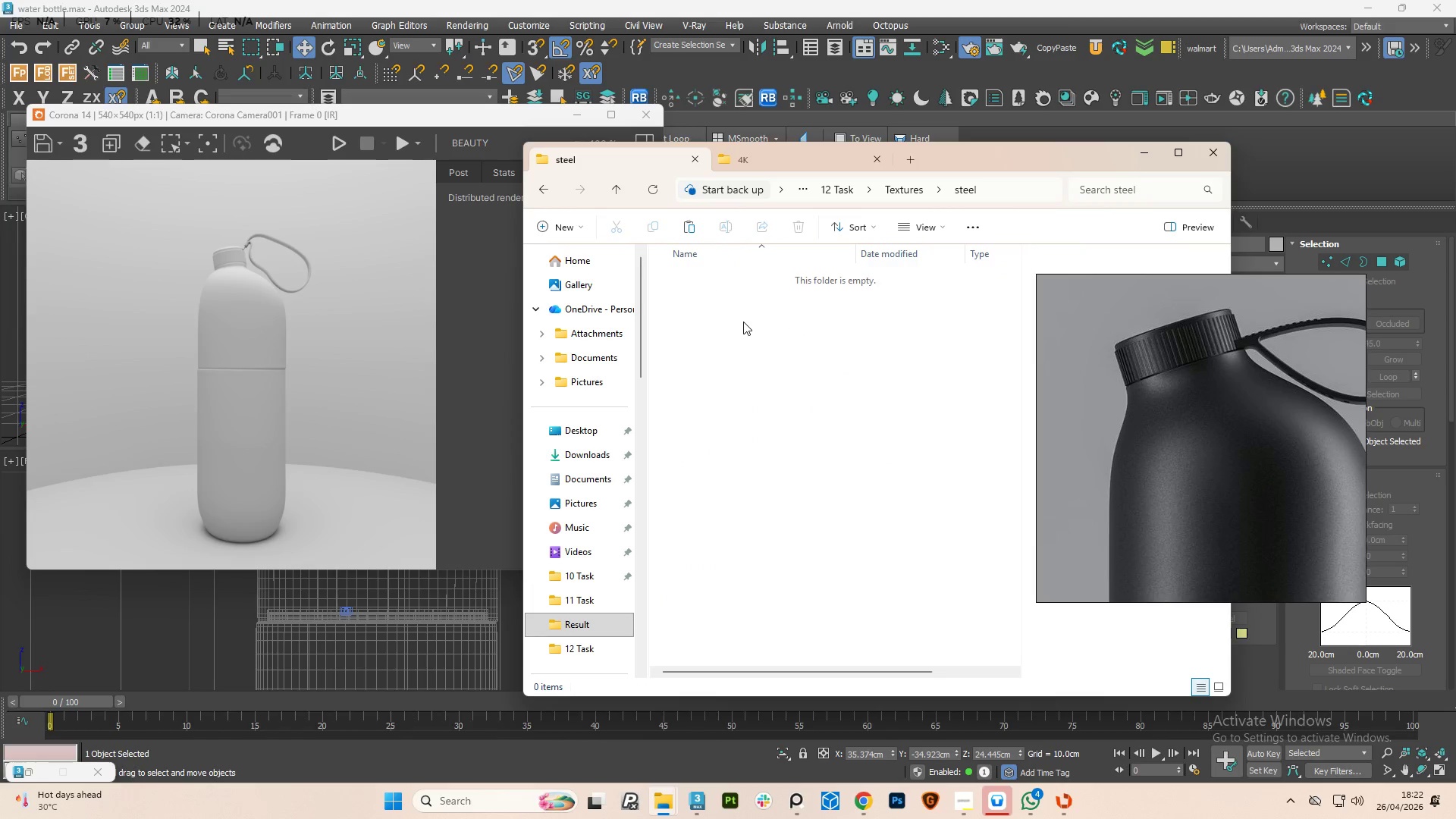 
key(Control+V)
 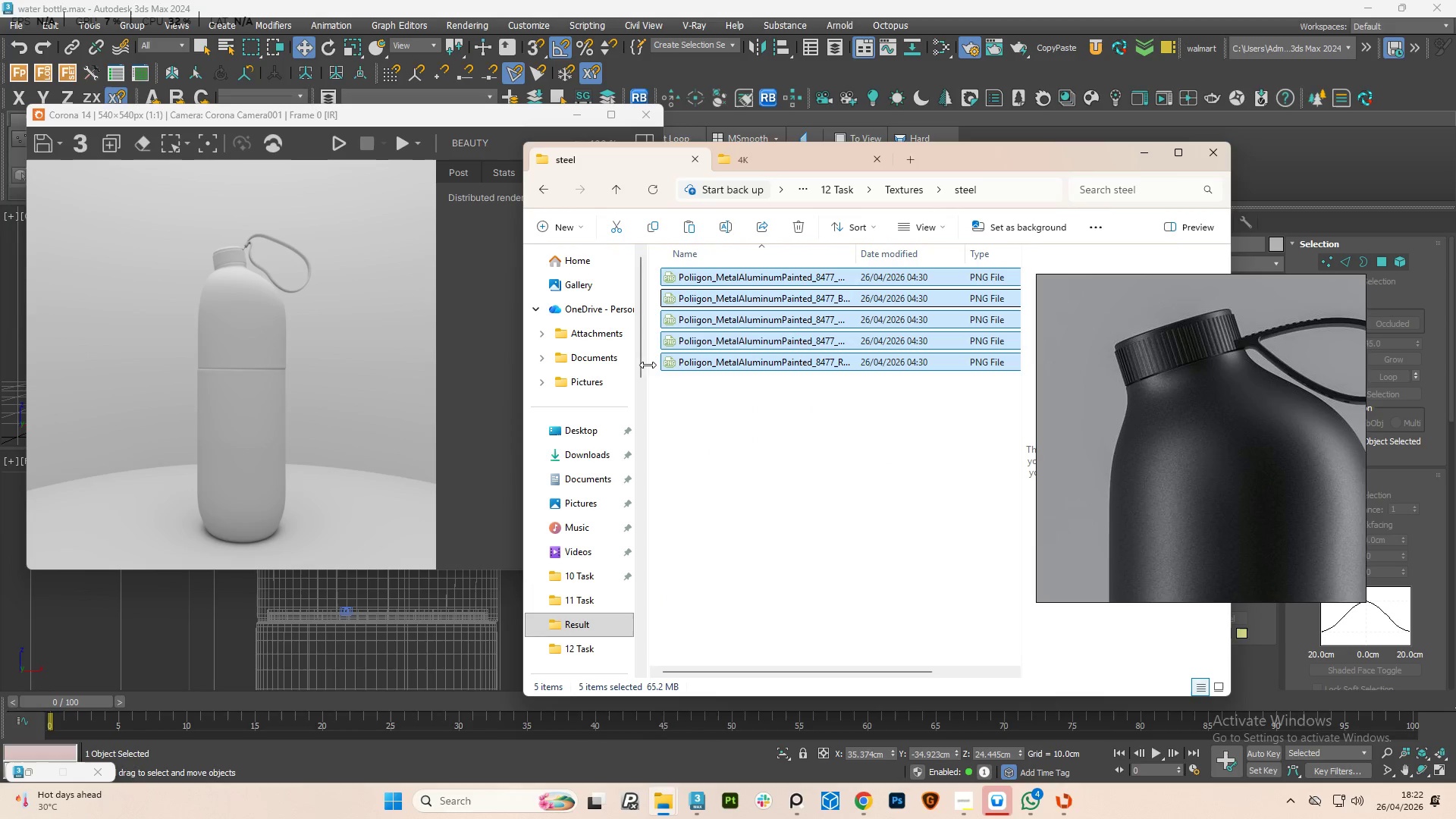 
left_click([716, 487])
 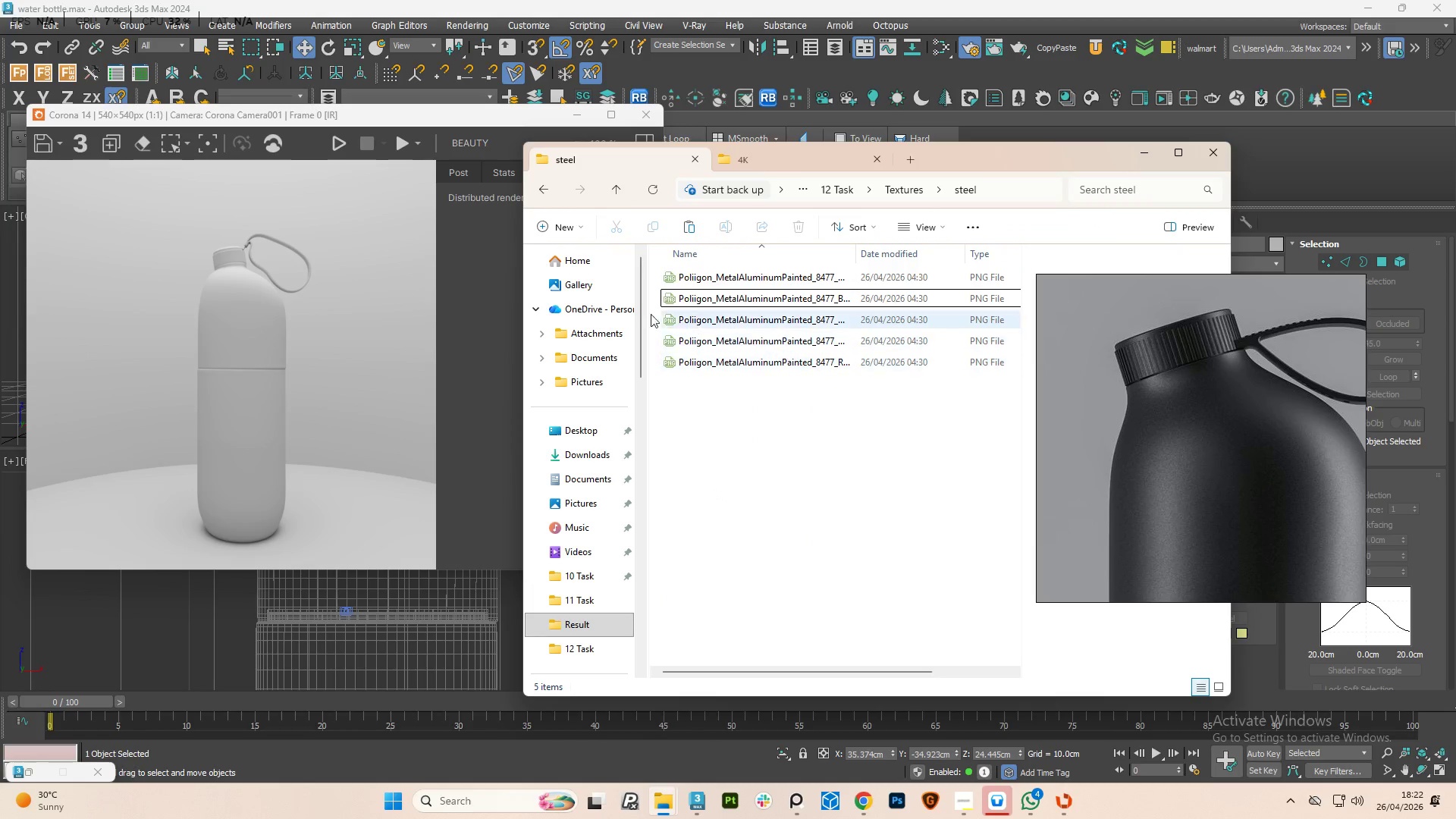 
wait(5.55)
 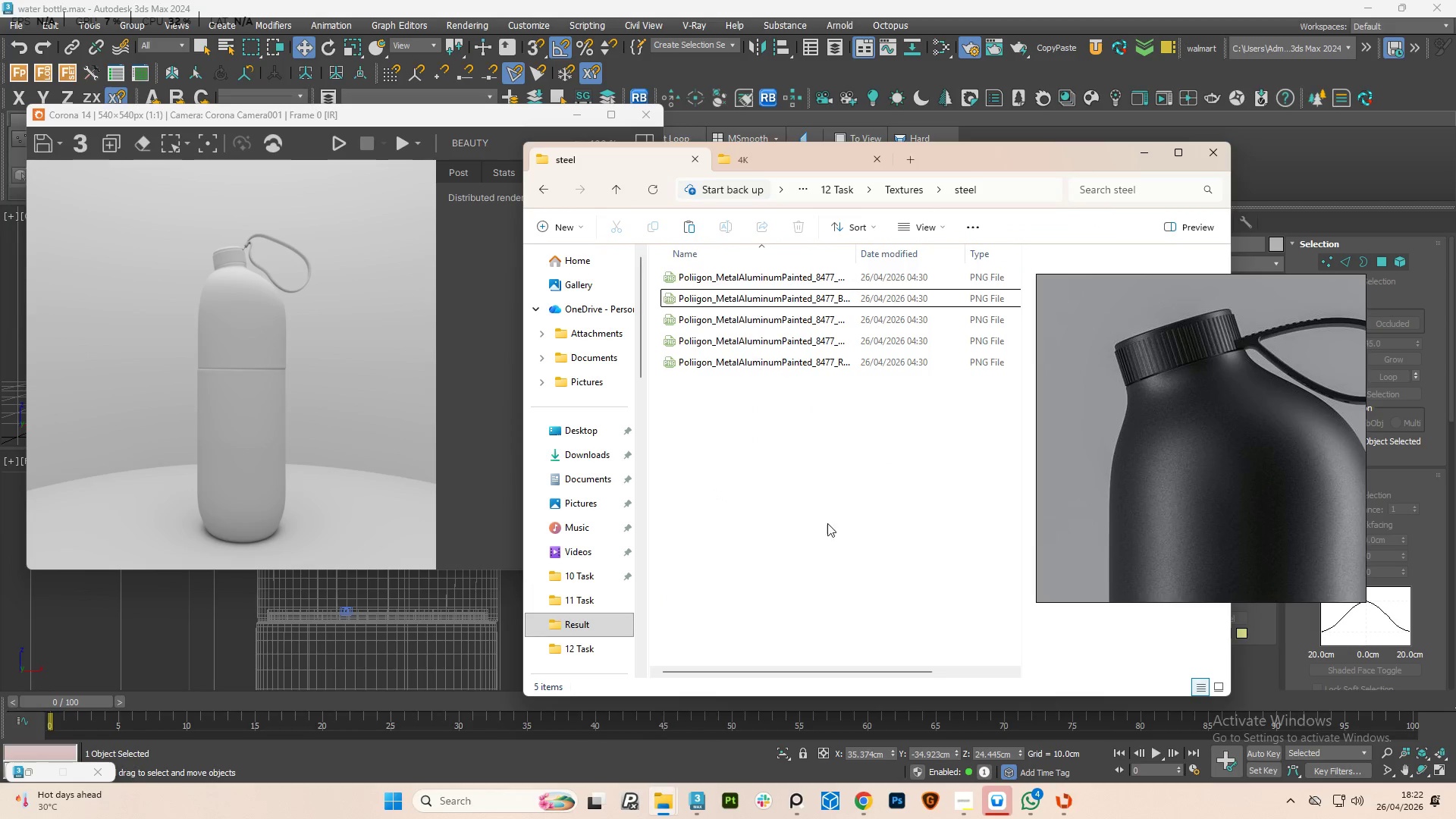 
left_click([764, 166])
 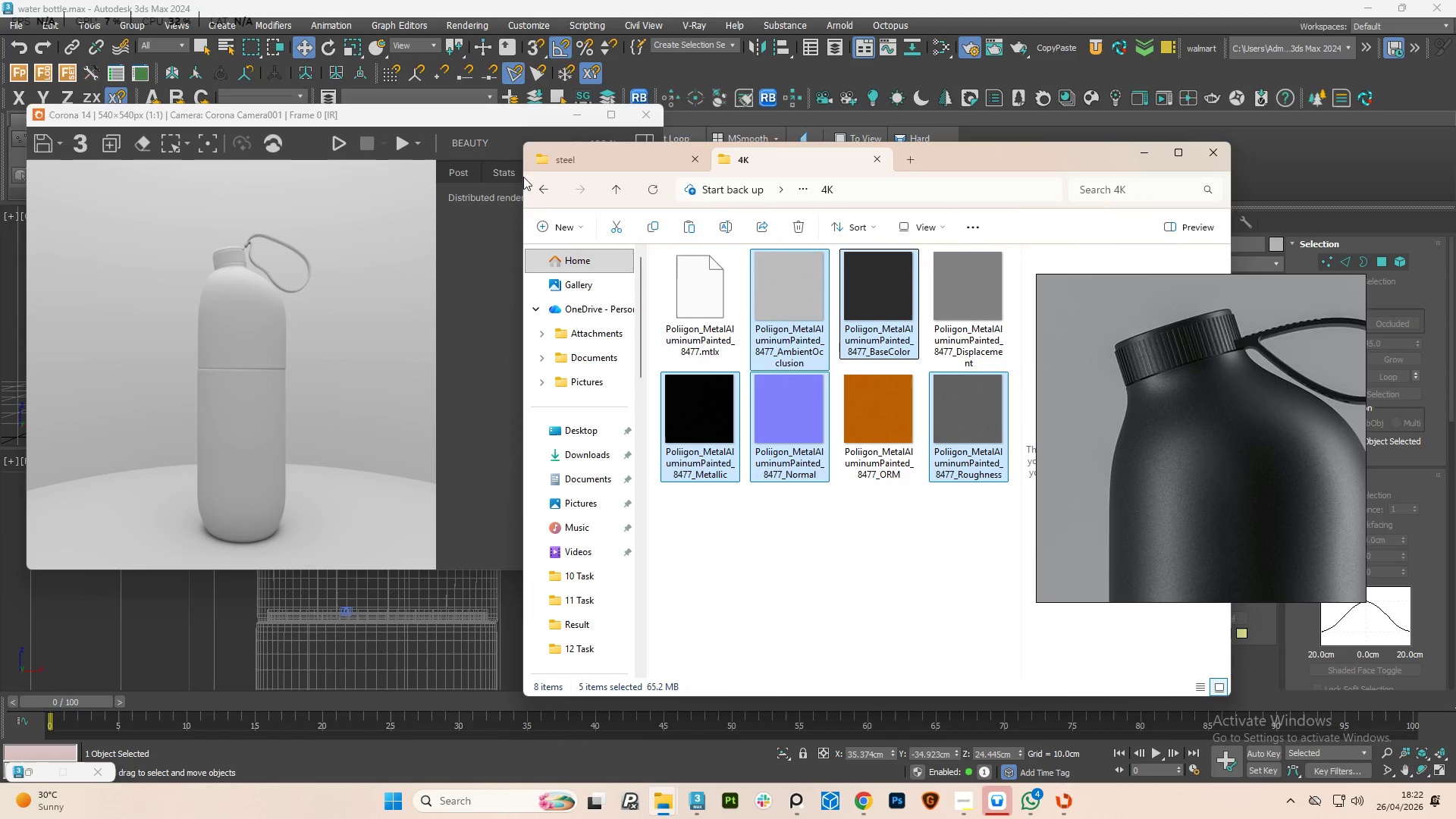 
left_click([539, 192])
 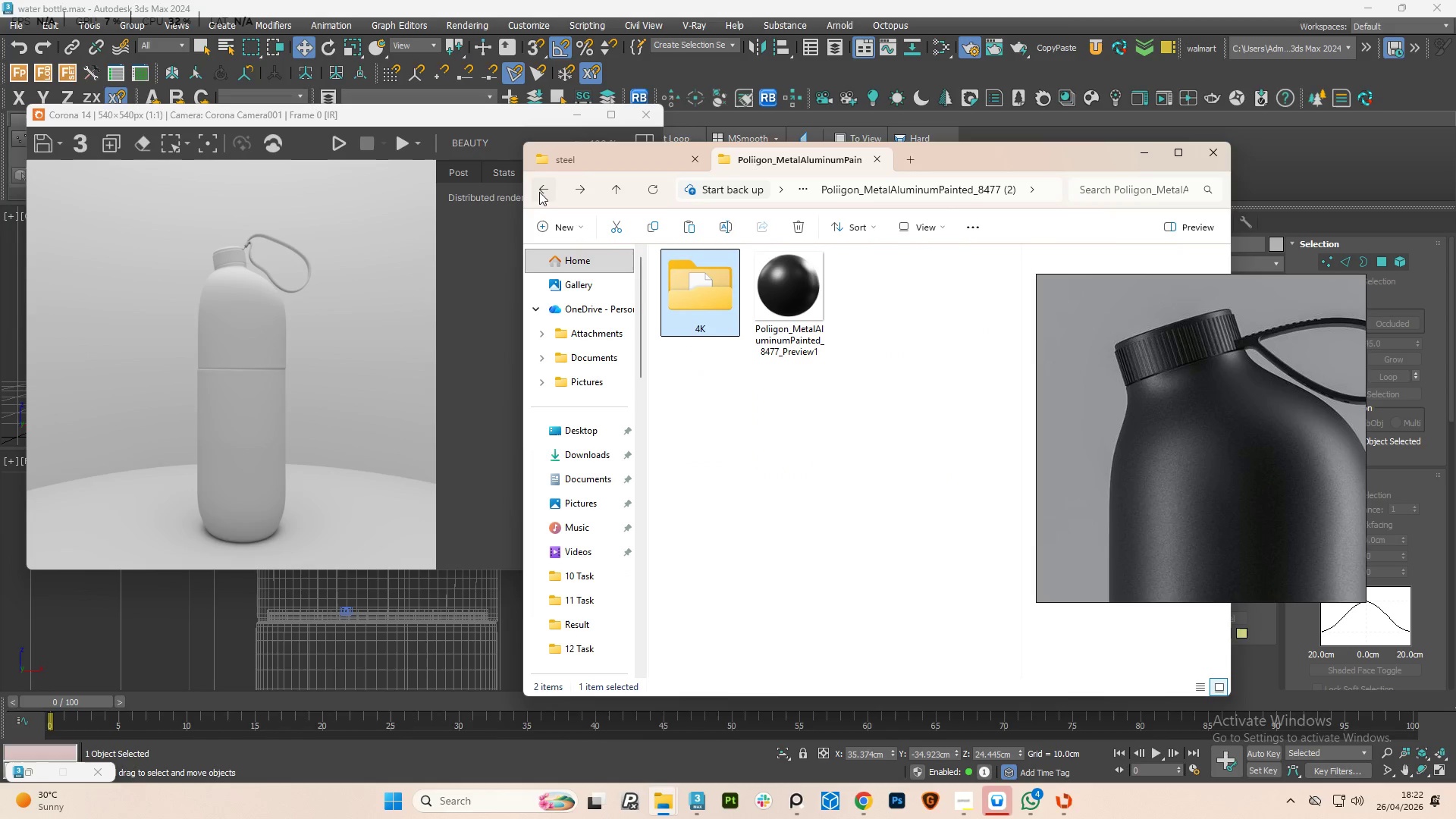 
left_click([539, 192])
 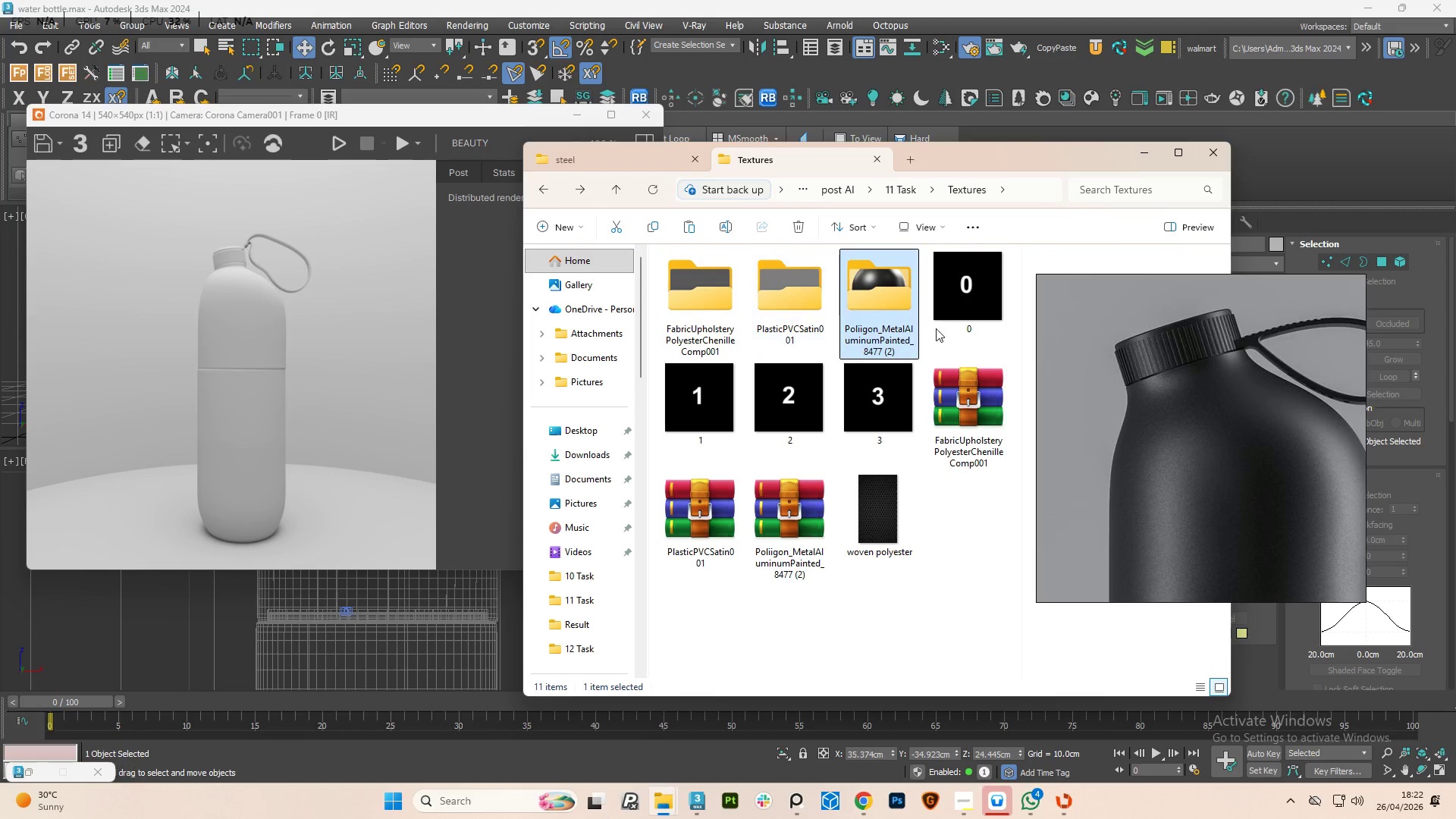 
scroll: coordinate [1153, 367], scroll_direction: down, amount: 2.0
 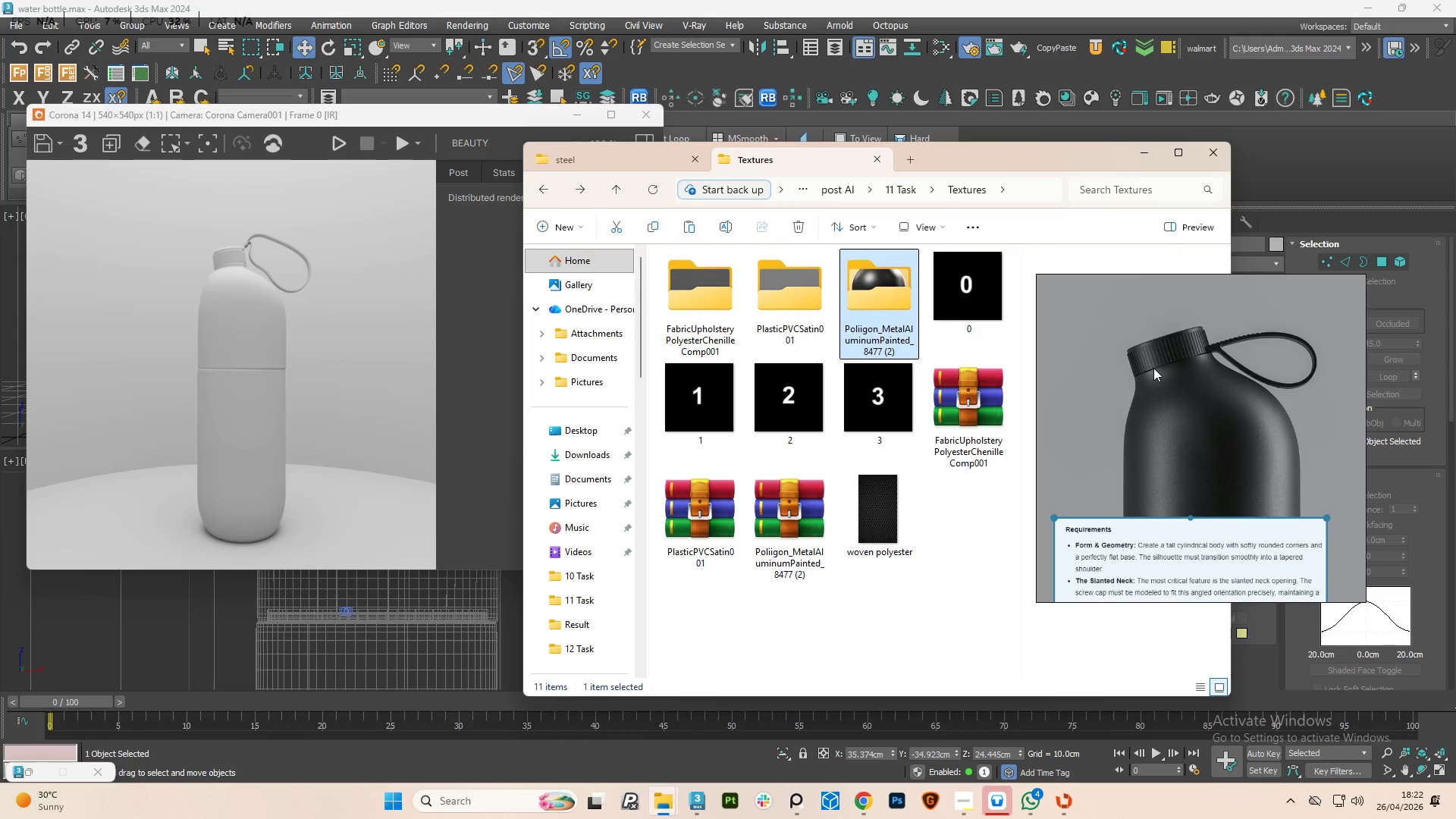 
scroll: coordinate [1153, 368], scroll_direction: up, amount: 4.0
 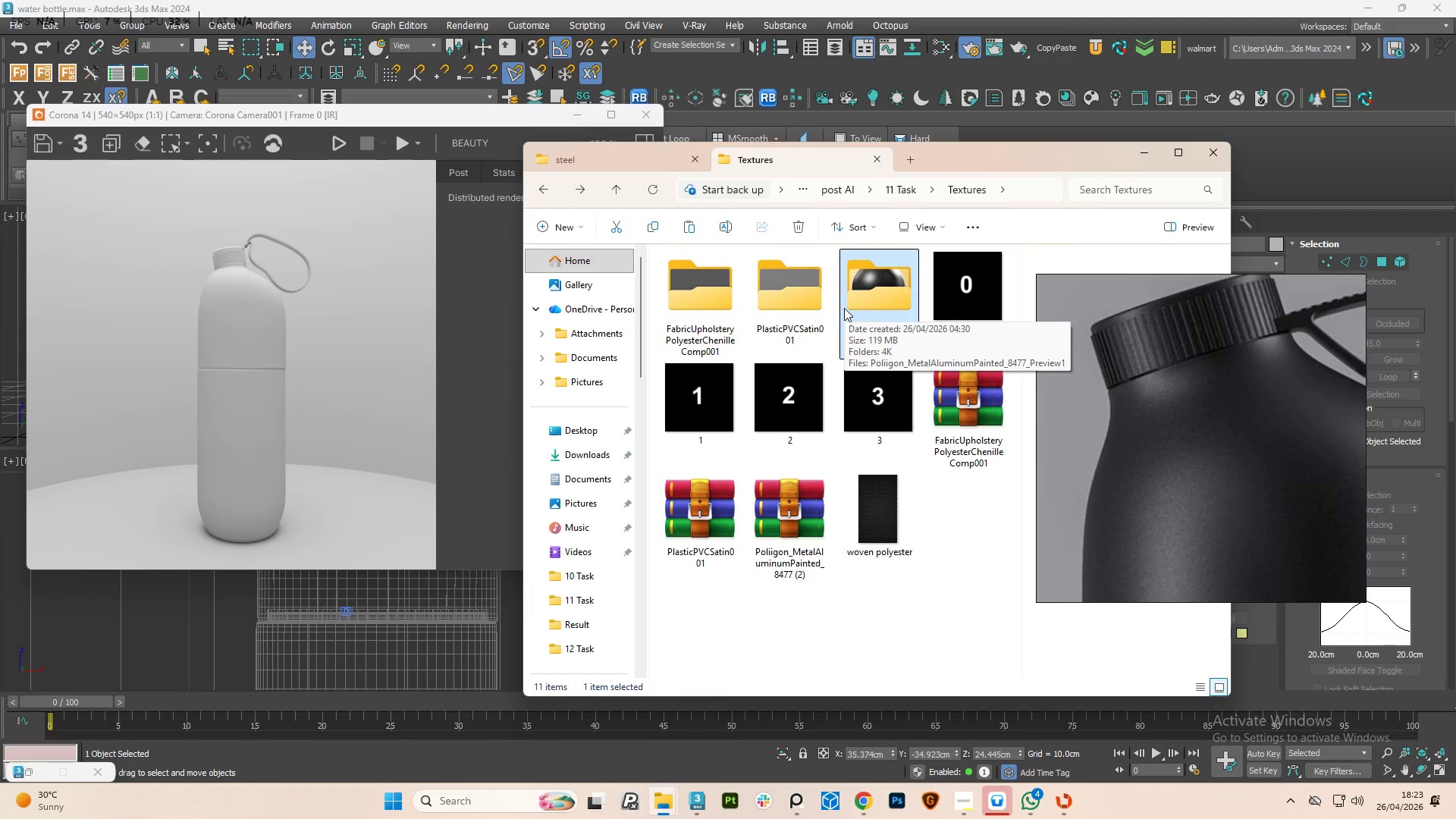 
wait(30.02)
 